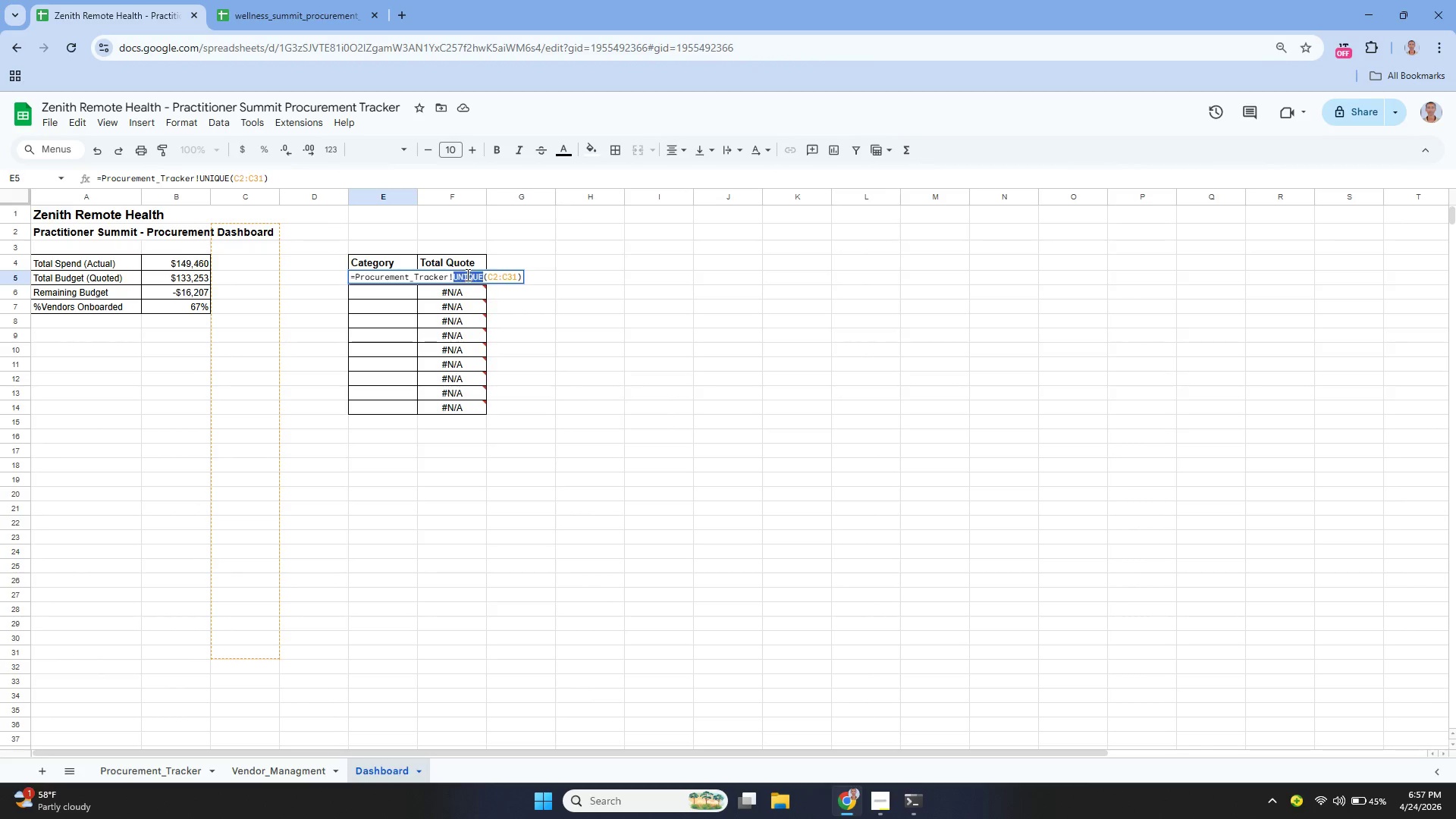 
double_click([466, 275])
 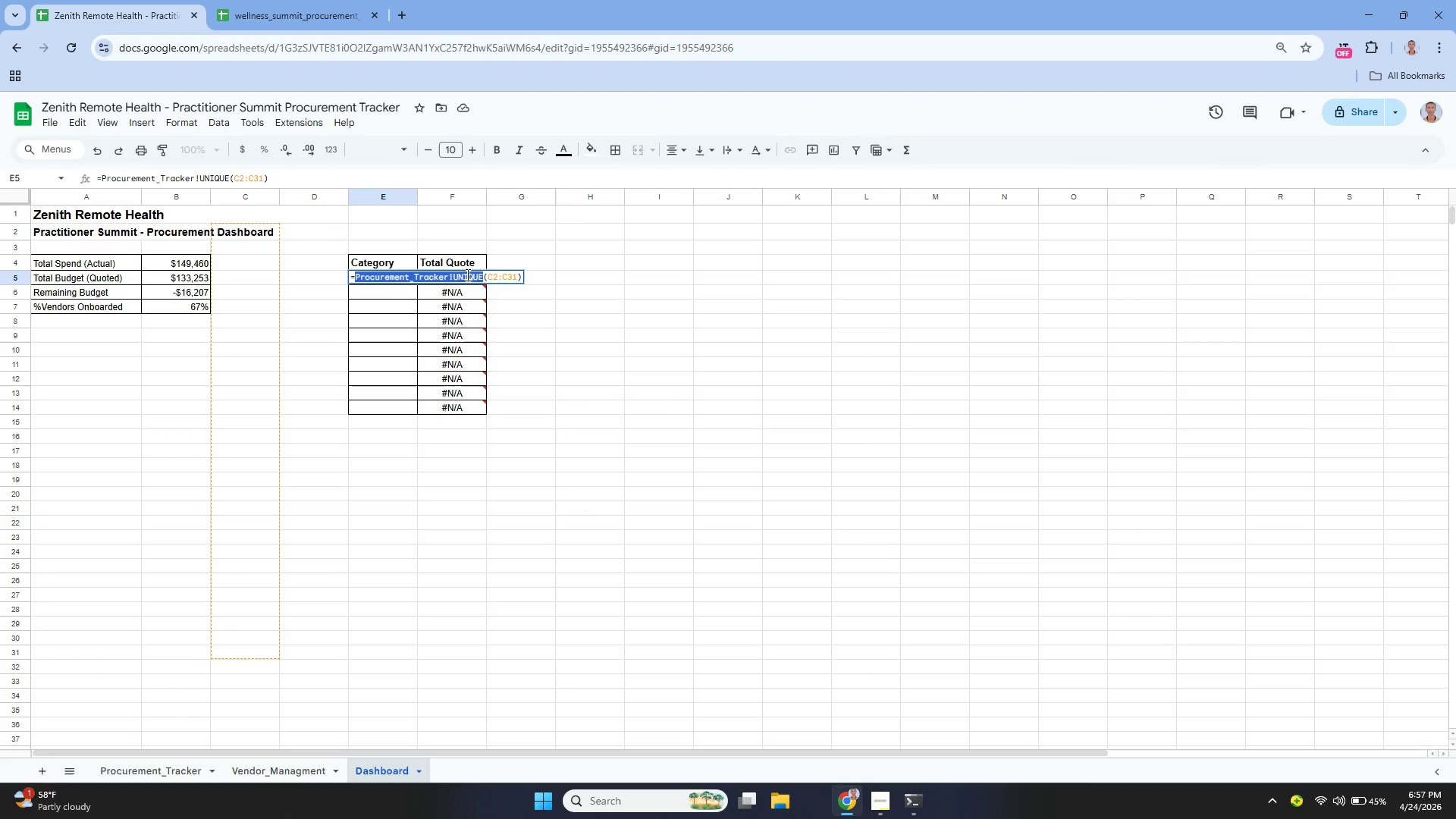 
left_click([466, 275])
 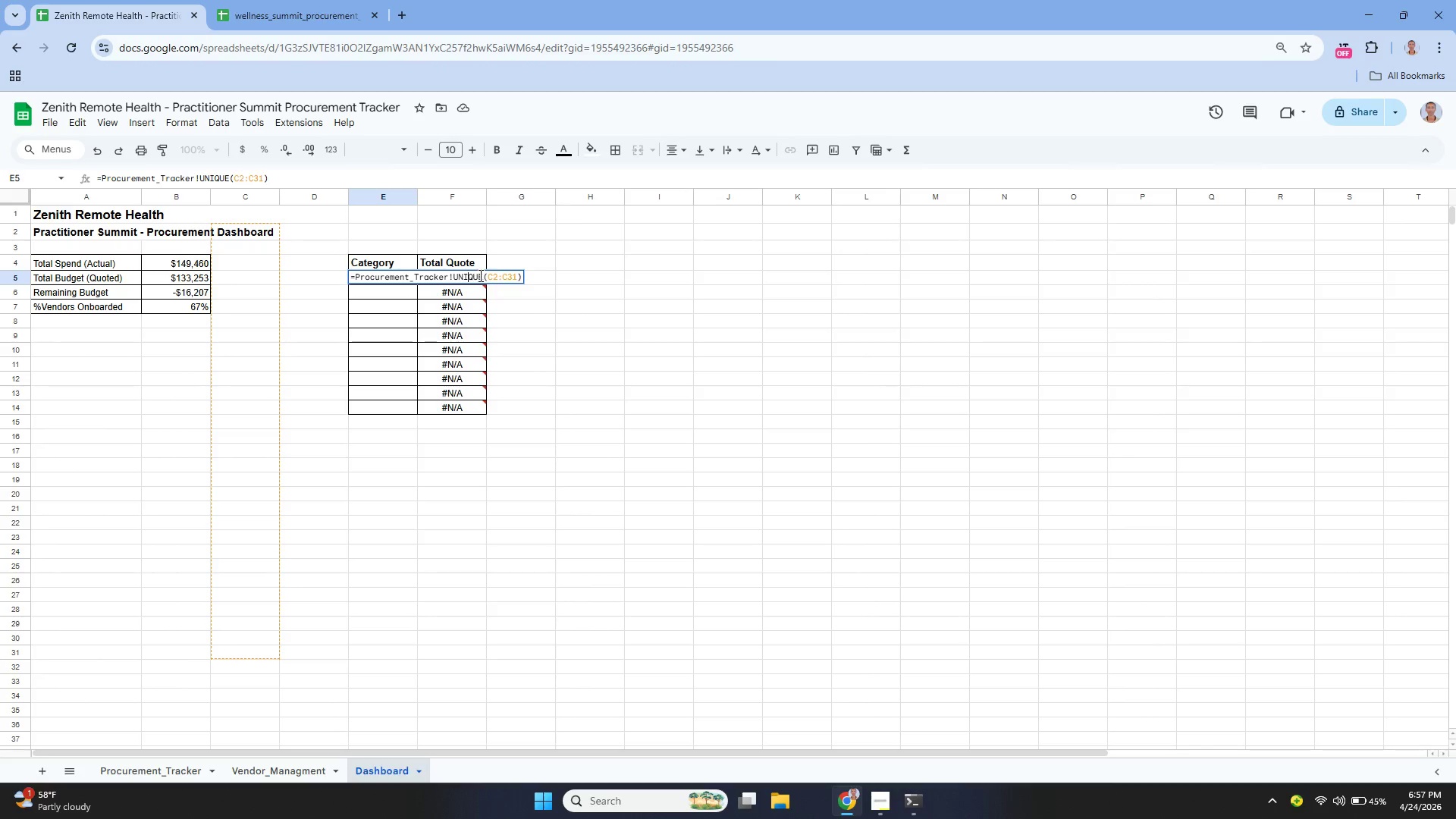 
left_click_drag(start_coordinate=[481, 276], to_coordinate=[453, 272])
 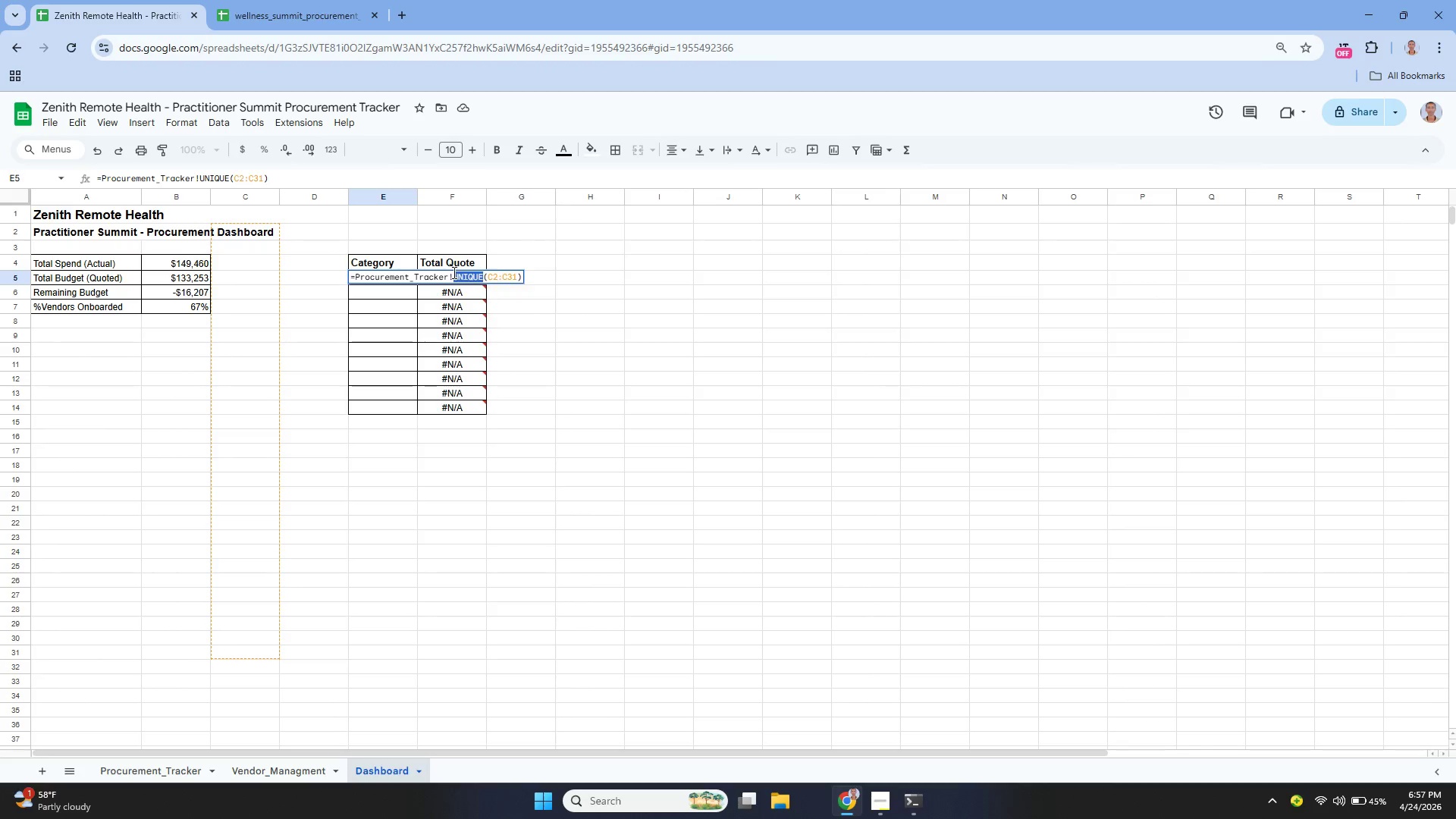 
key(Control+X)
 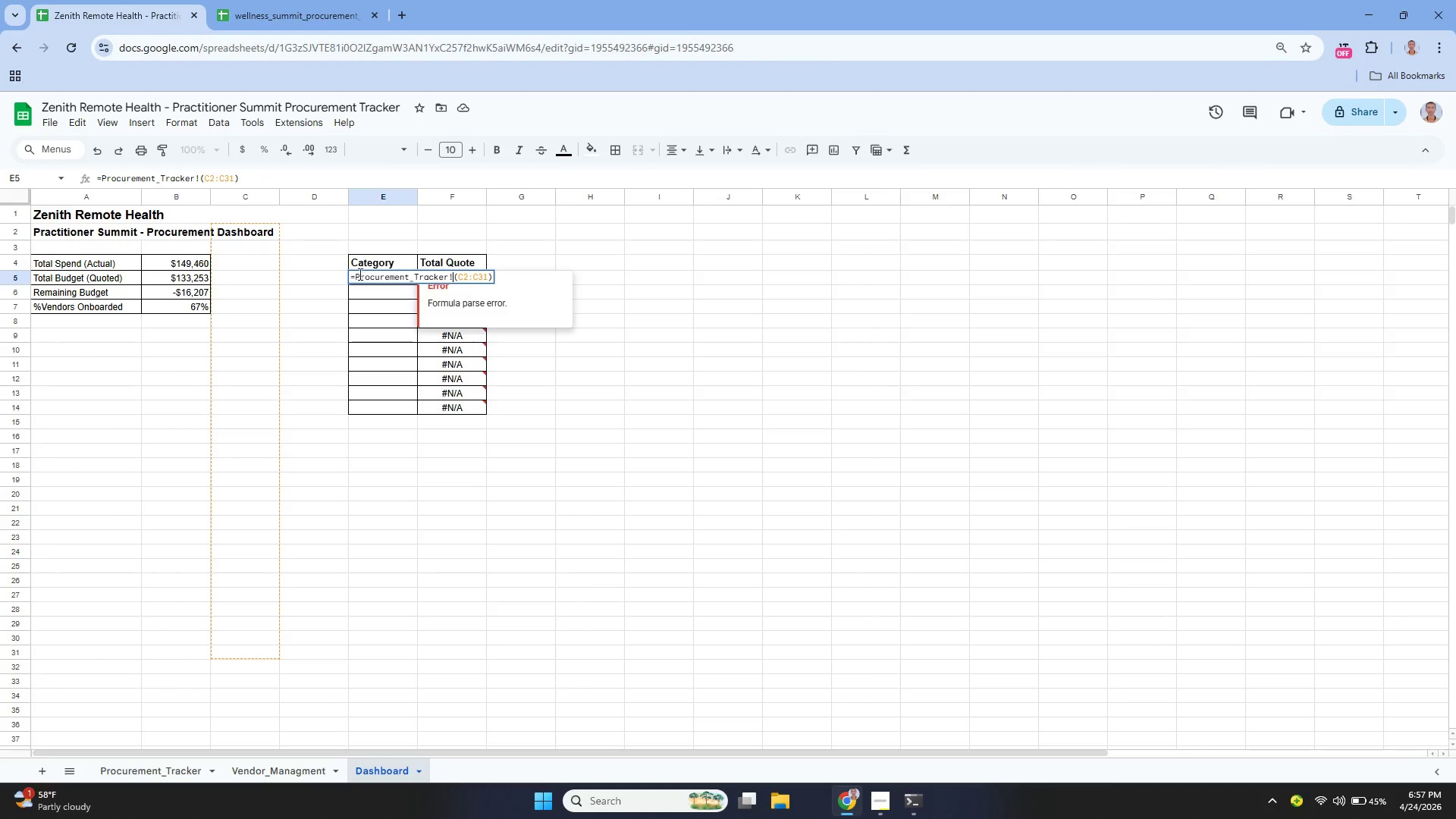 
left_click([354, 273])
 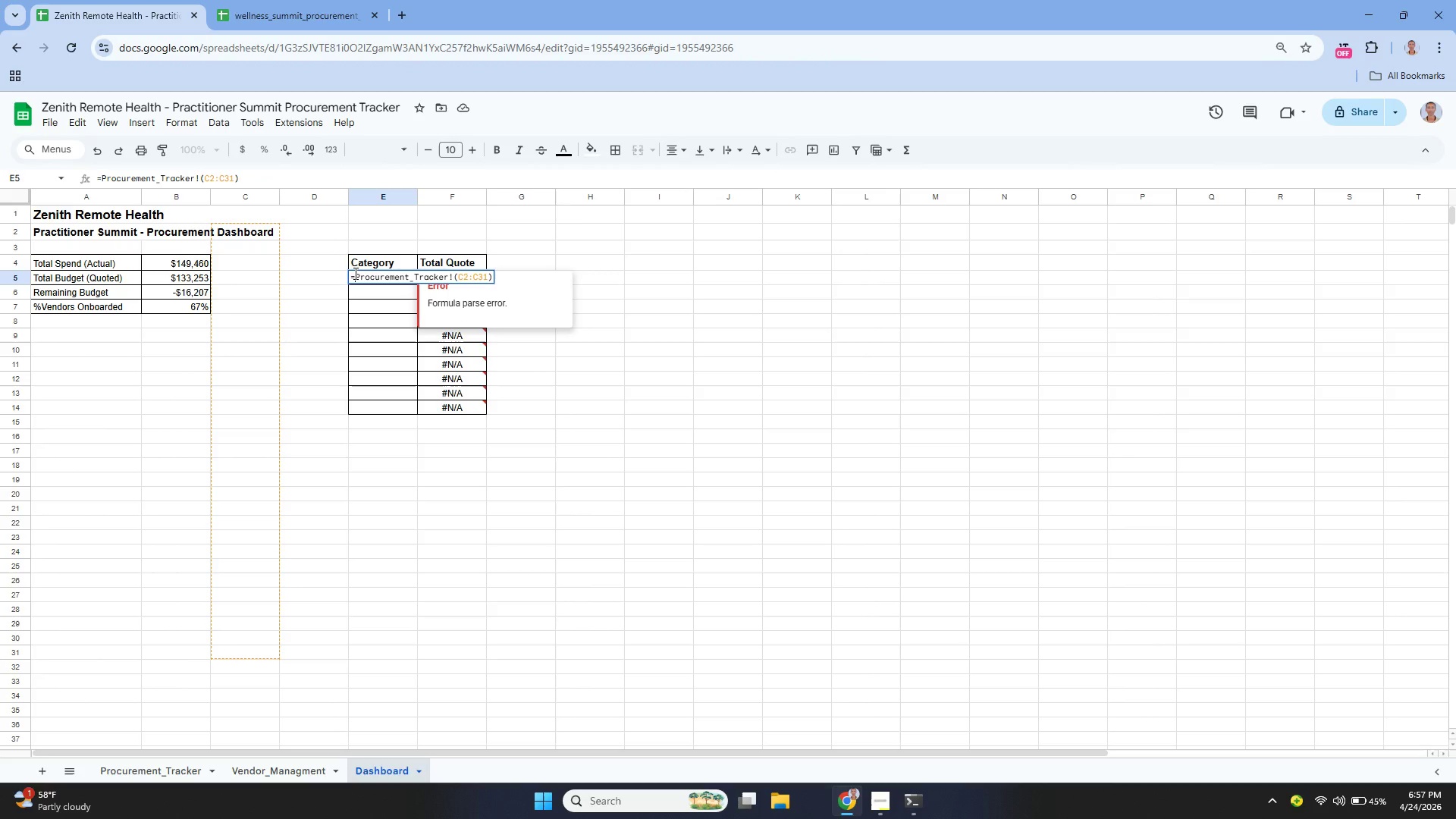 
key(Control+V)
 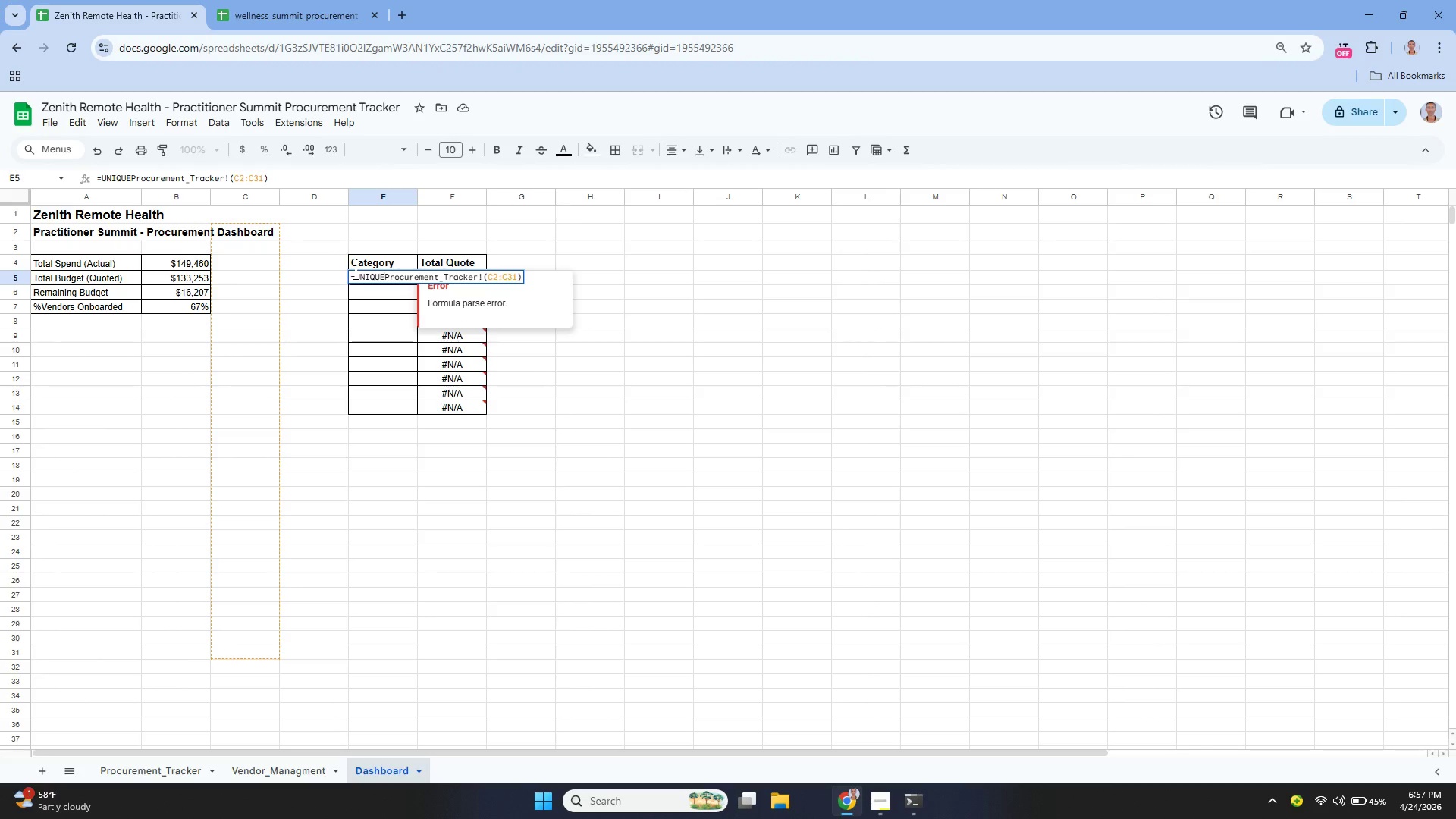 
key(Shift+9)
 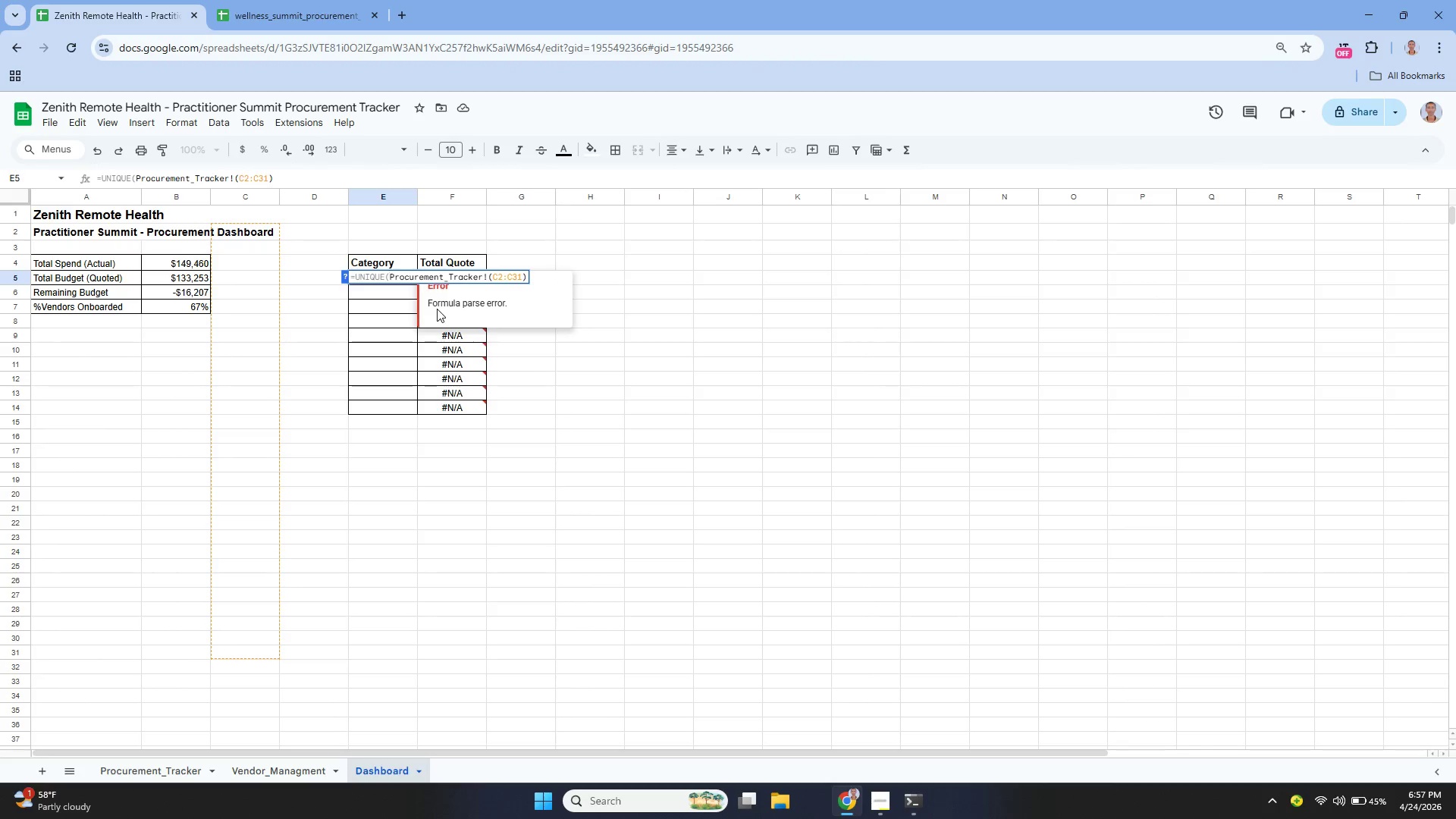 
hold_key(key=ArrowRight, duration=1.01)
 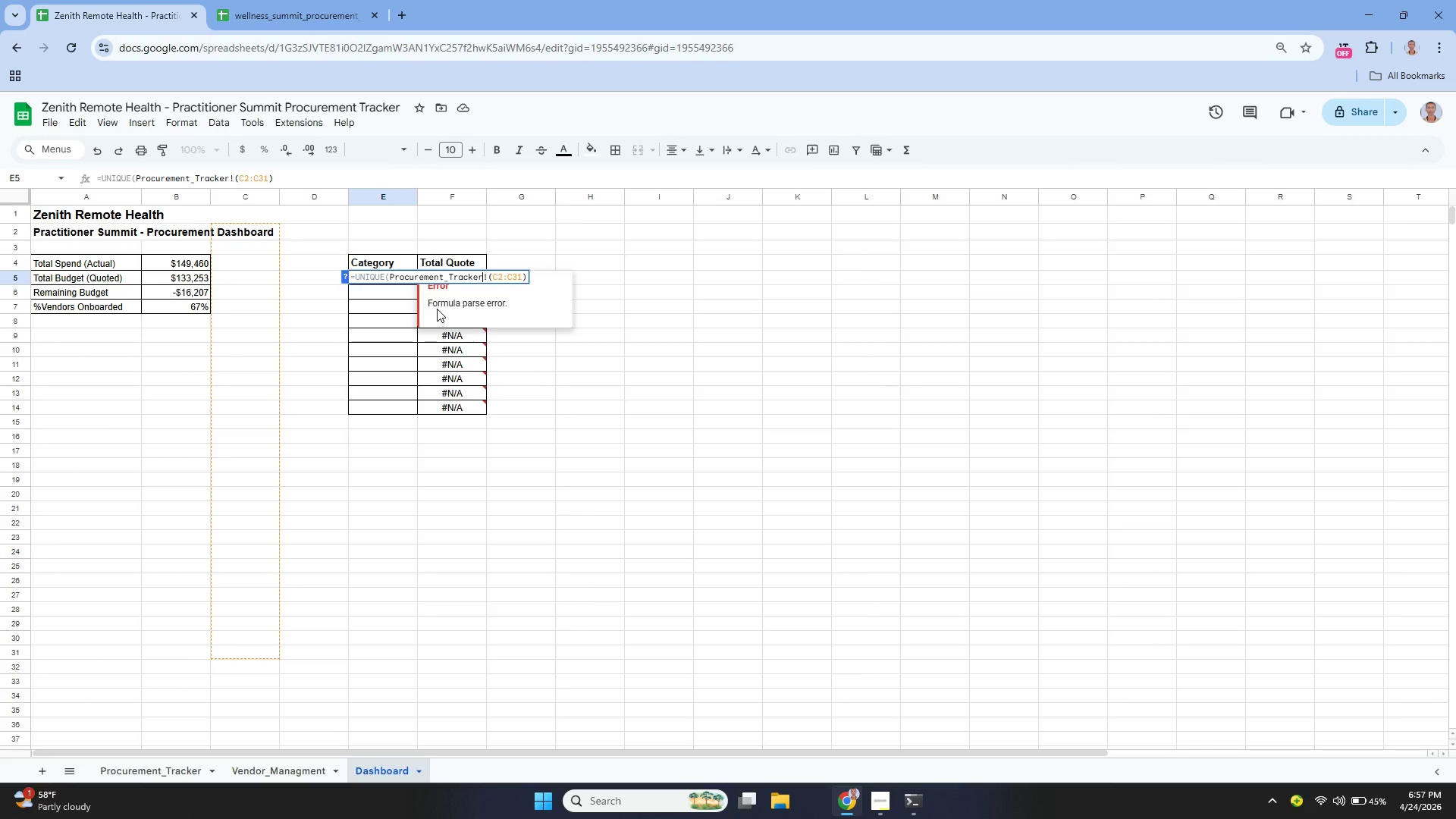 
key(ArrowRight)
 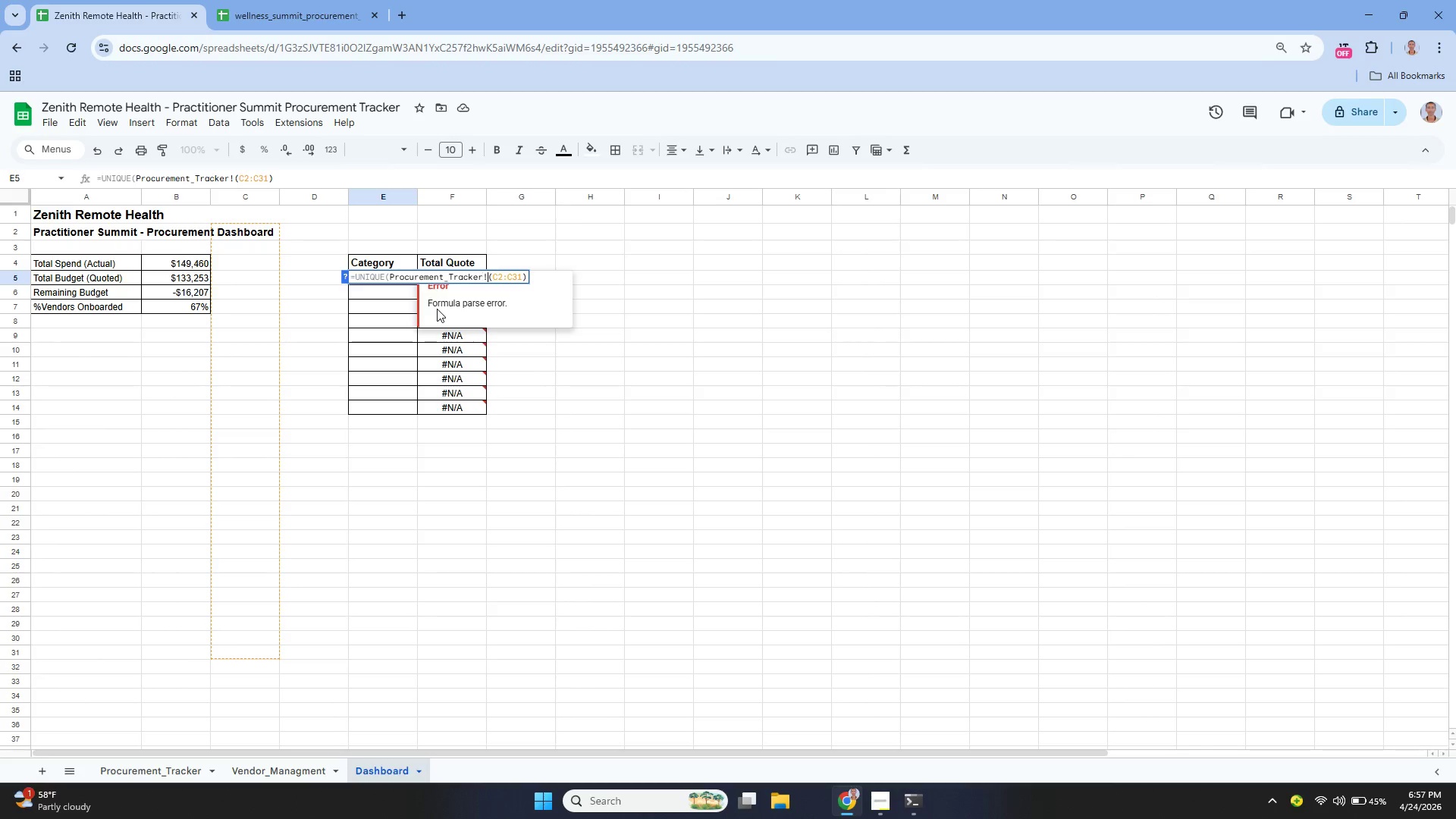 
key(ArrowRight)
 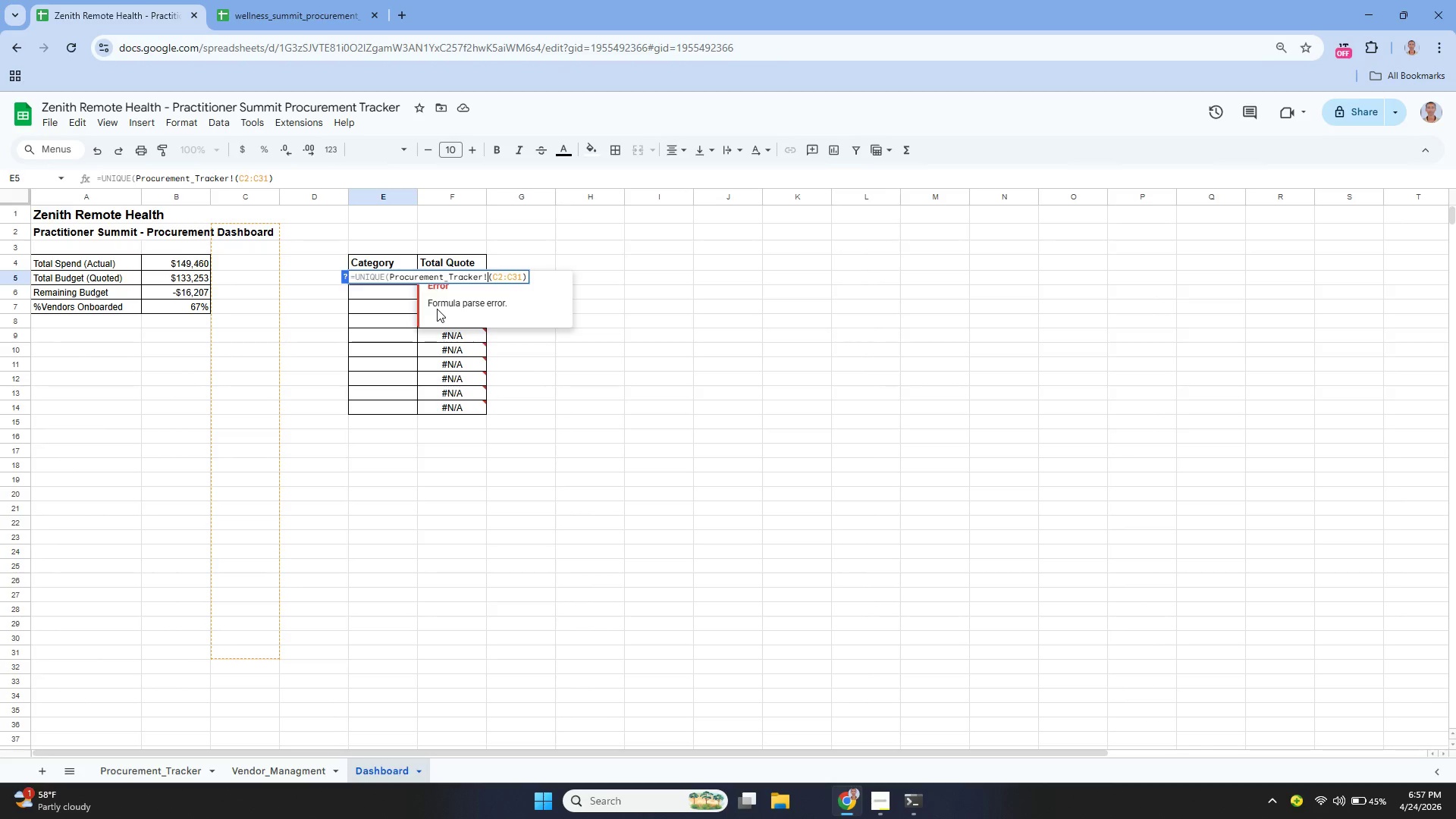 
key(ArrowRight)
 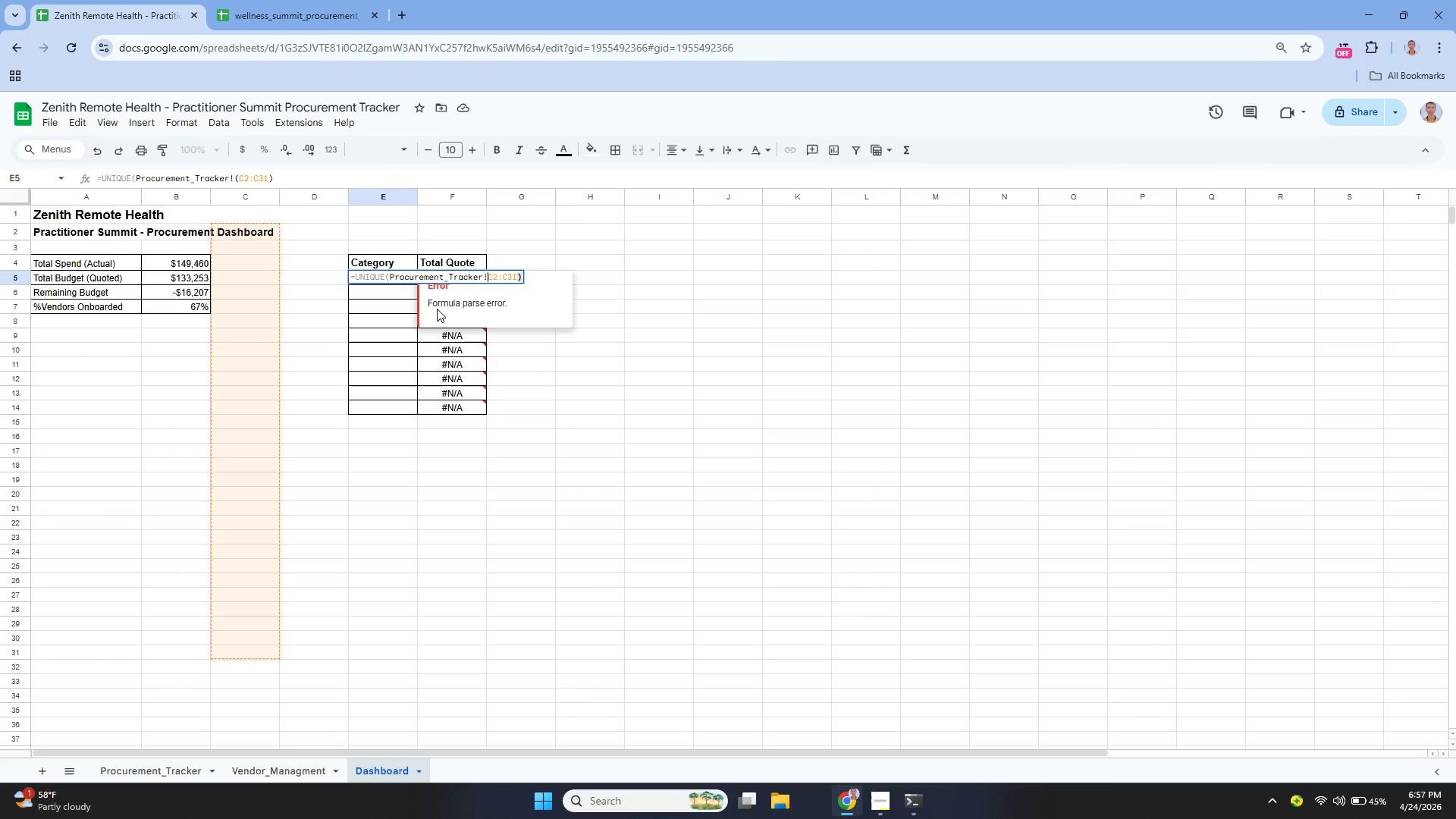 
key(Backspace)
 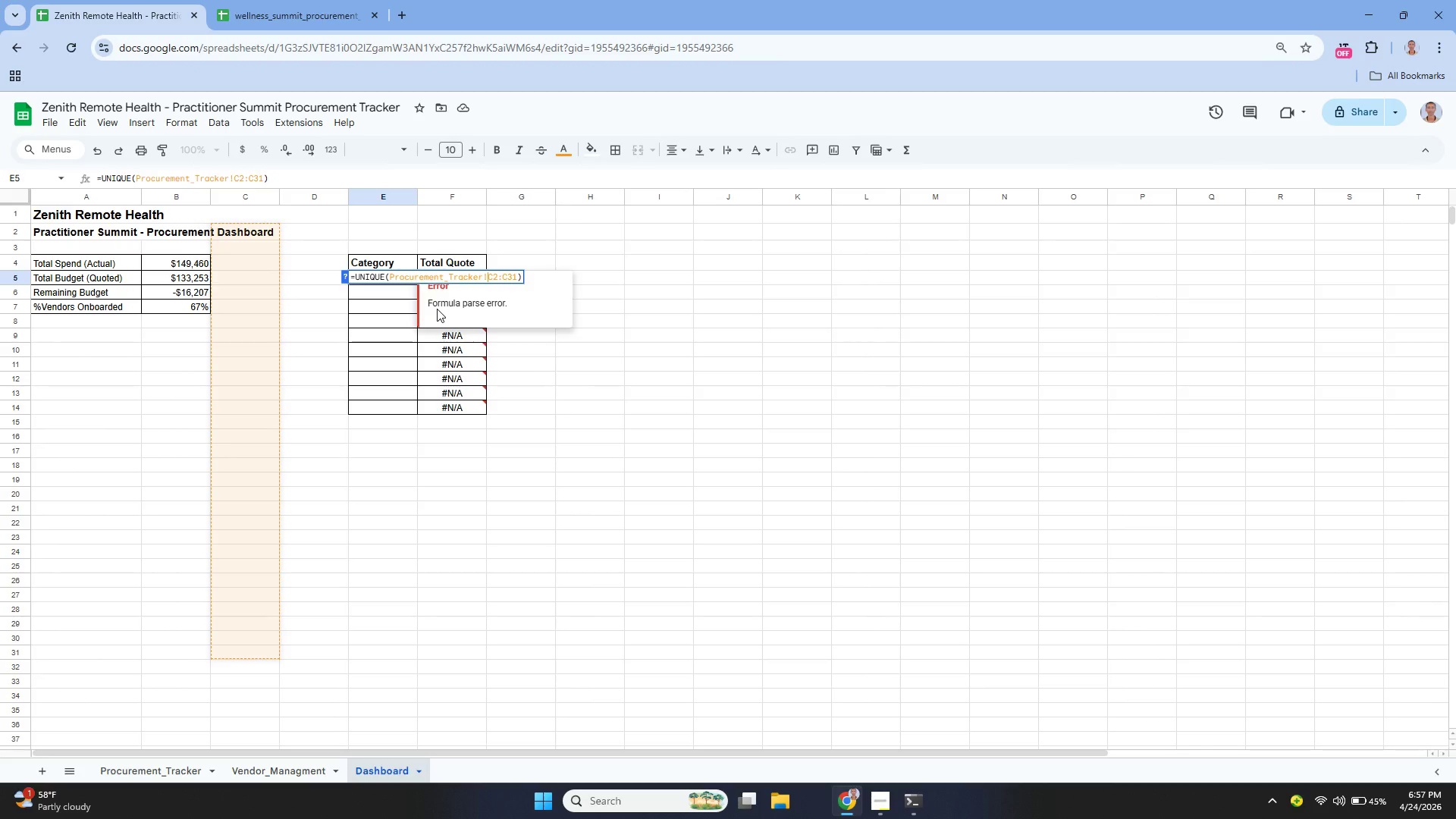 
key(Enter)
 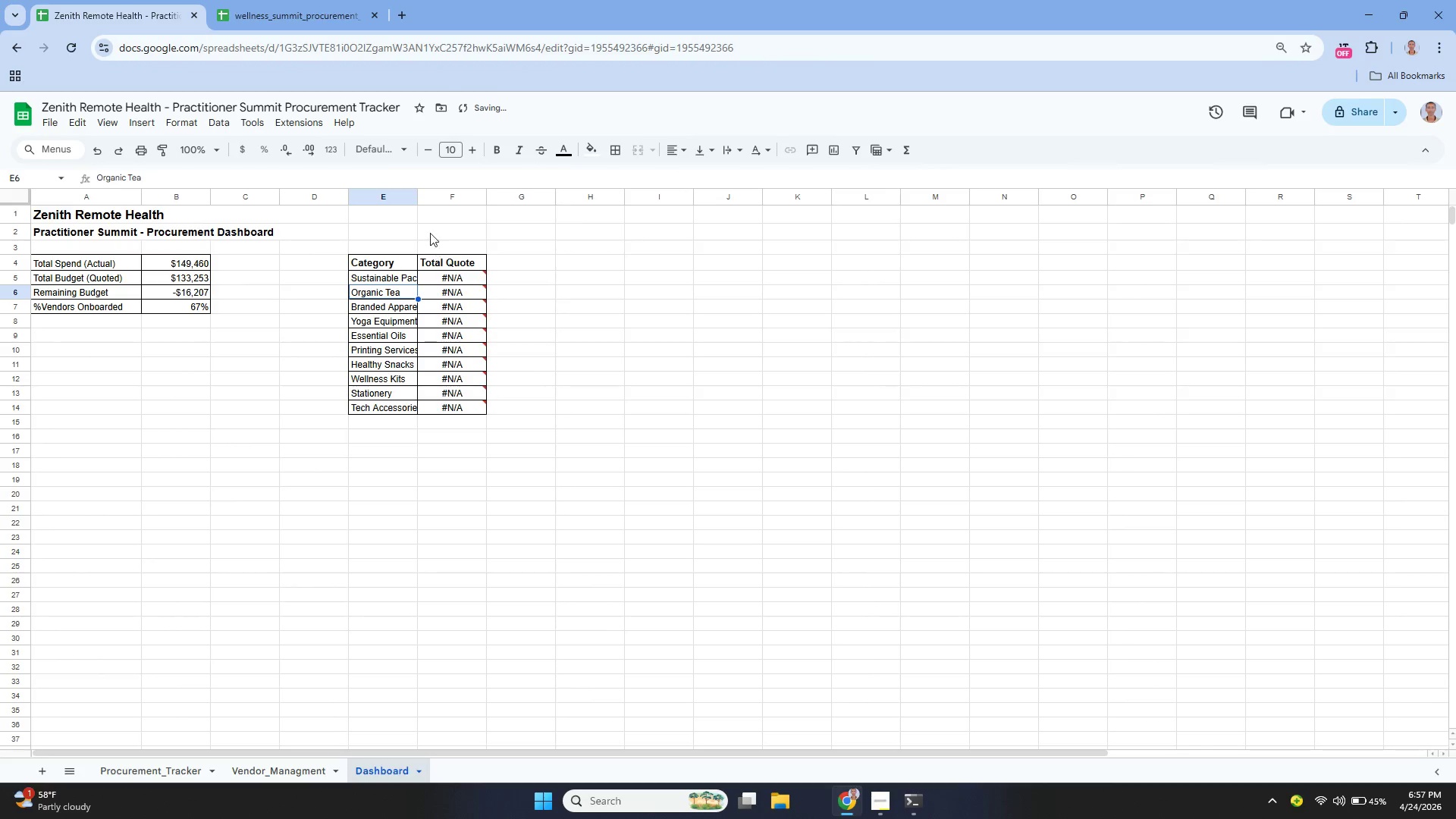 
left_click_drag(start_coordinate=[416, 193], to_coordinate=[447, 212])
 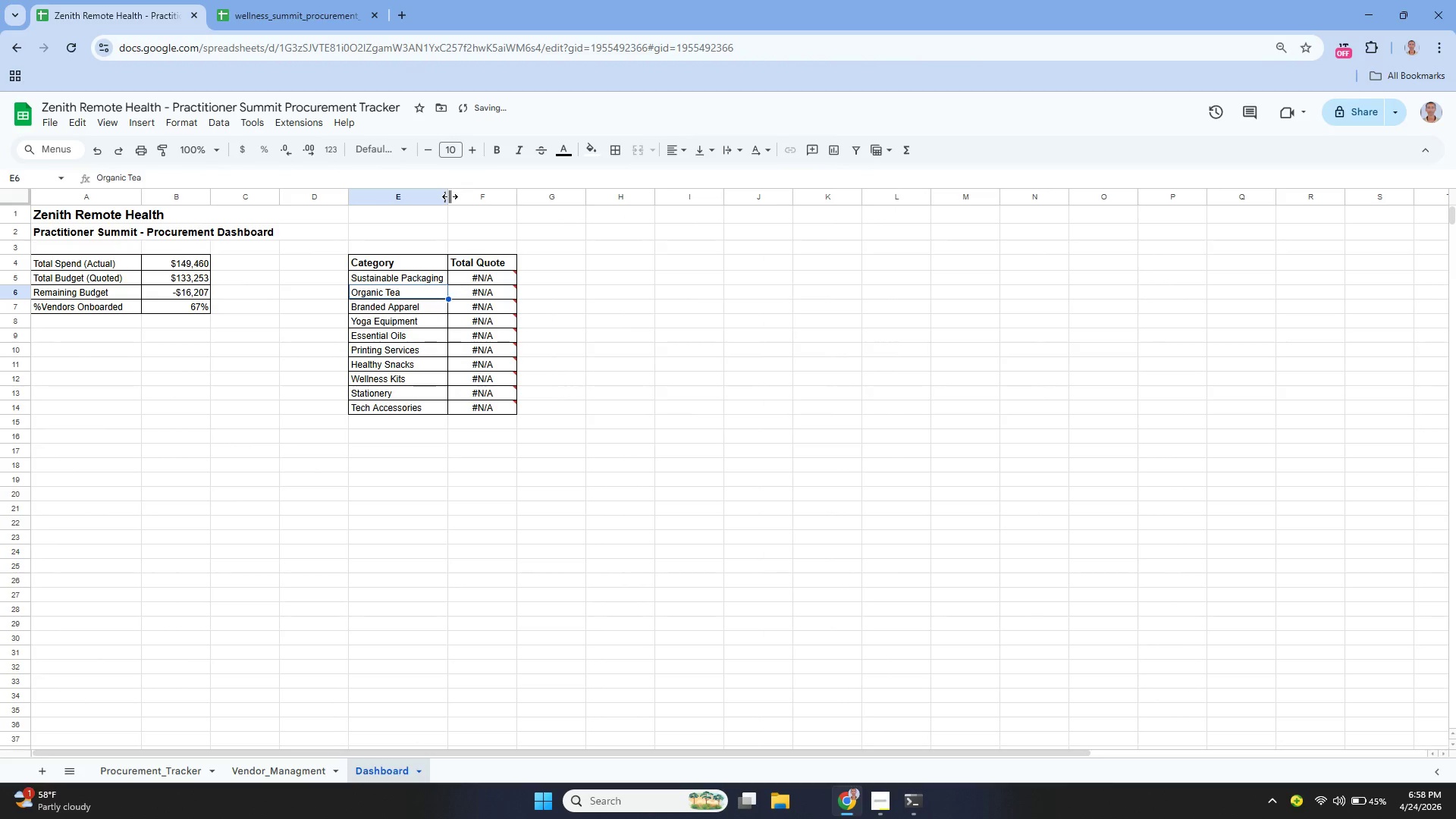 
left_click_drag(start_coordinate=[450, 197], to_coordinate=[460, 212])
 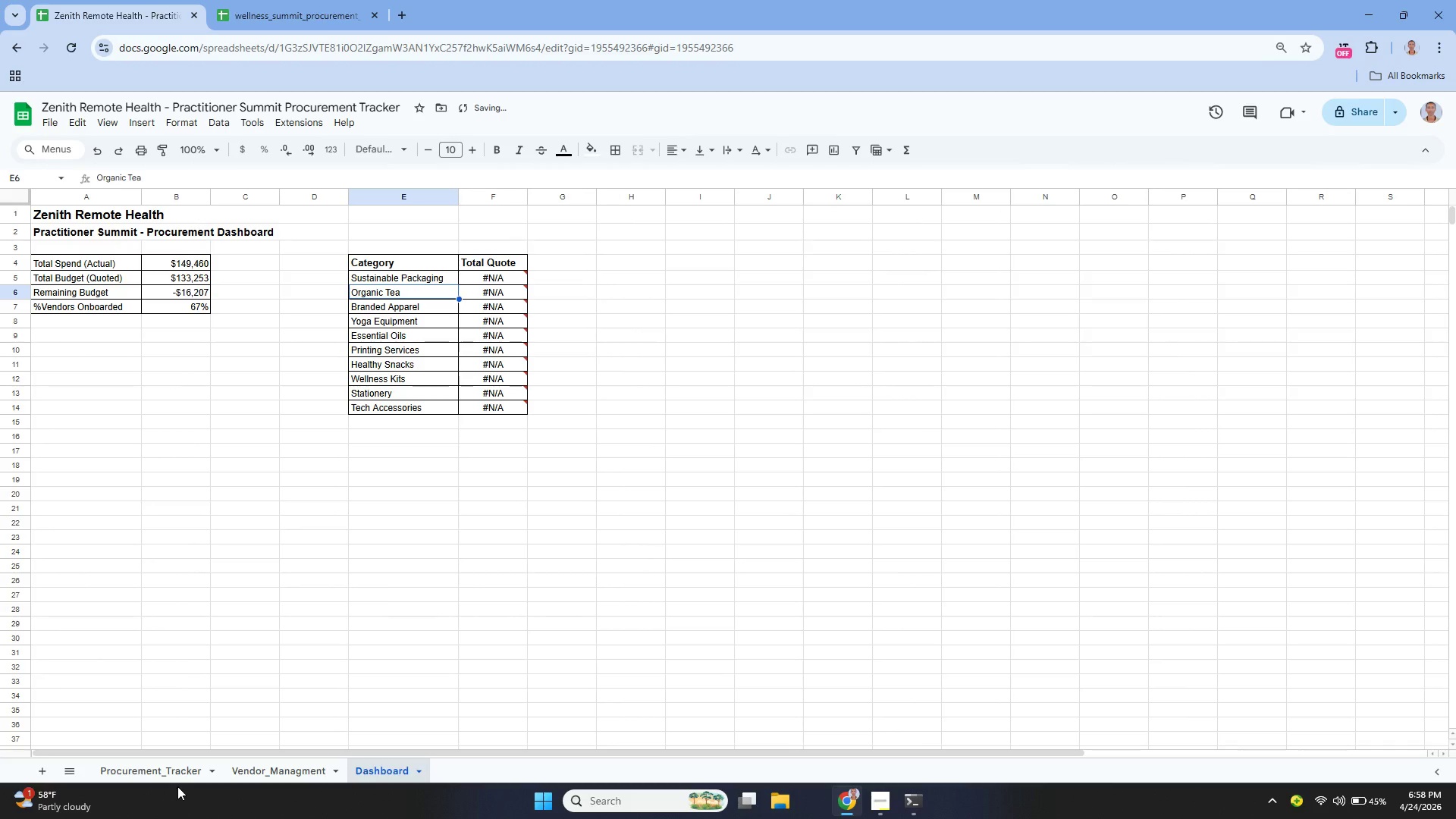 
left_click([177, 786])
 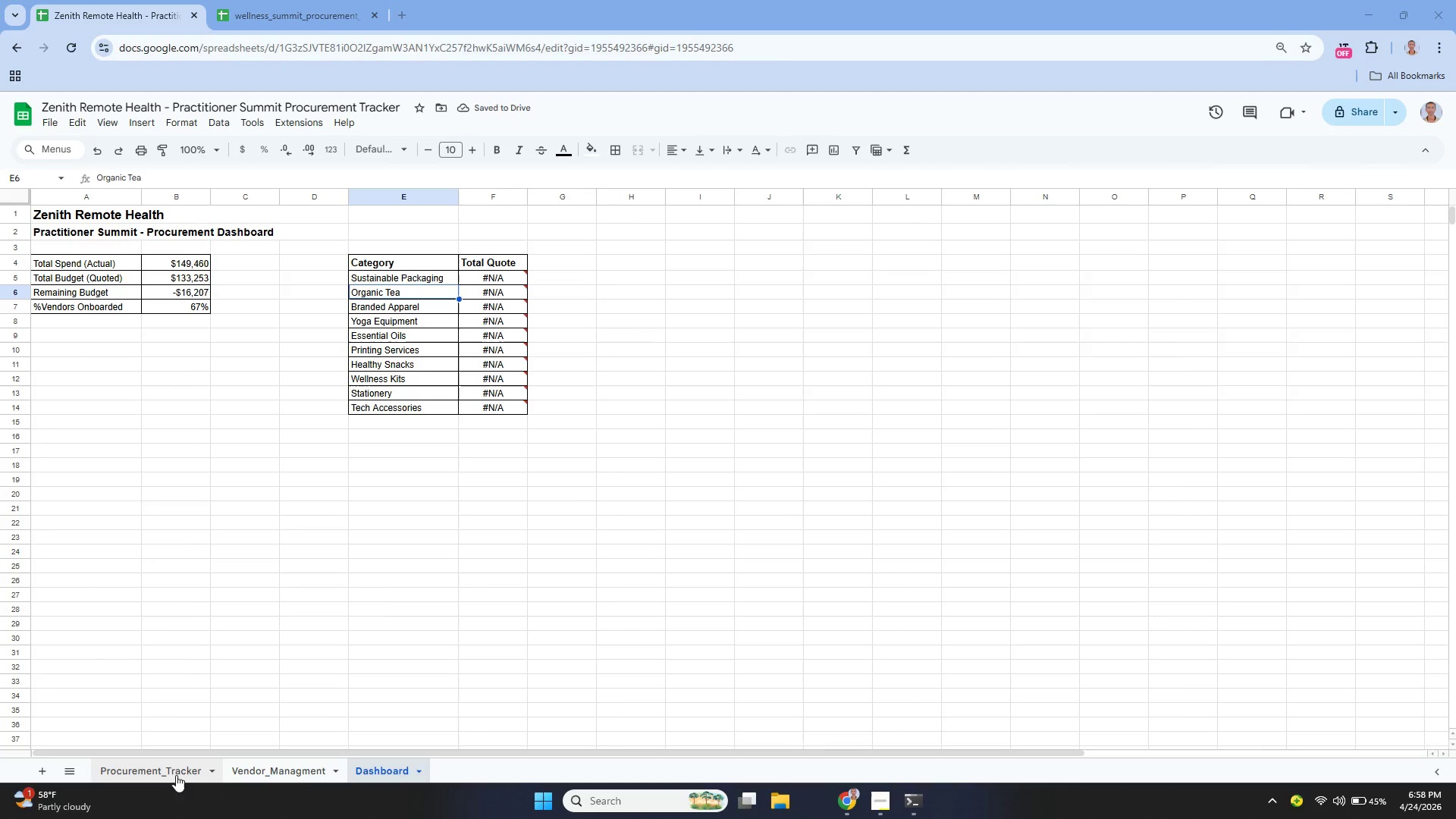 
left_click([175, 769])
 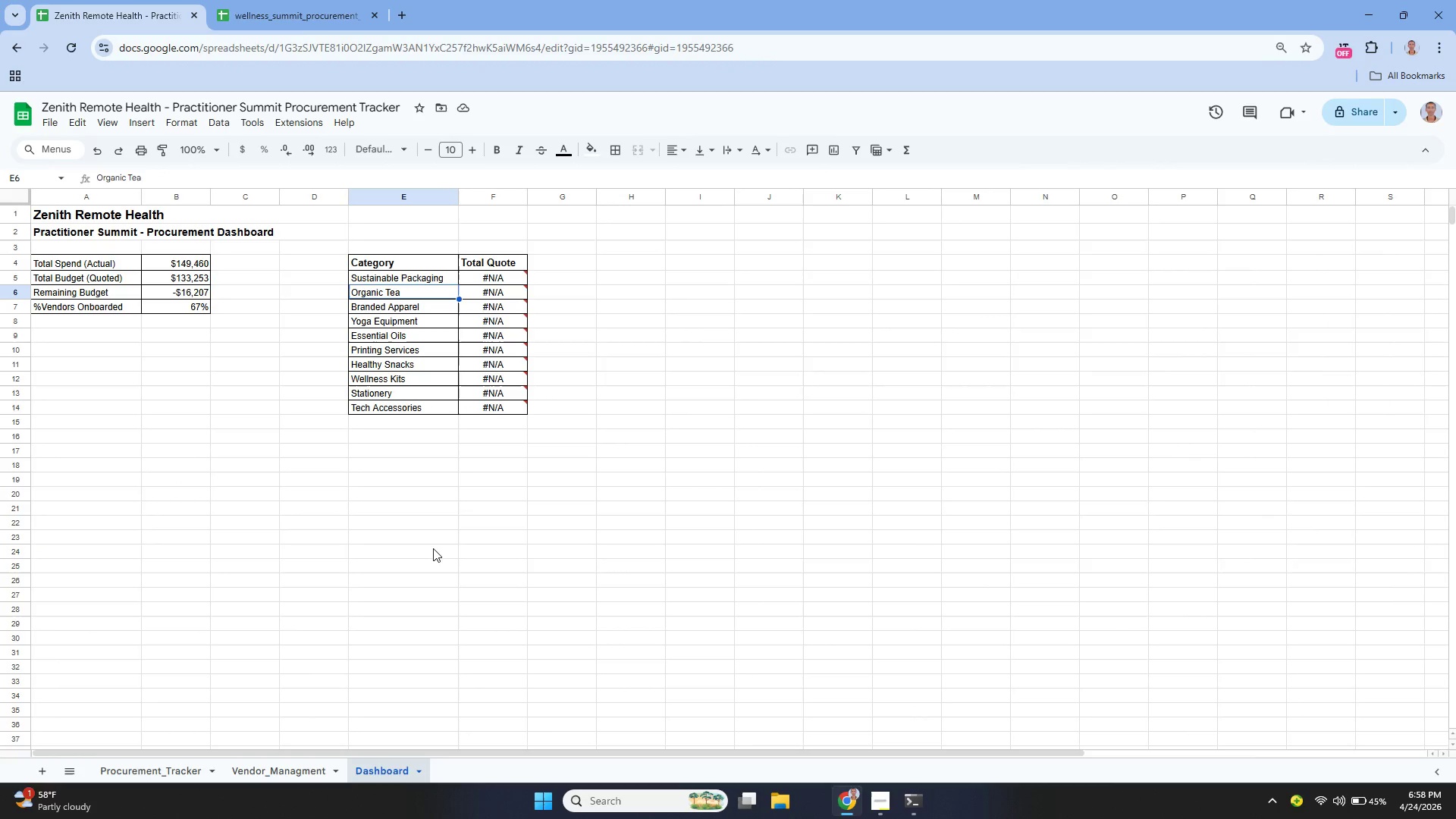 
left_click([491, 281])
 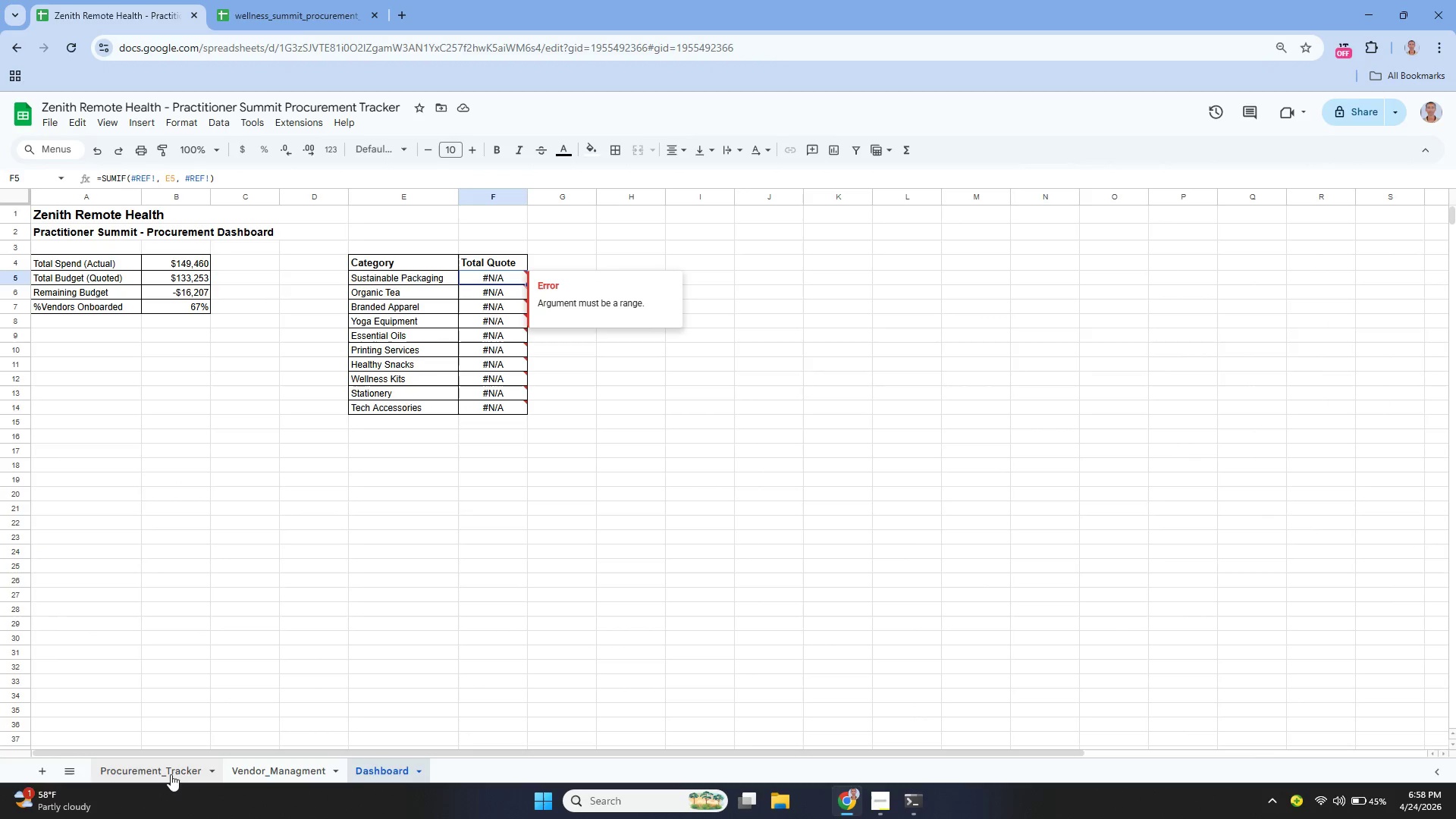 
left_click([169, 777])
 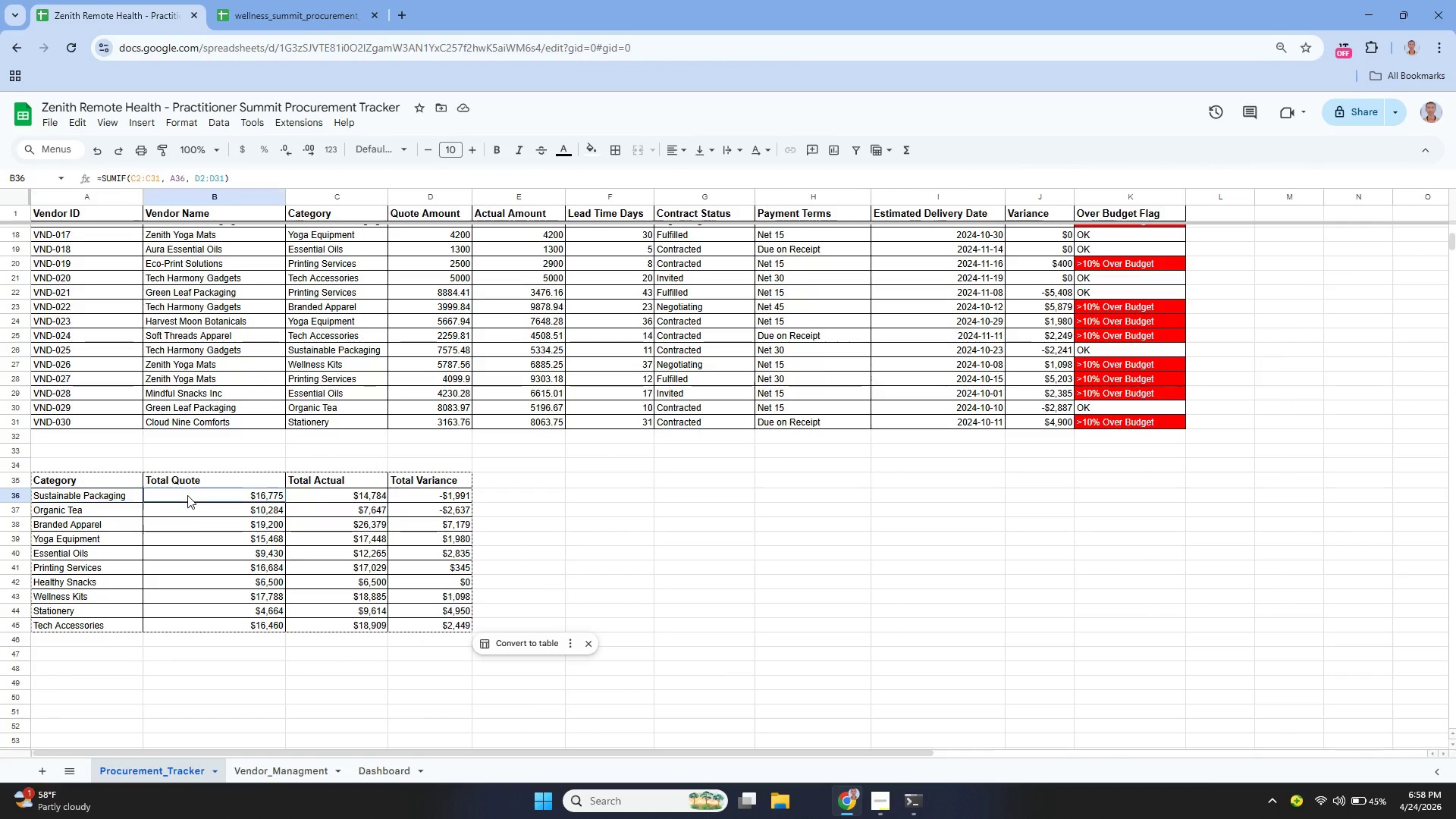 
double_click([187, 495])
 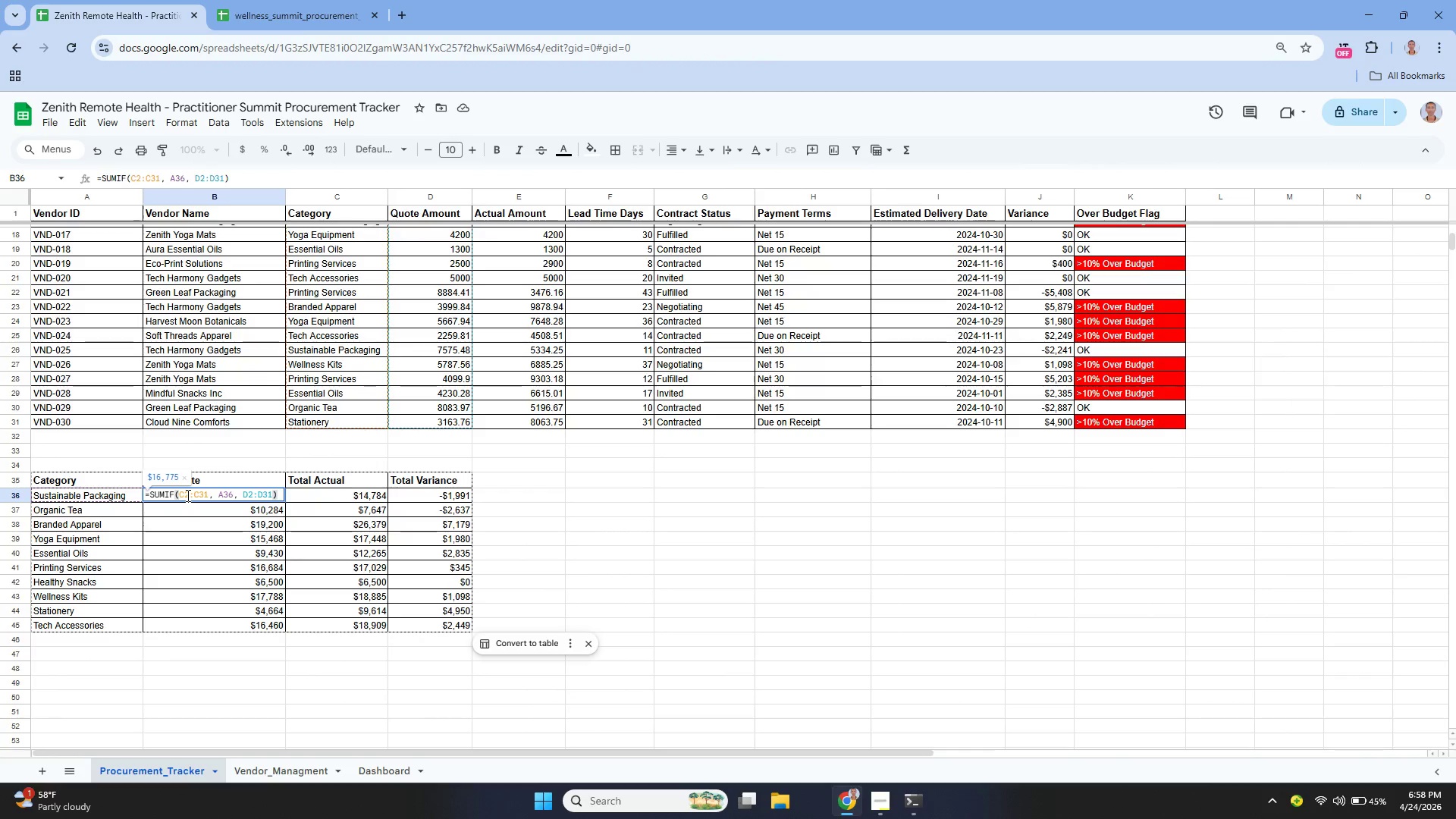 
double_click([187, 495])
 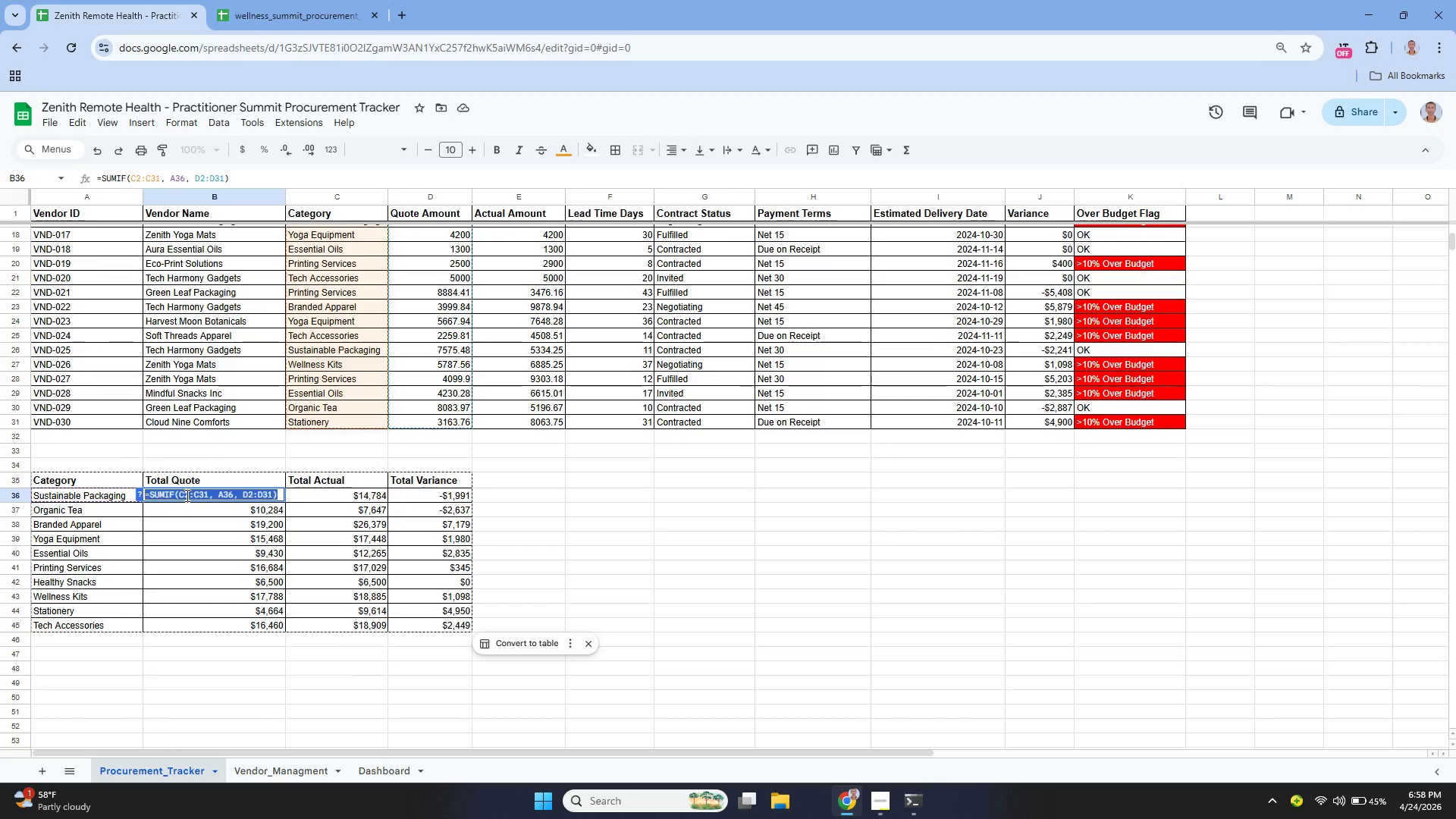 
triple_click([186, 495])
 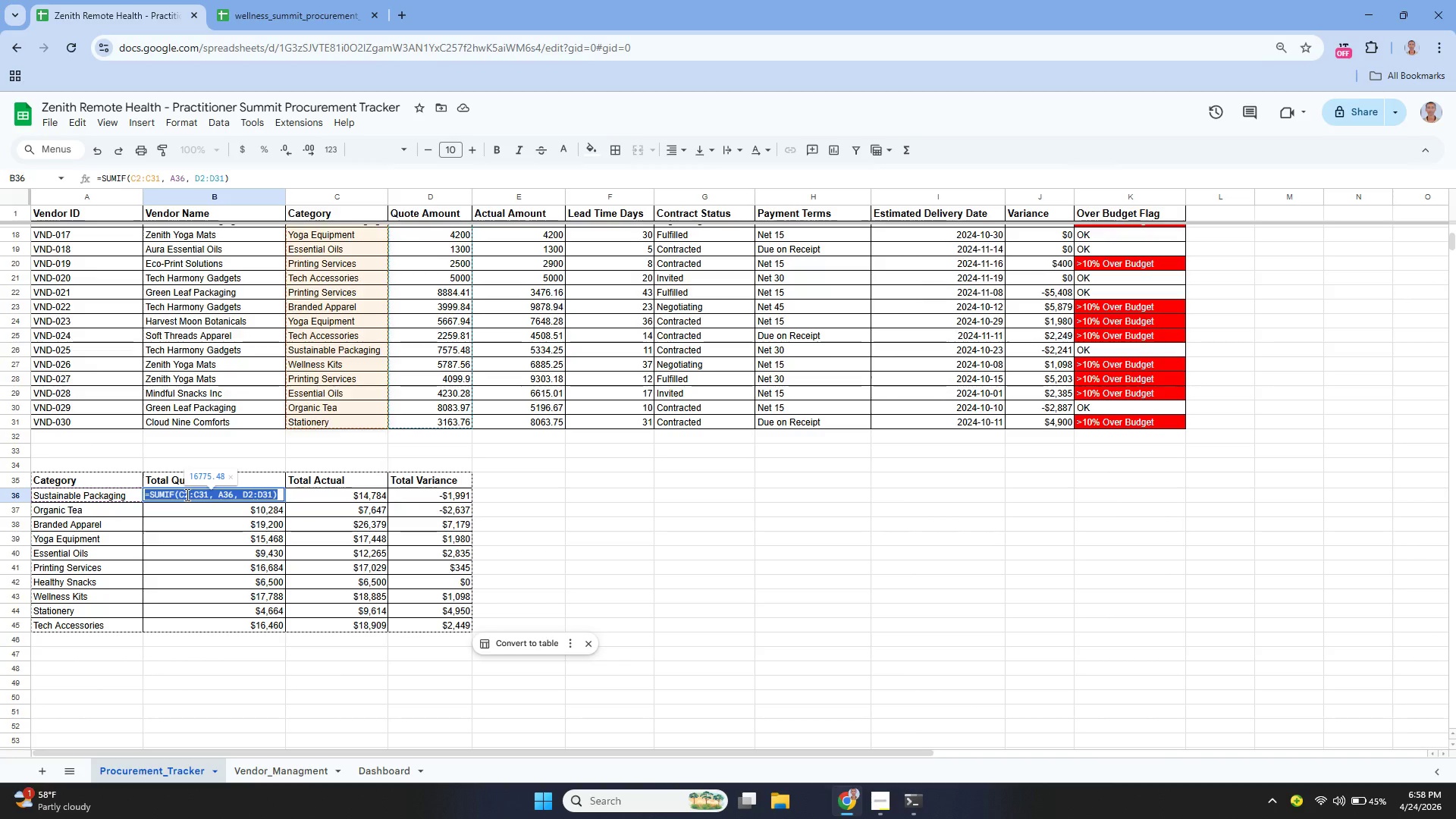 
key(Control+C)
 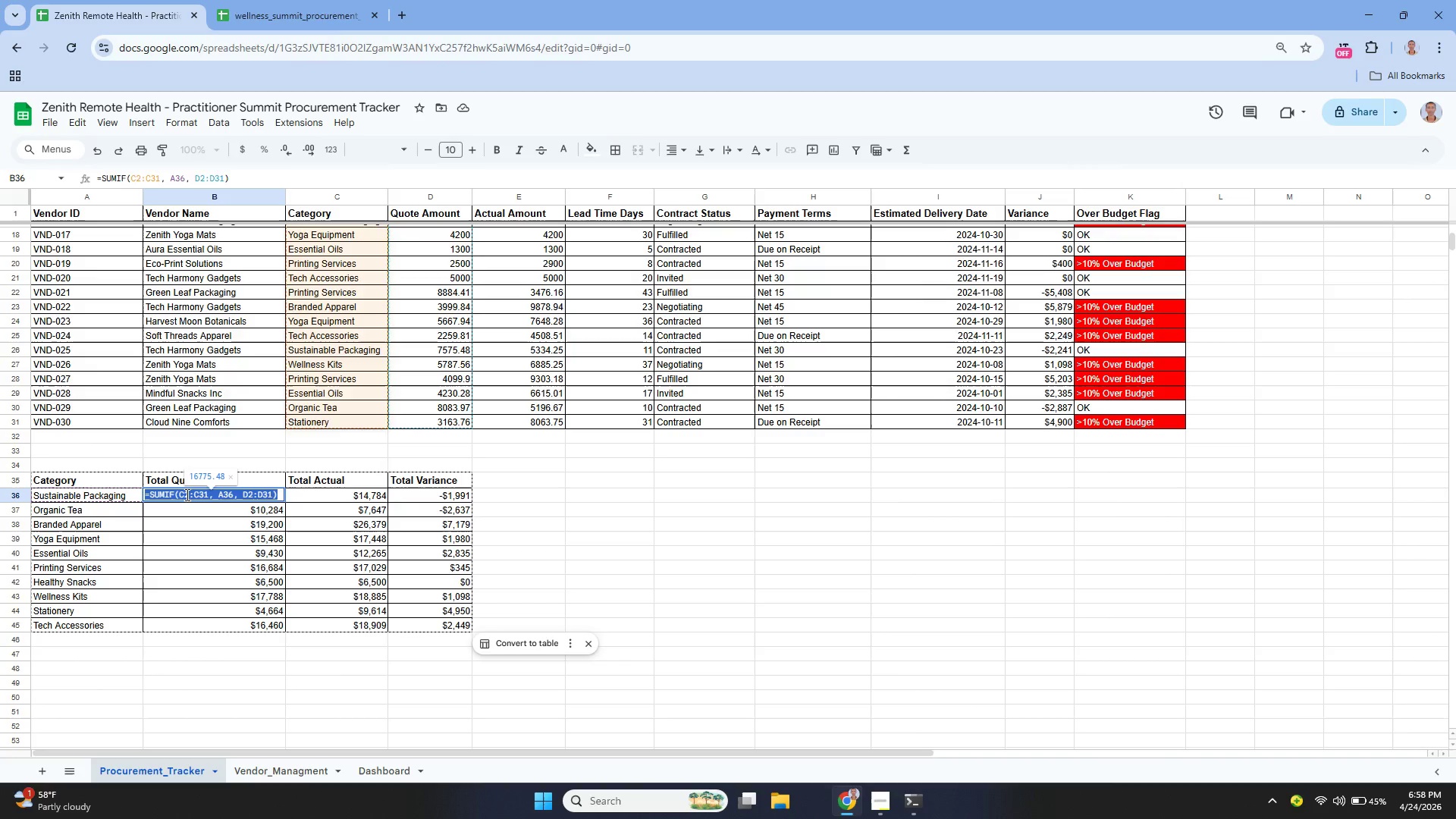 
key(Control+C)
 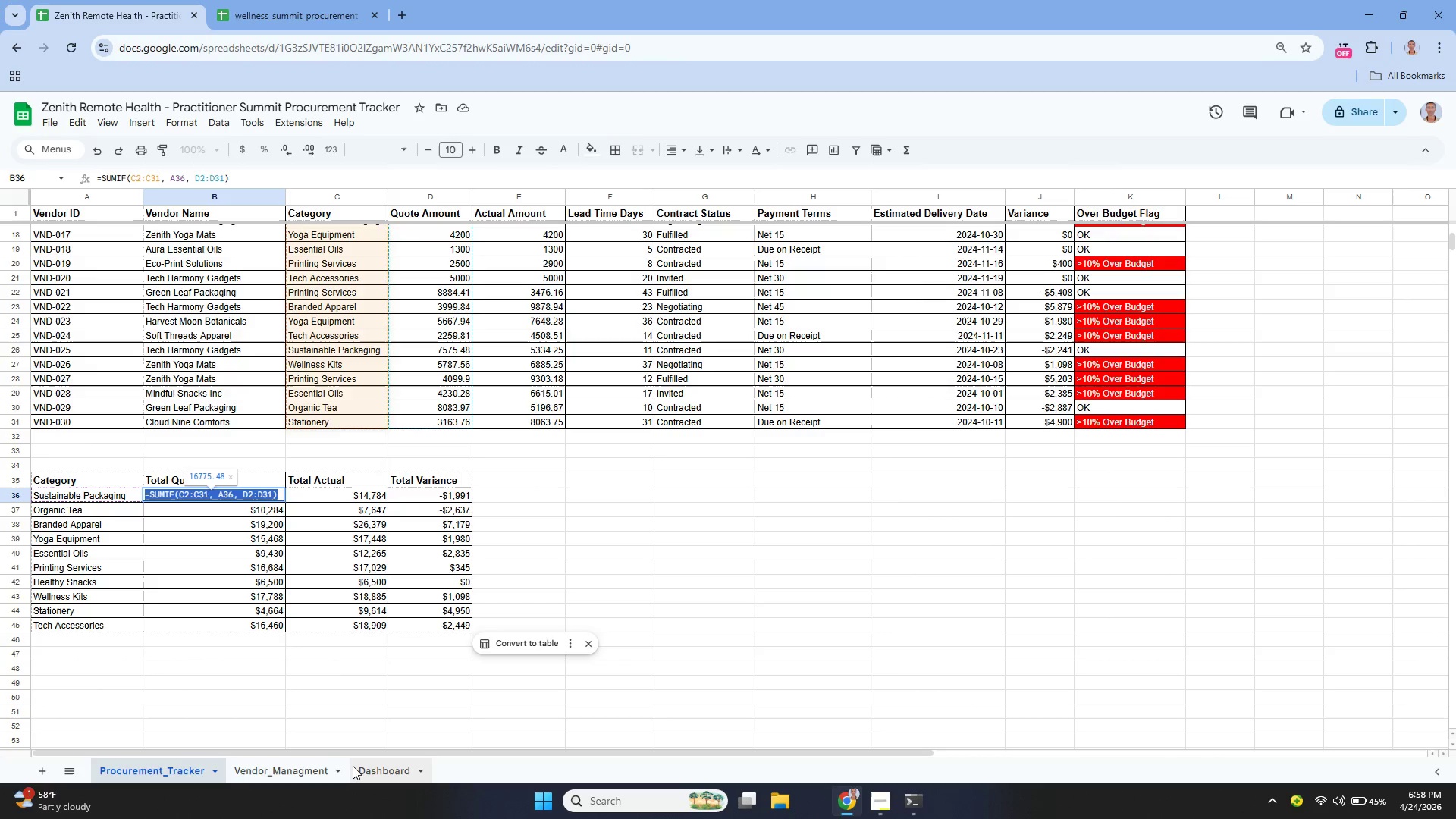 
left_click([355, 766])
 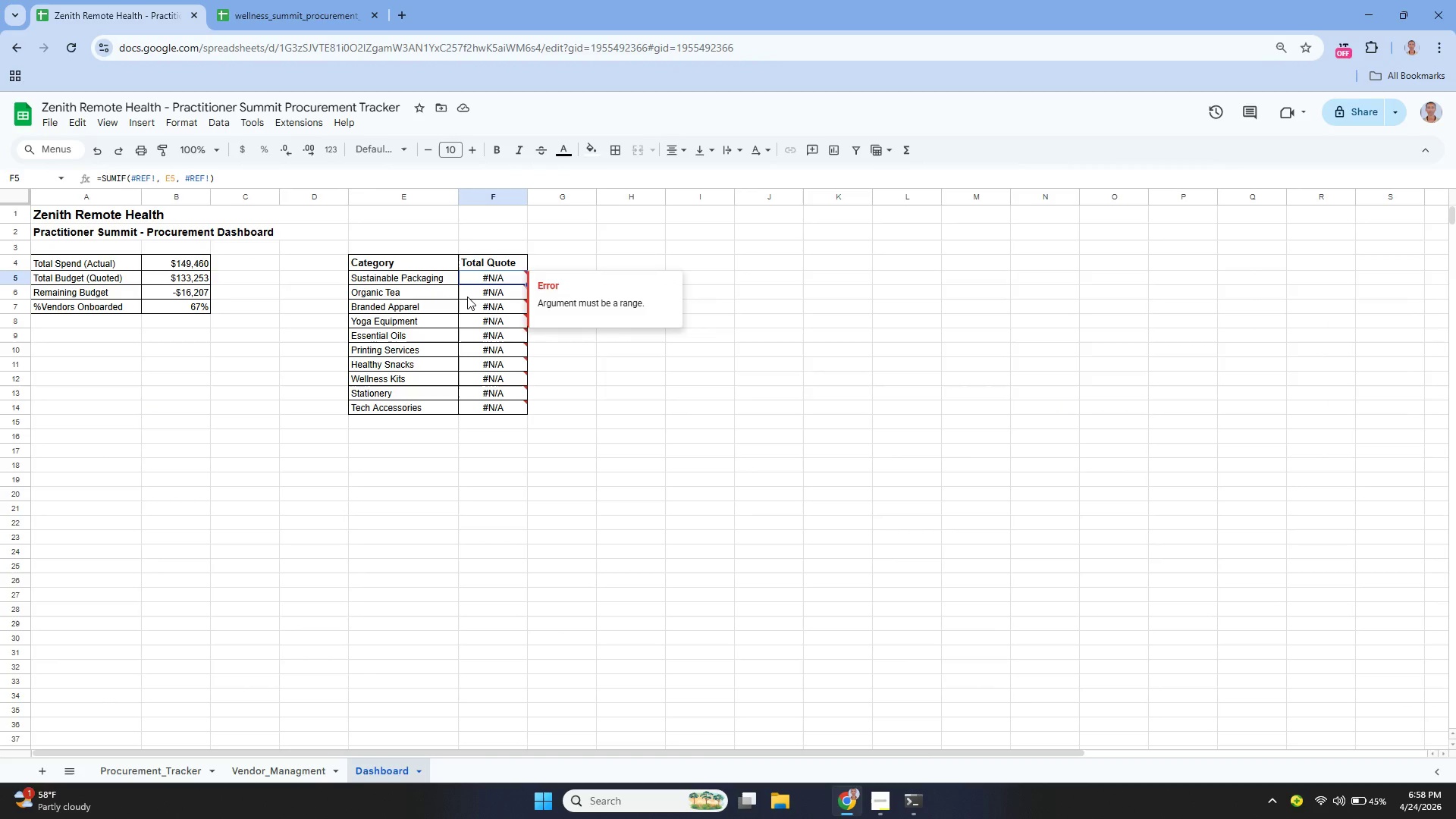 
key(Enter)
 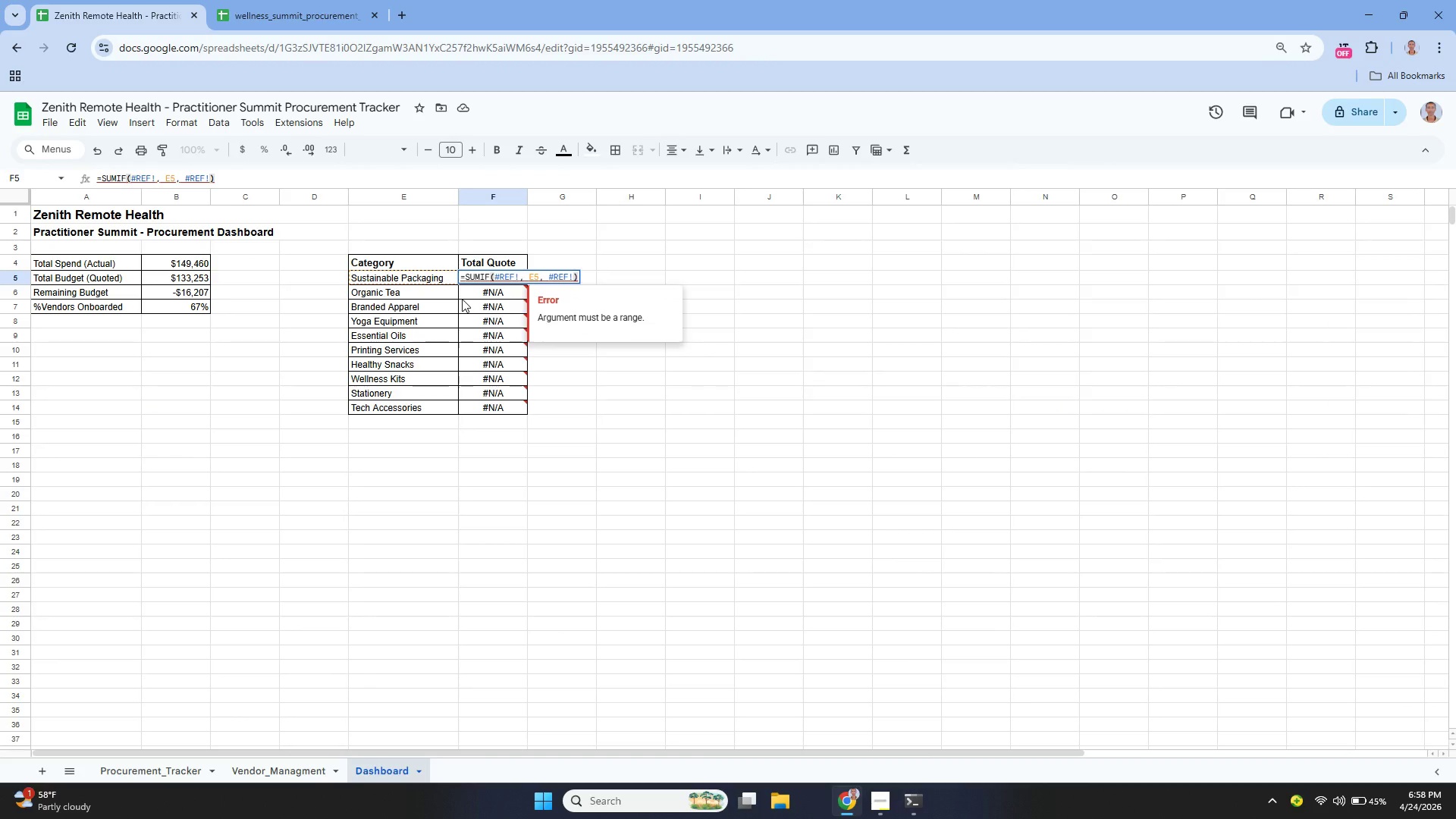 
key(Control+A)
 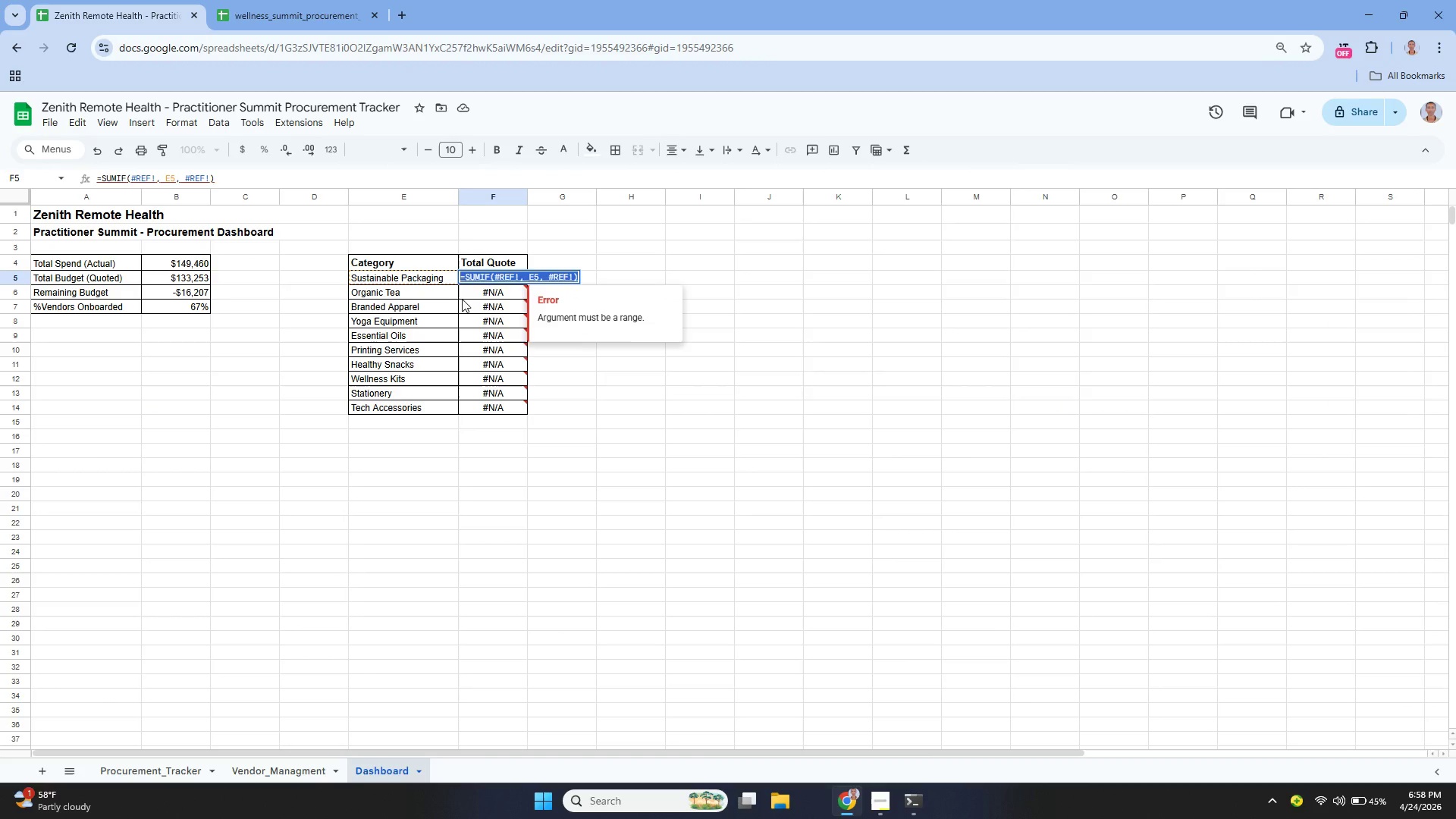 
key(Control+V)
 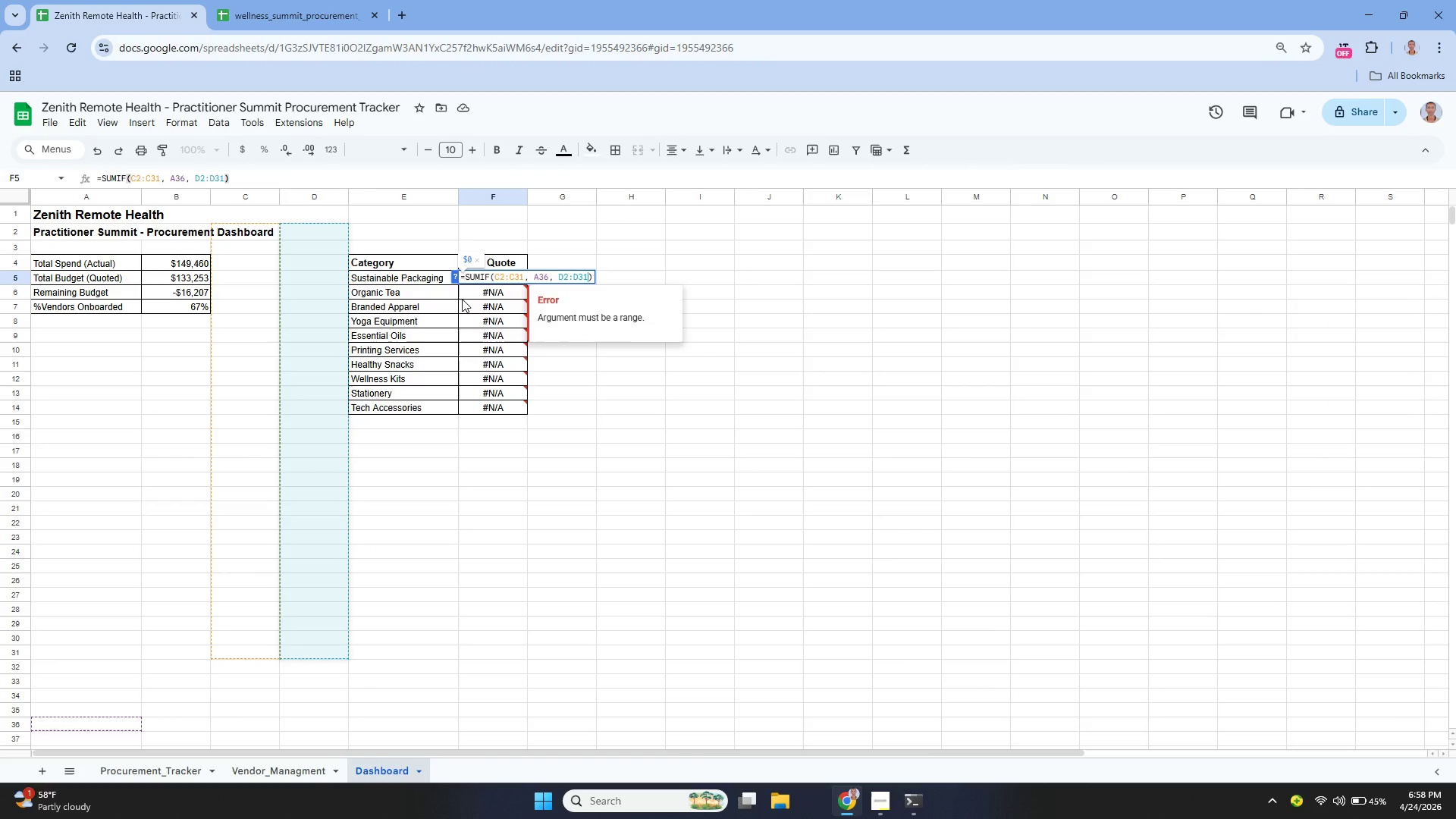 
hold_key(key=ArrowLeft, duration=1.05)
 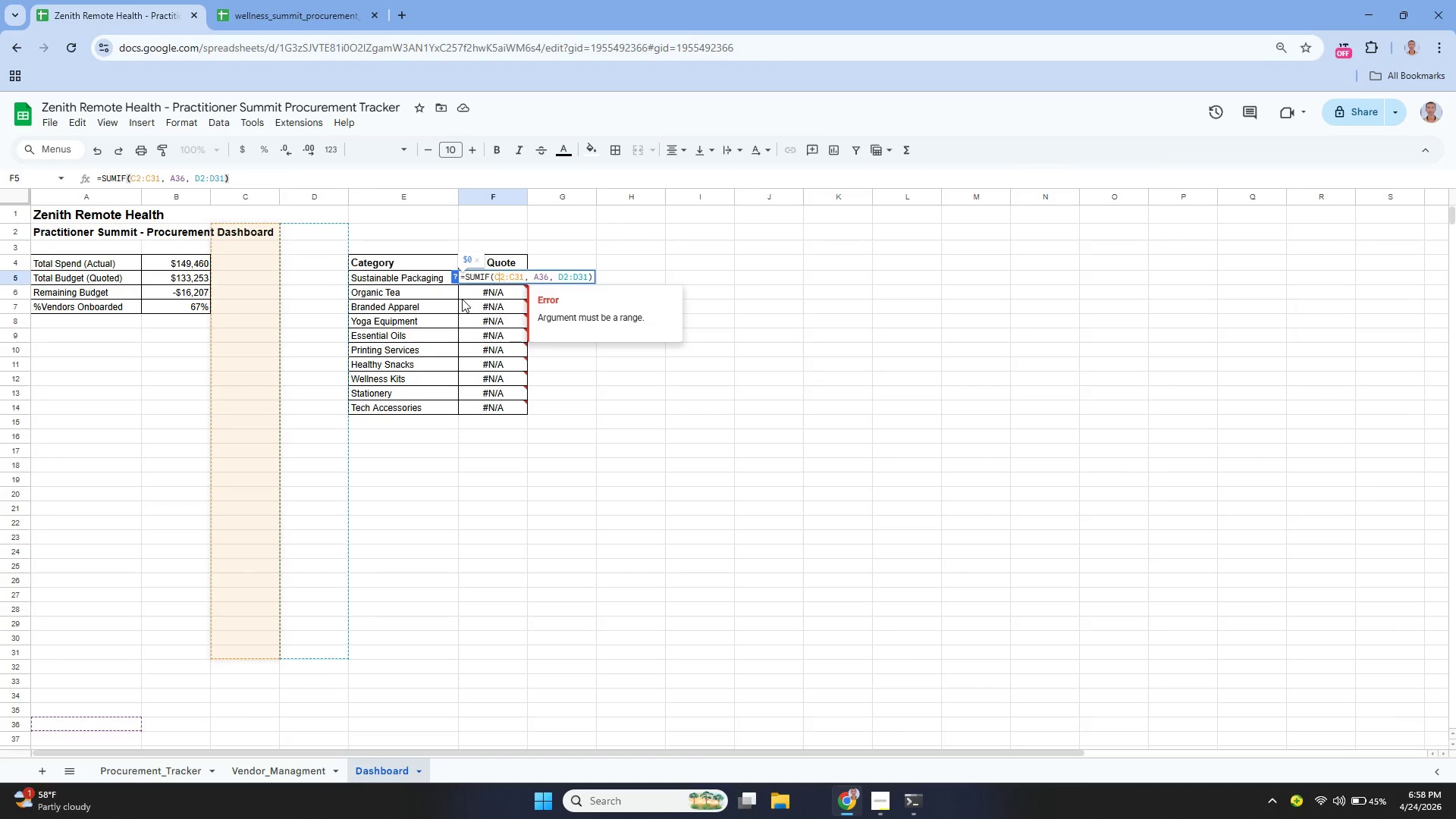 
key(ArrowLeft)
 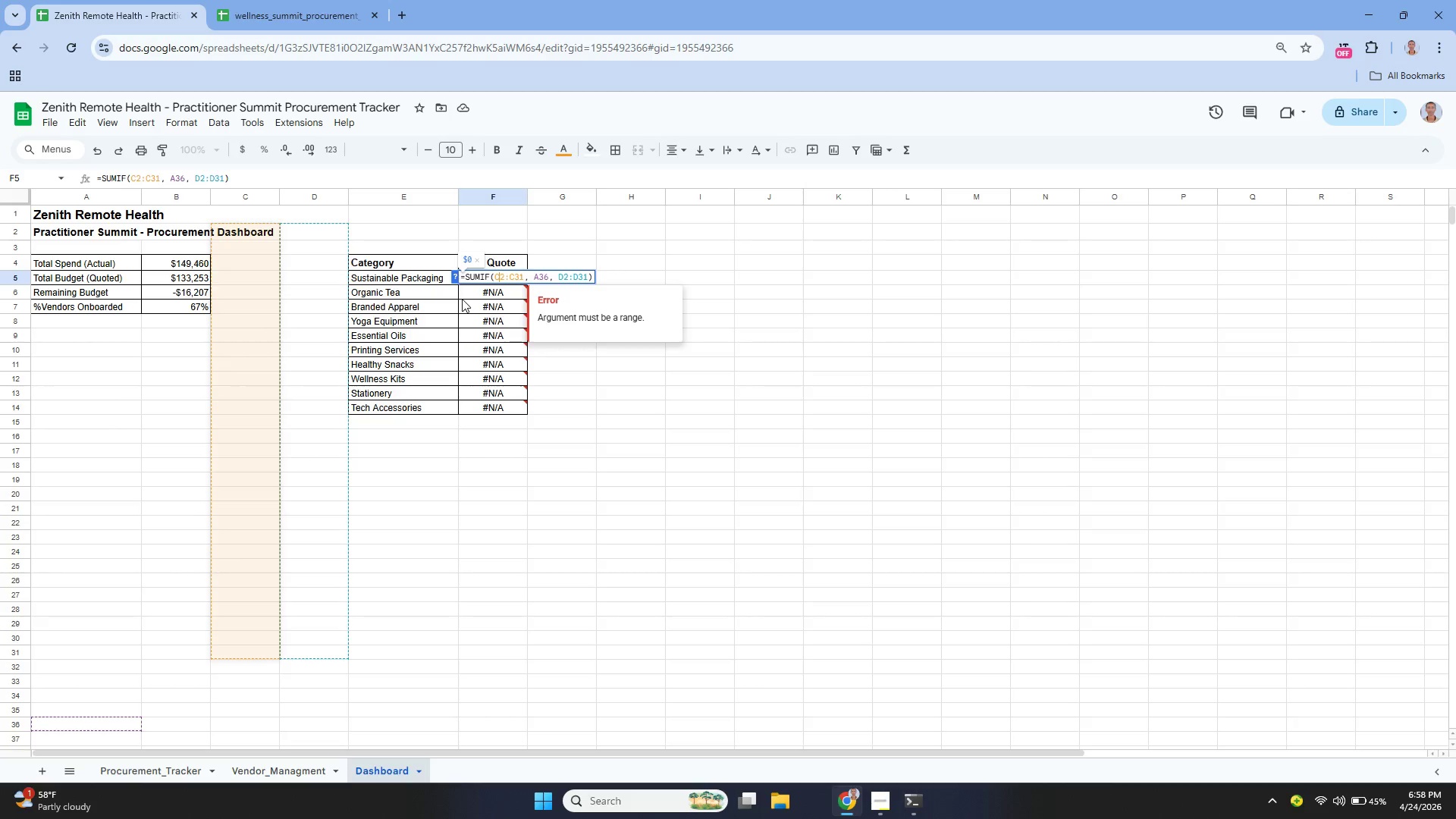 
key(ArrowLeft)
 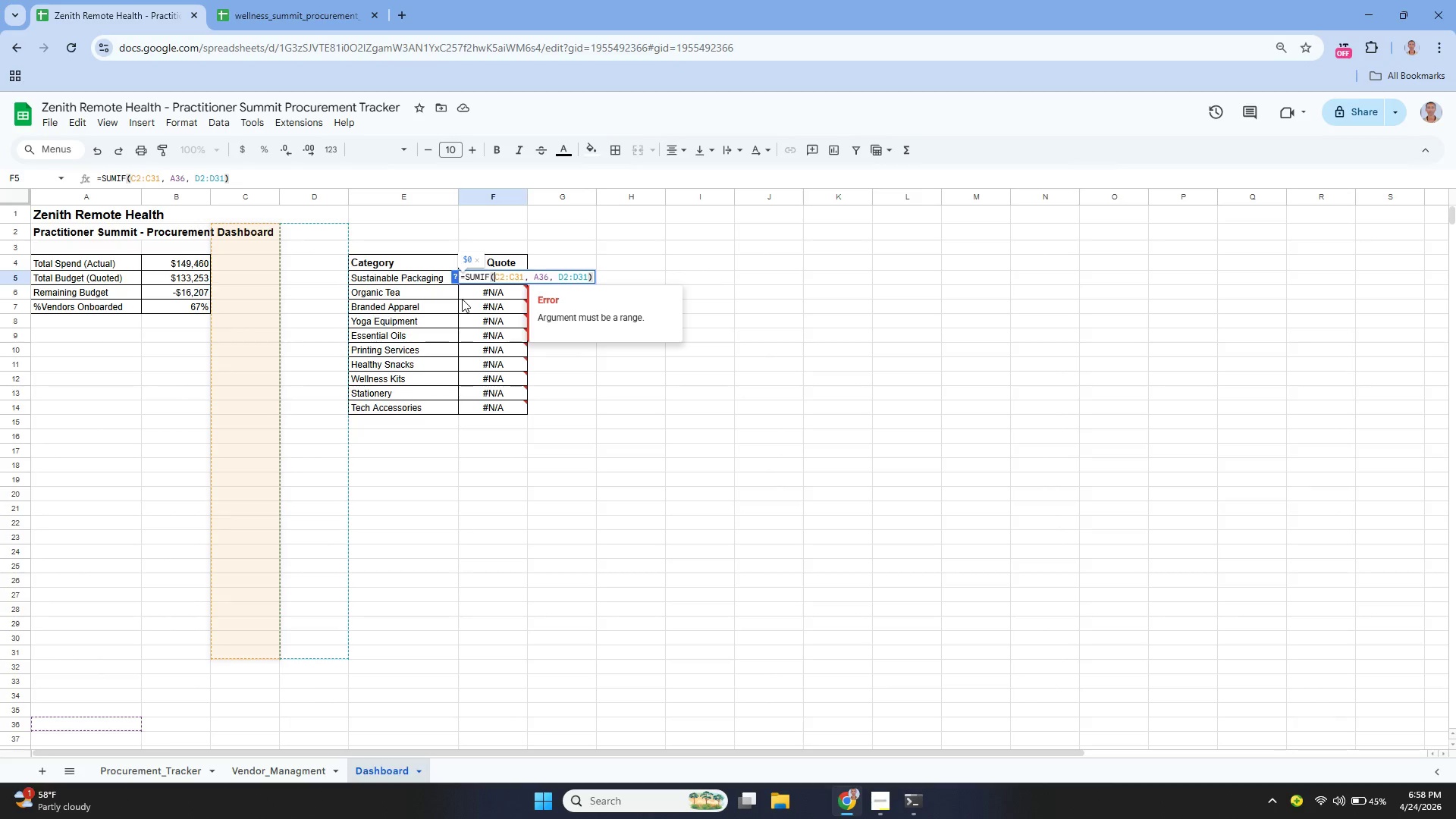 
key(ArrowLeft)
 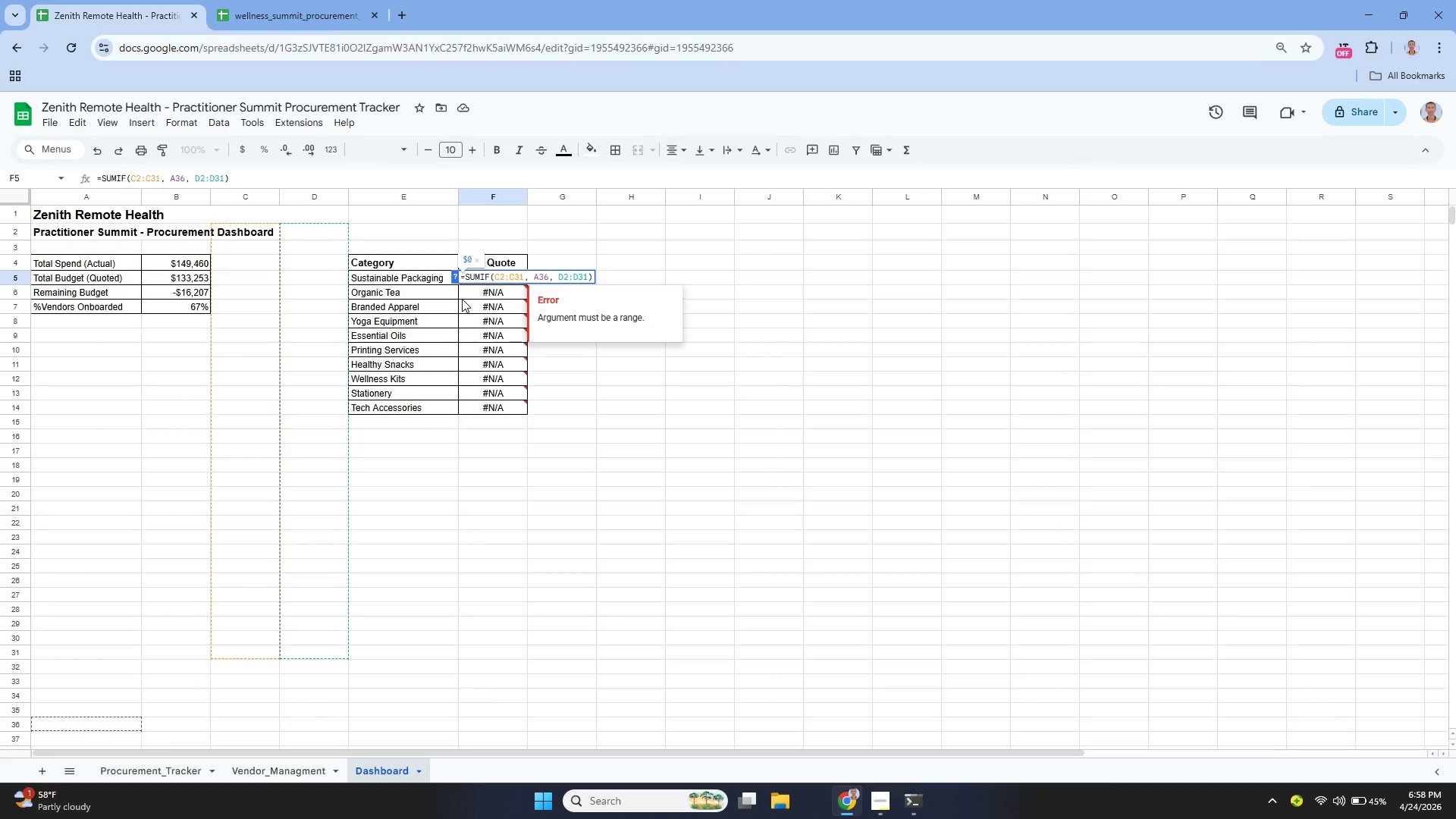 
hold_key(key=ShiftLeft, duration=1.05)
 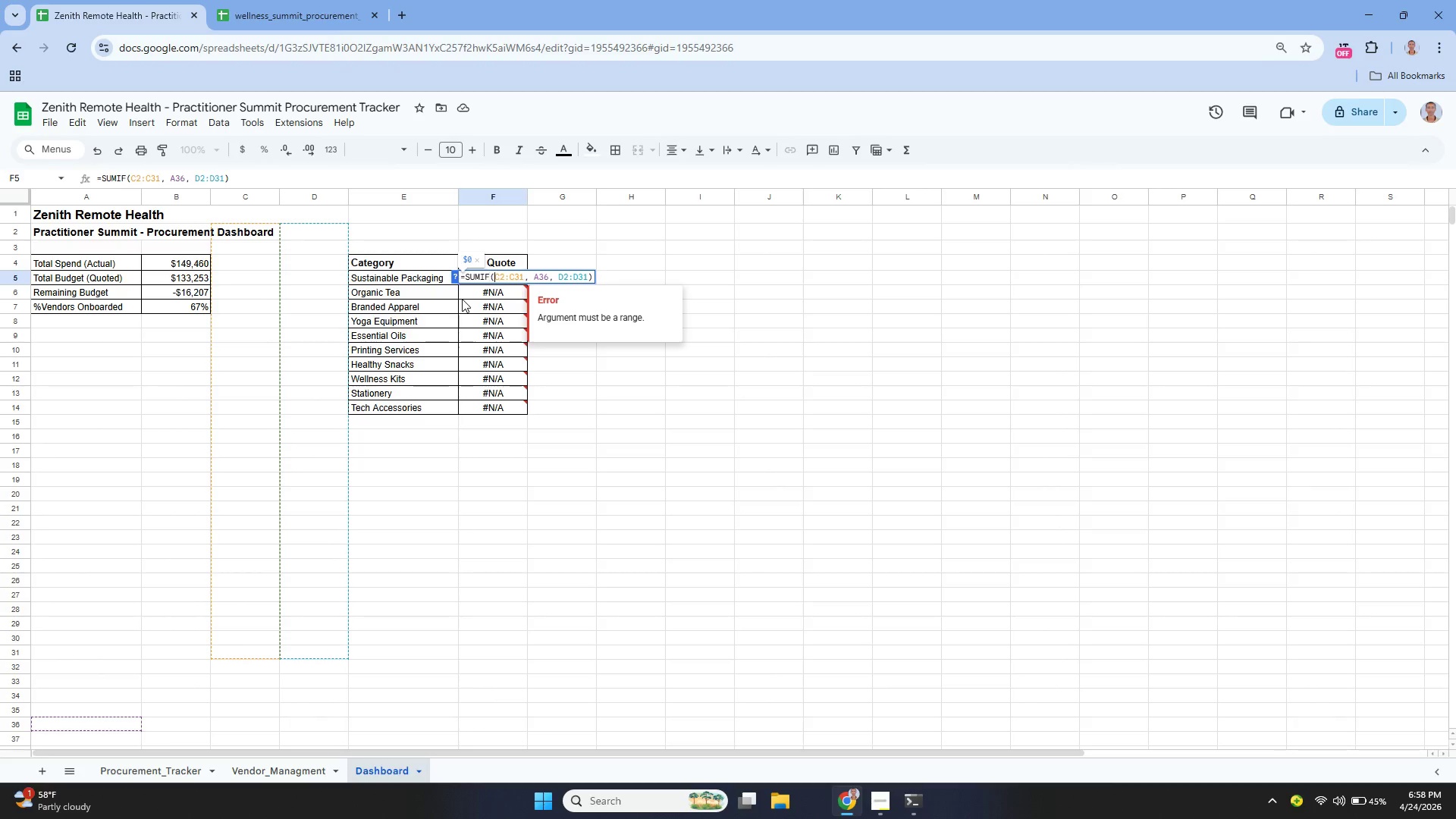 
key(ArrowRight)
 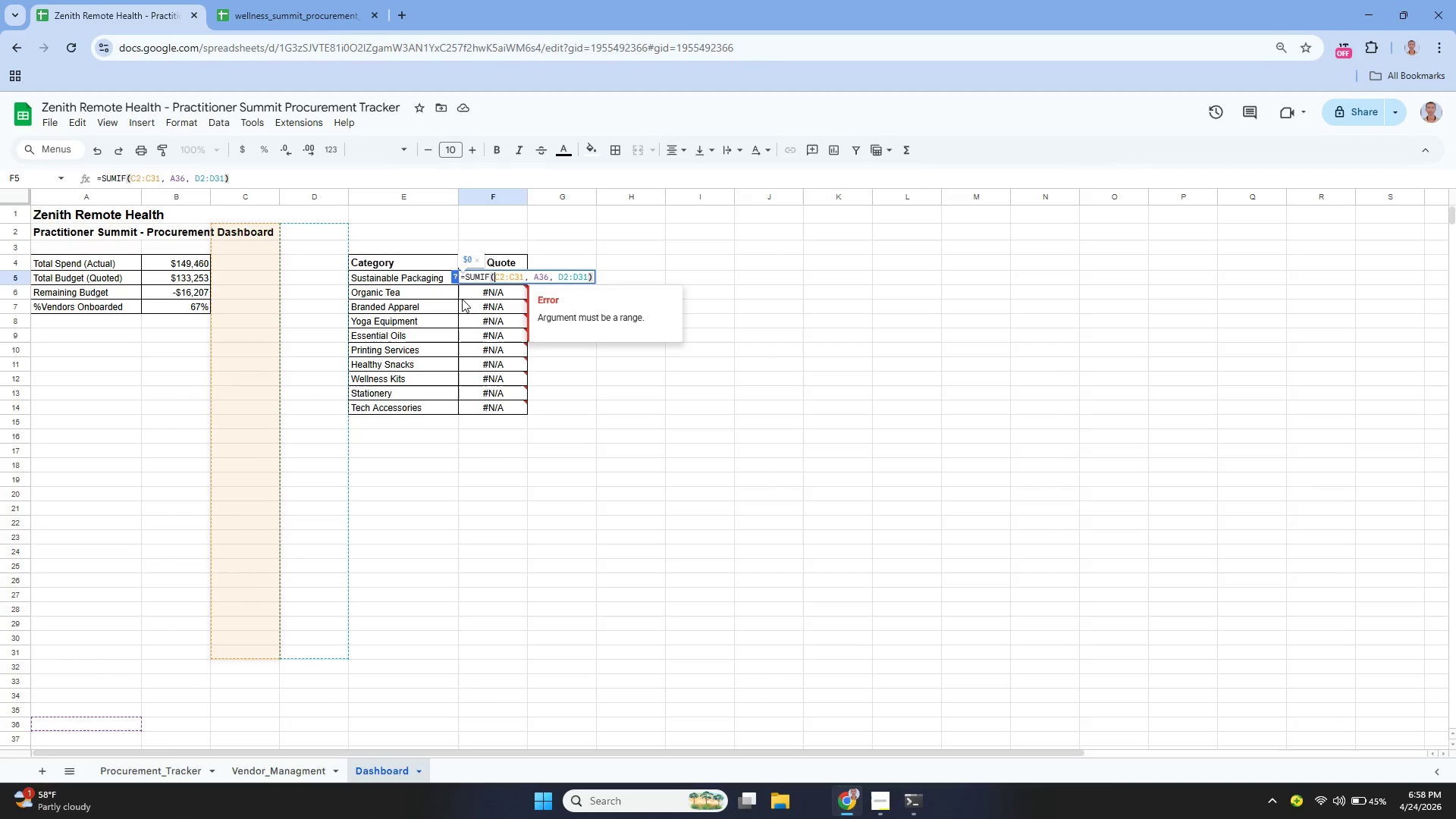 
type(Procurement_tracker)
 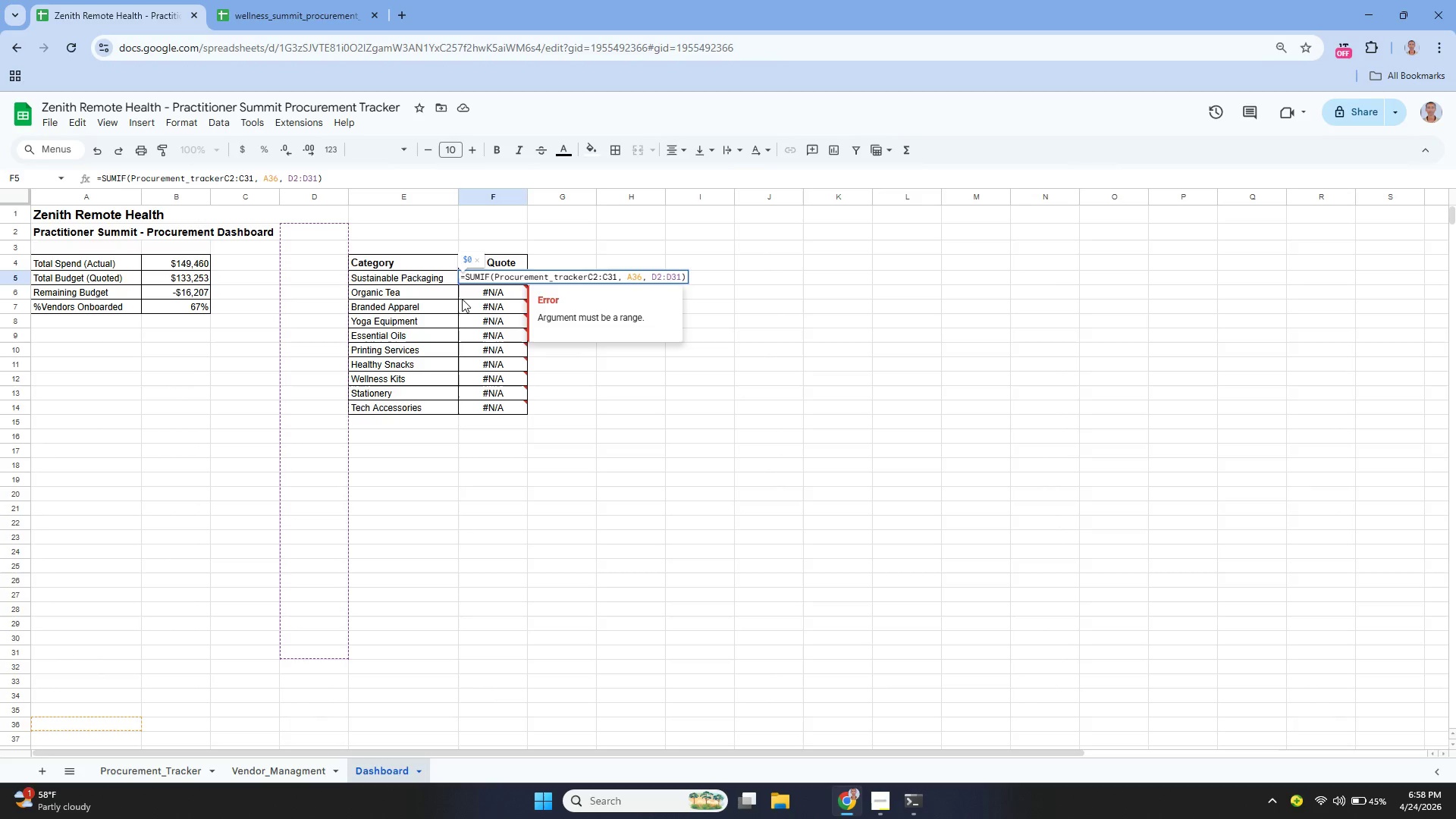 
wait(5.14)
 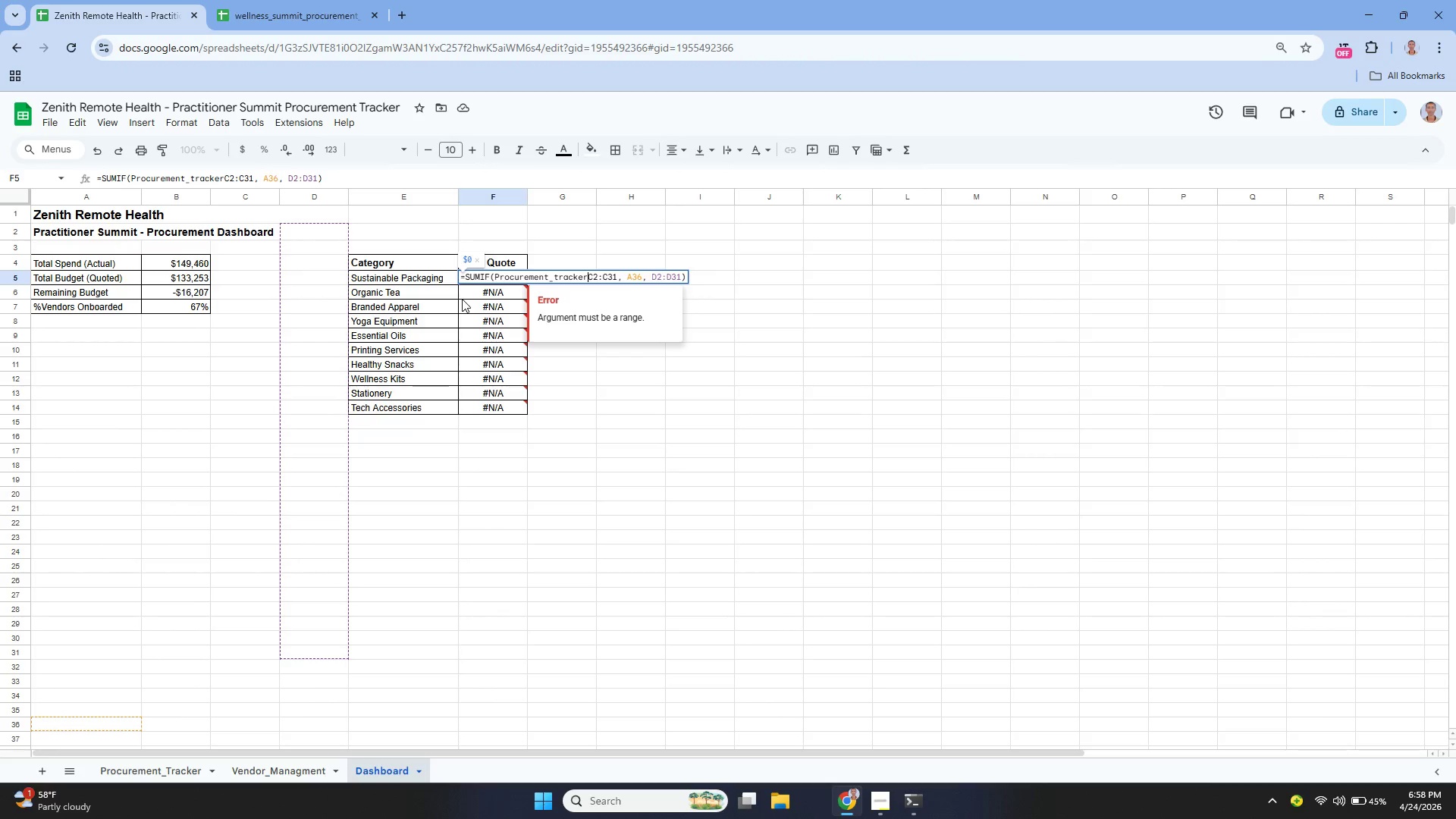 
key(Shift+1)
 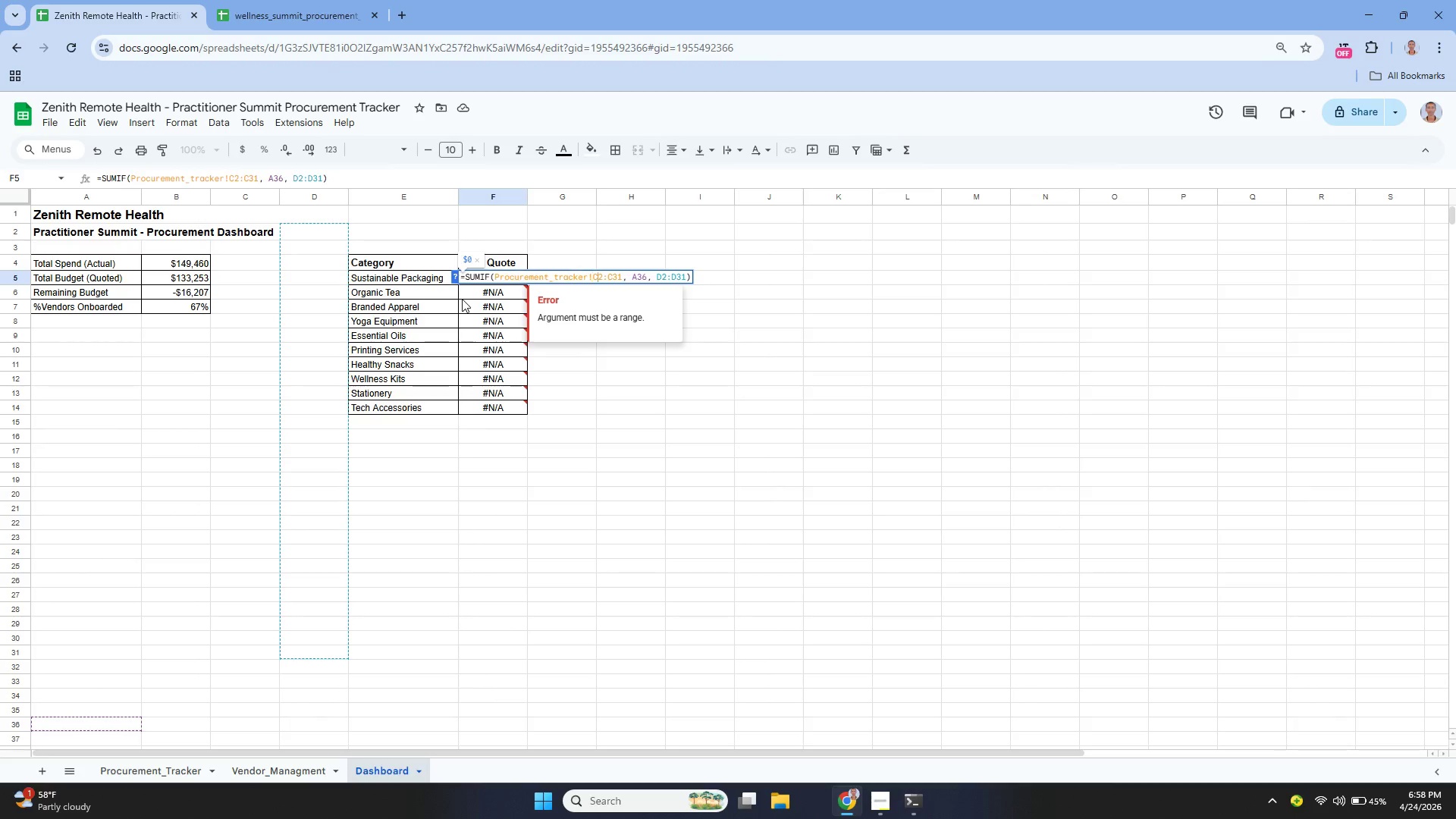 
hold_key(key=ArrowRight, duration=0.89)
 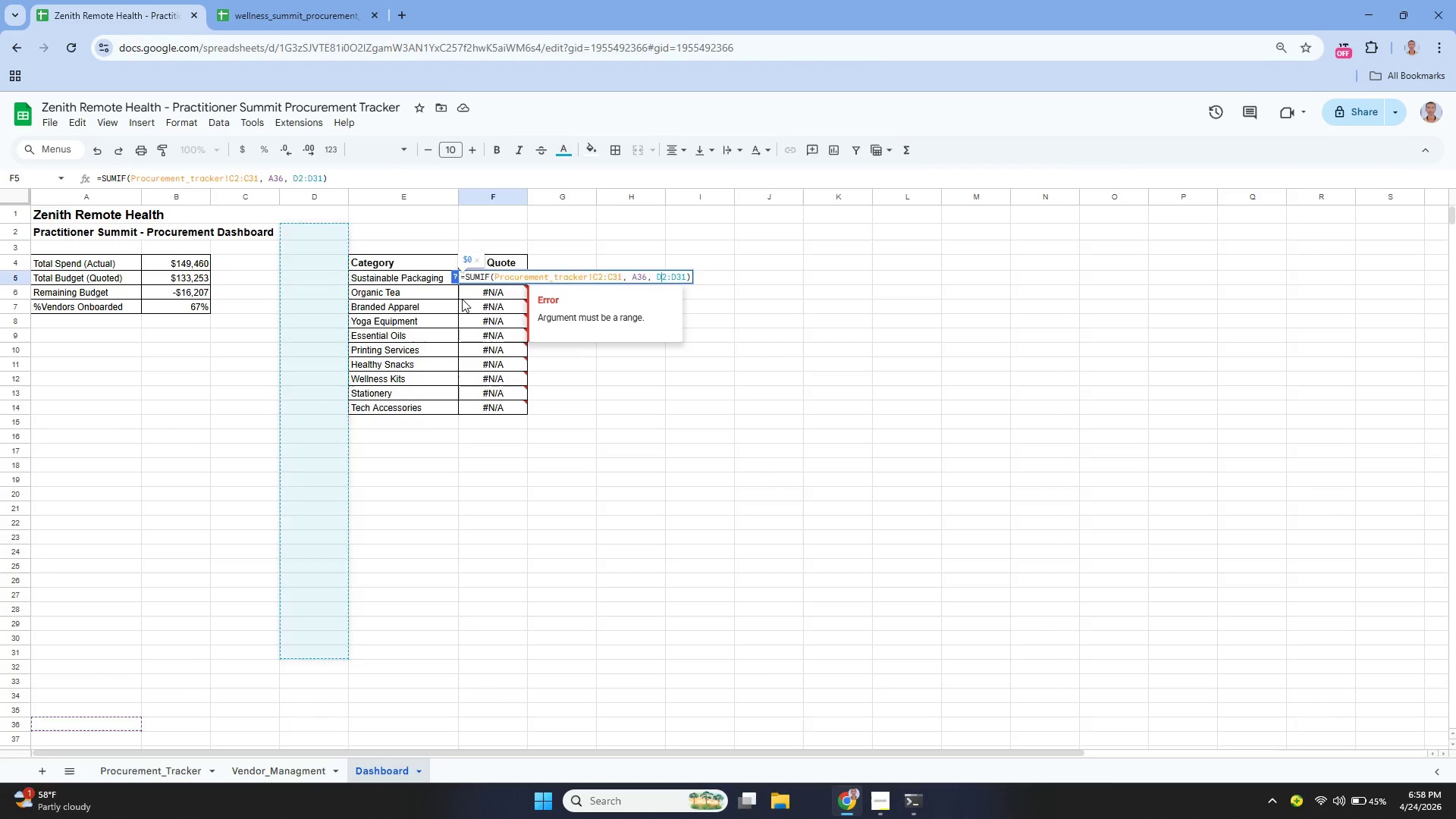 
key(Enter)
 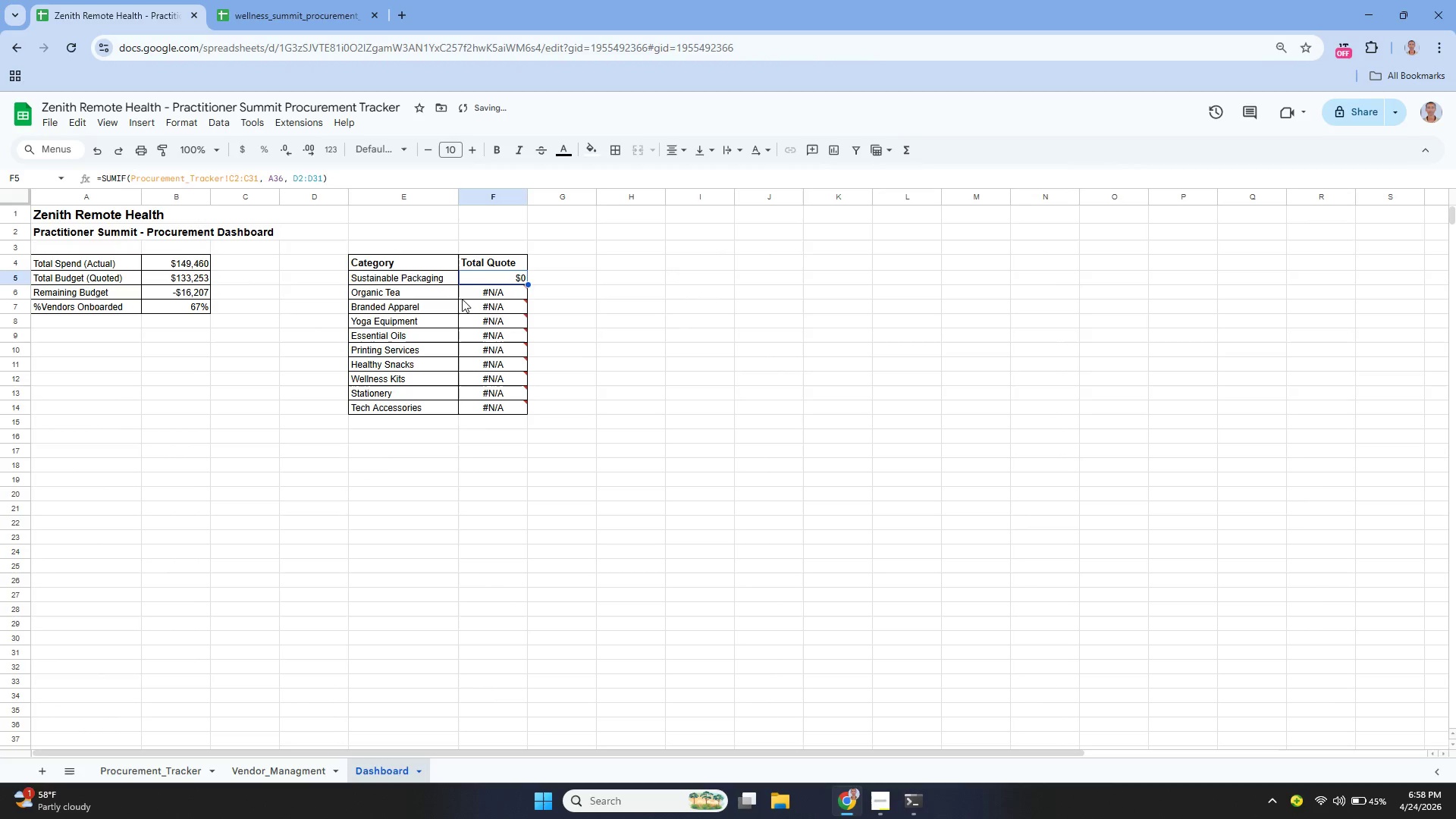 
key(ArrowUp)
 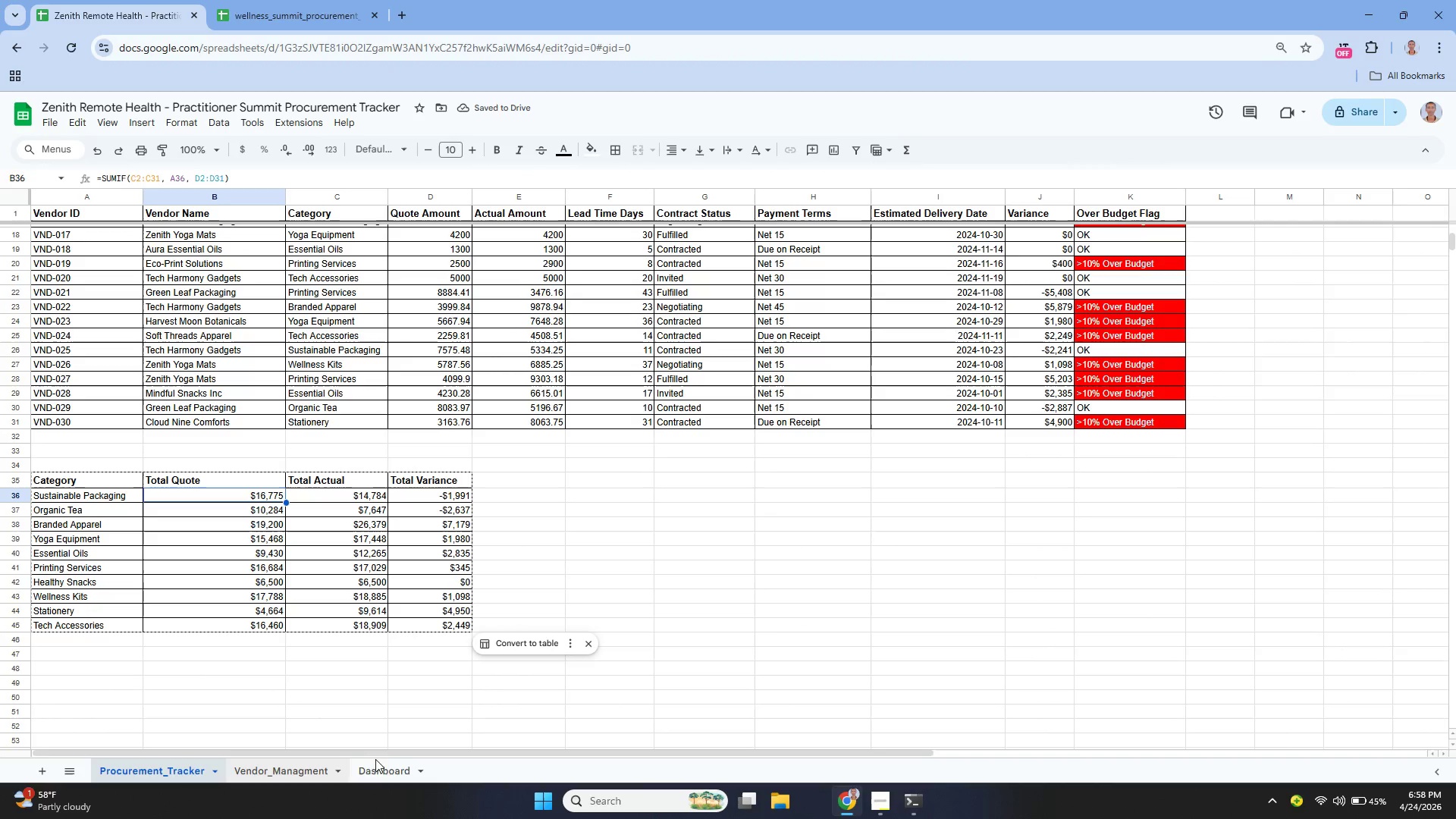 
left_click([393, 767])
 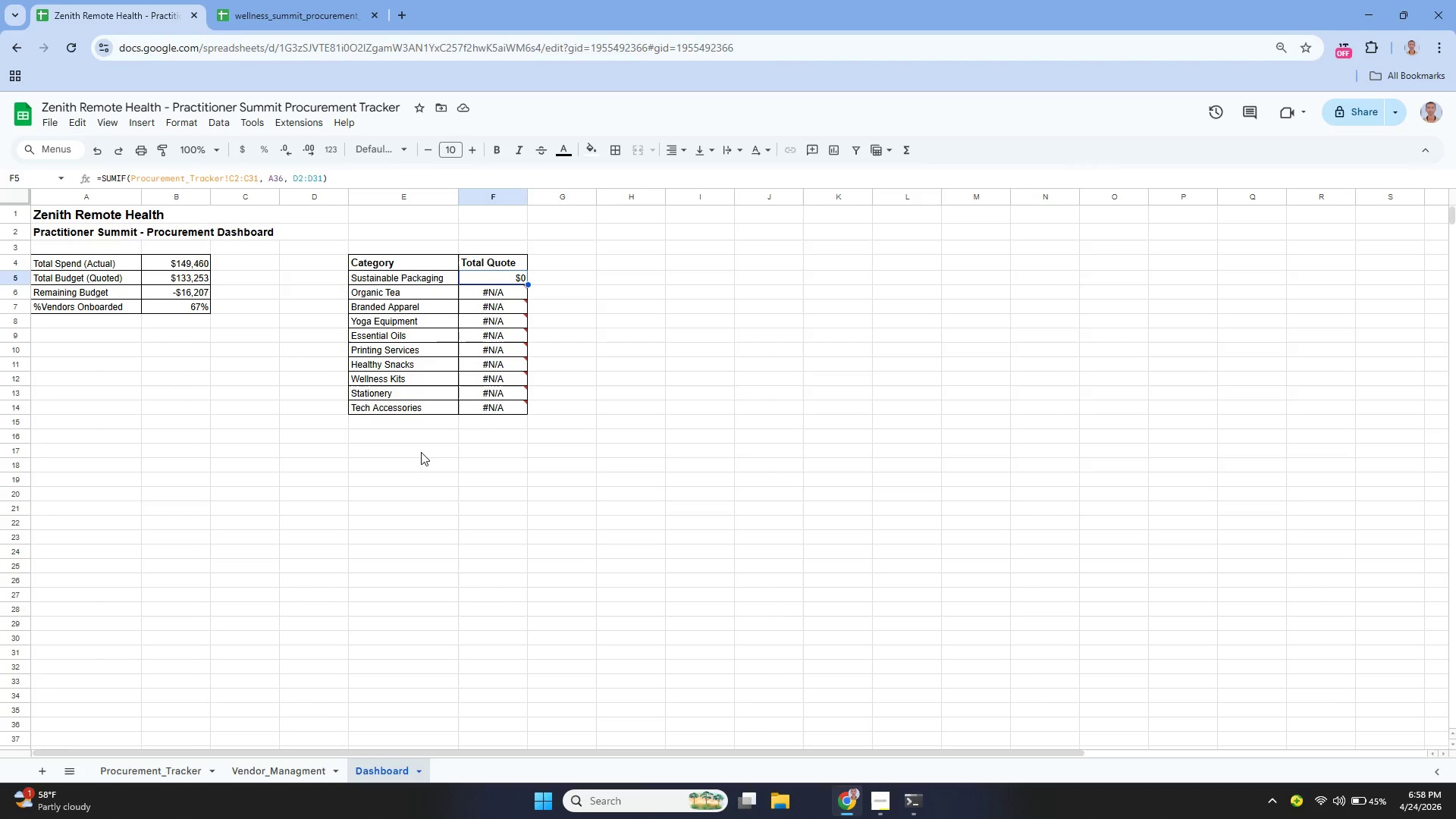 
key(Enter)
 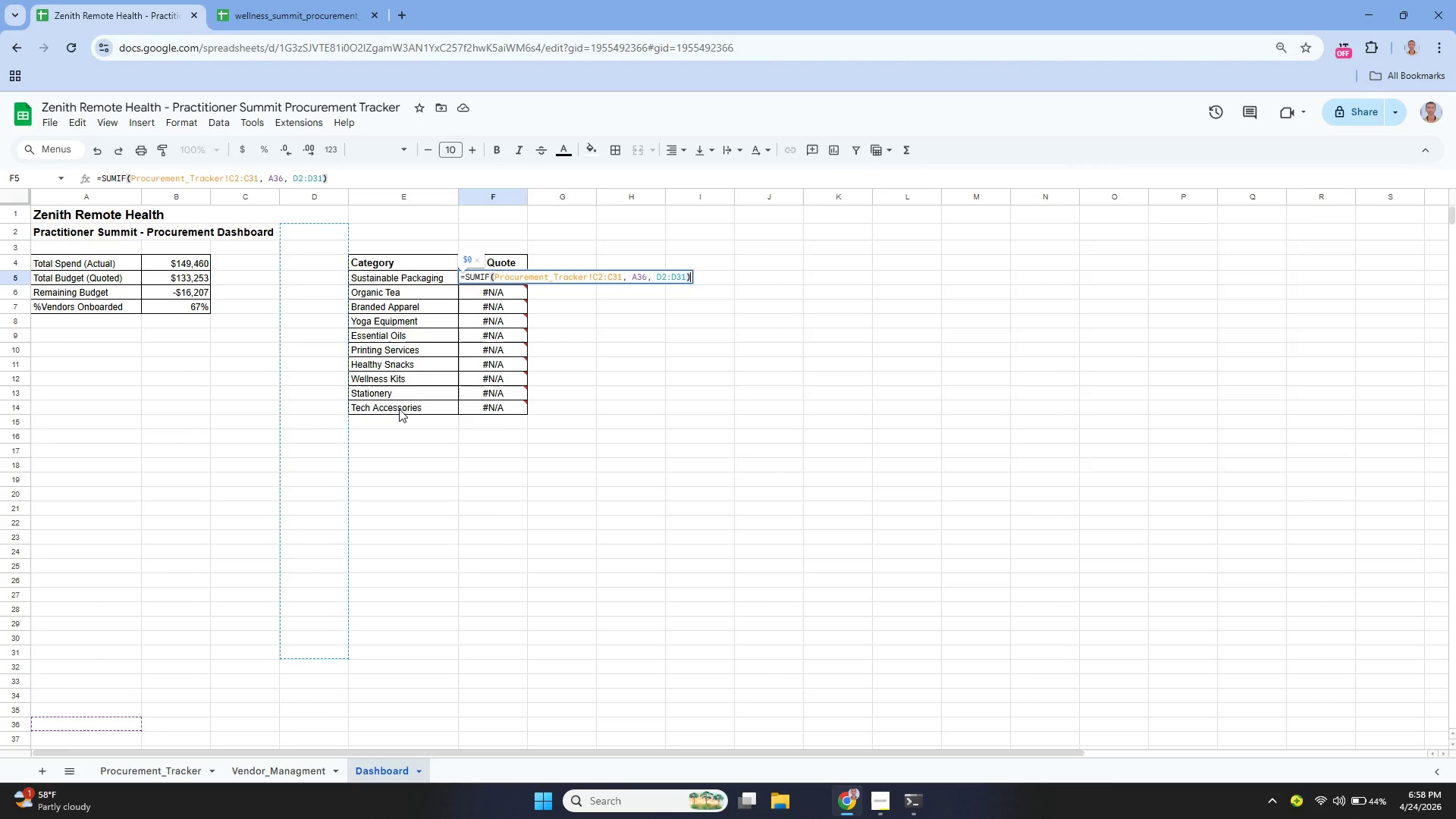 
wait(7.44)
 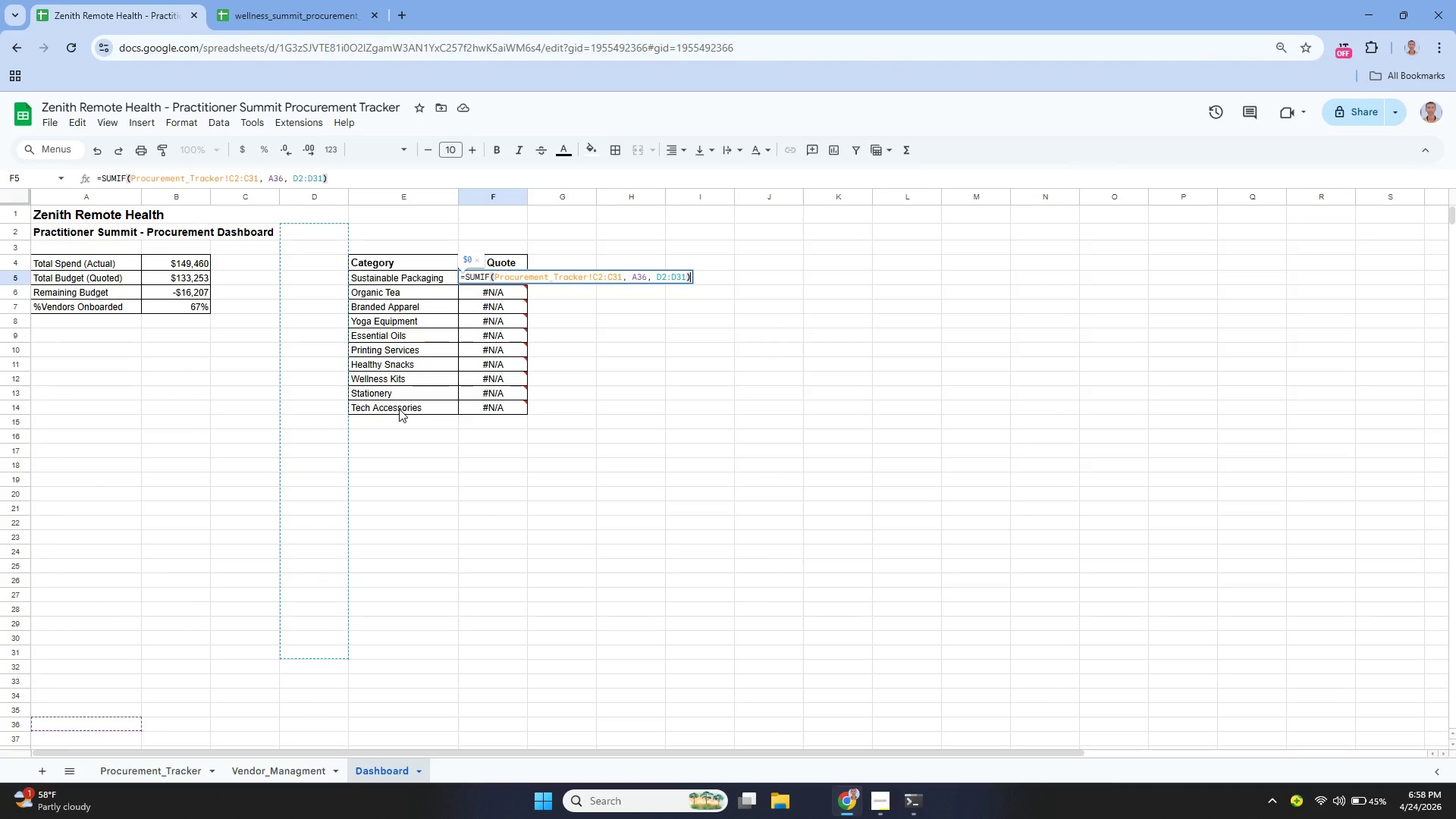 
hold_key(key=ArrowLeft, duration=0.77)
 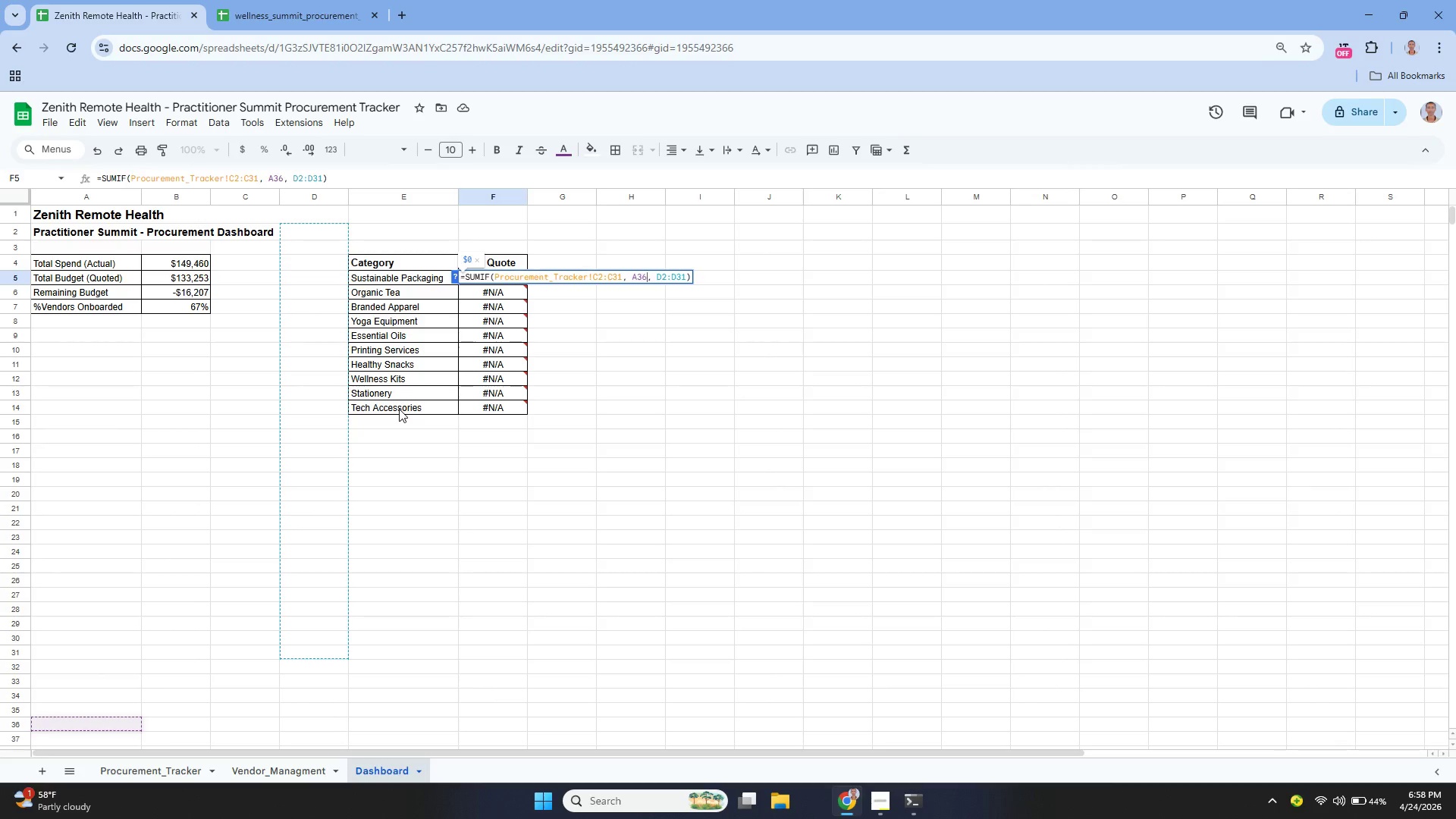 
key(ArrowRight)
 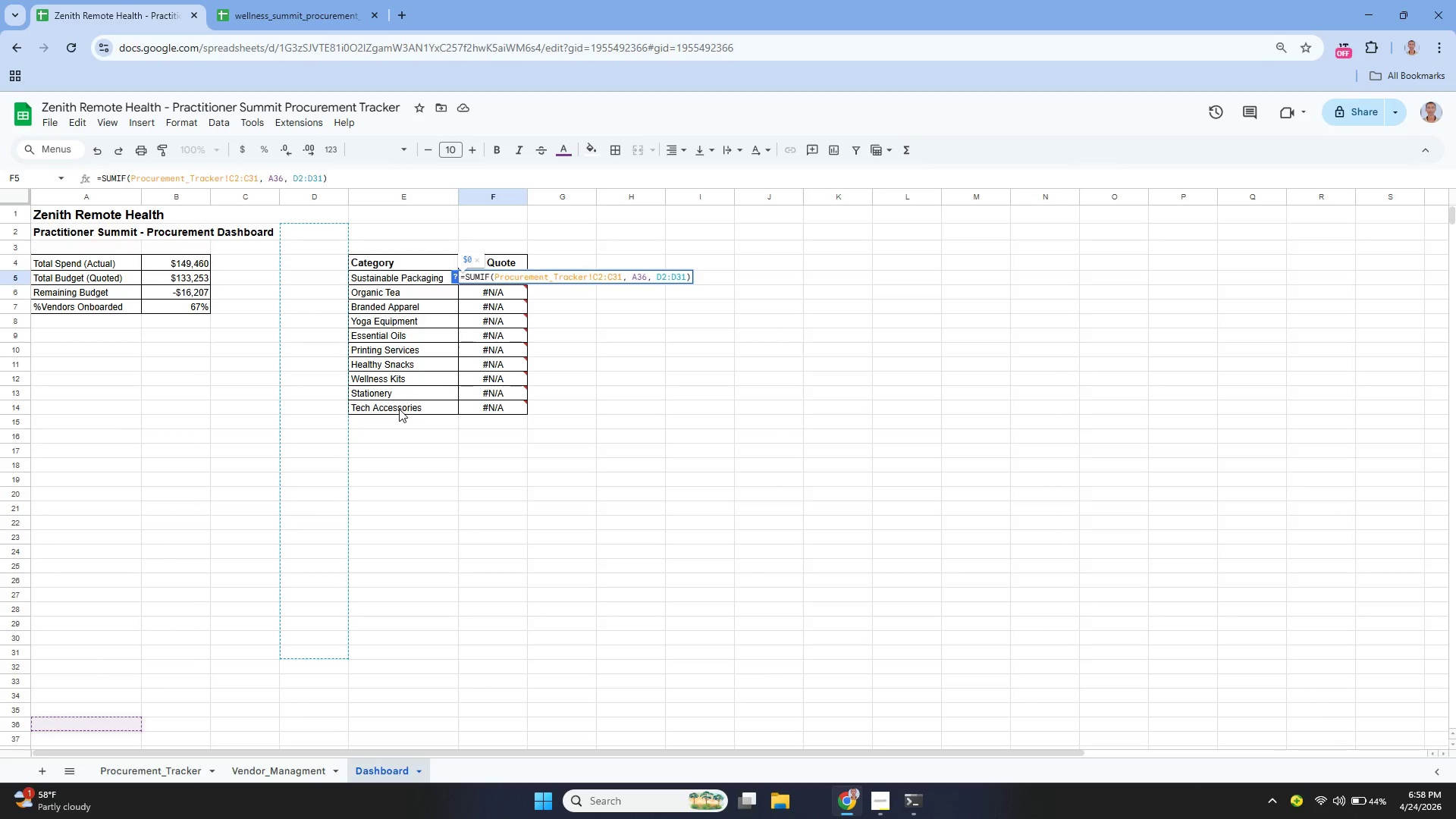 
key(Backspace)
 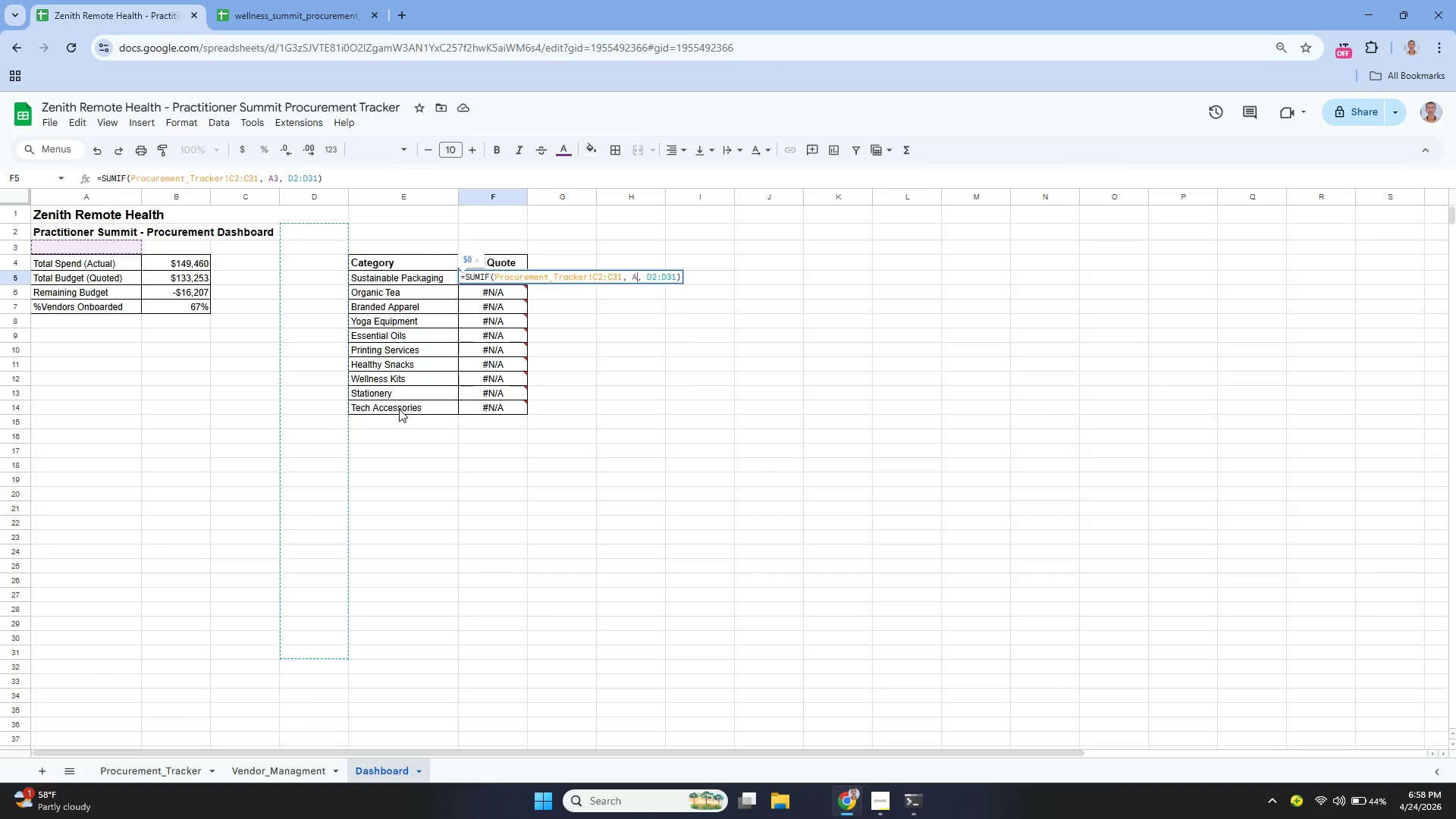 
key(Backspace)
 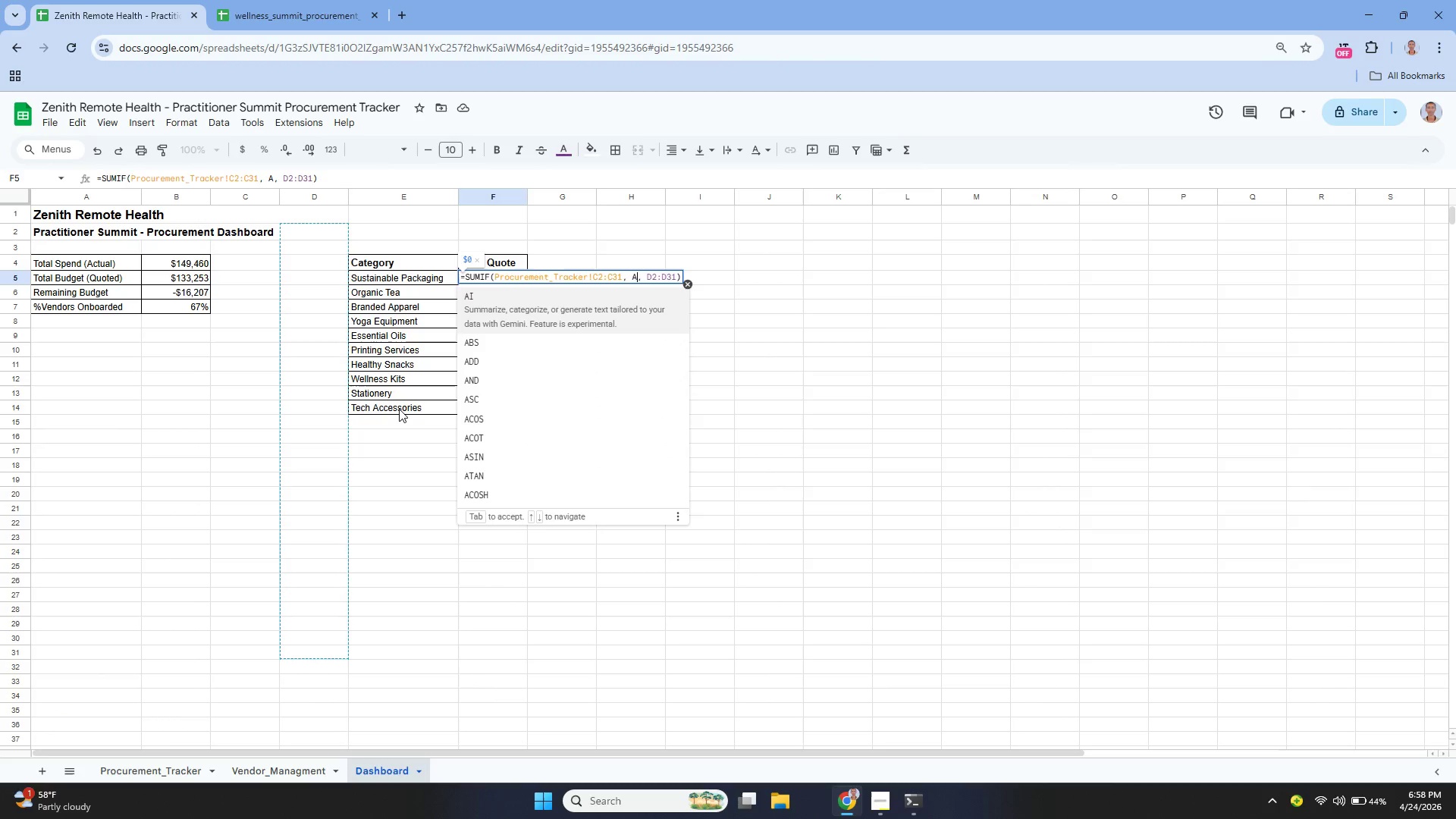 
key(Backspace)
 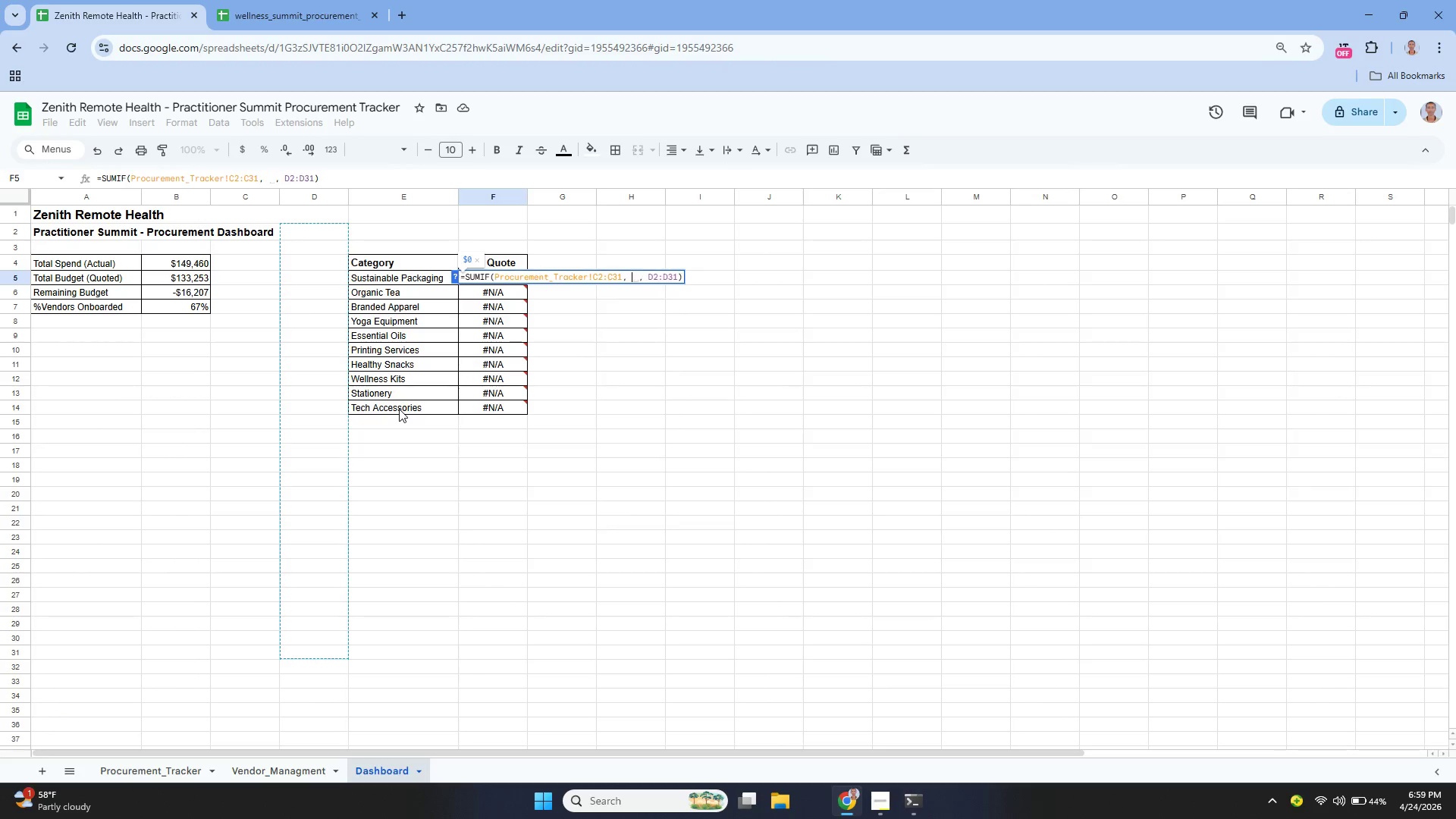 
key(E)
 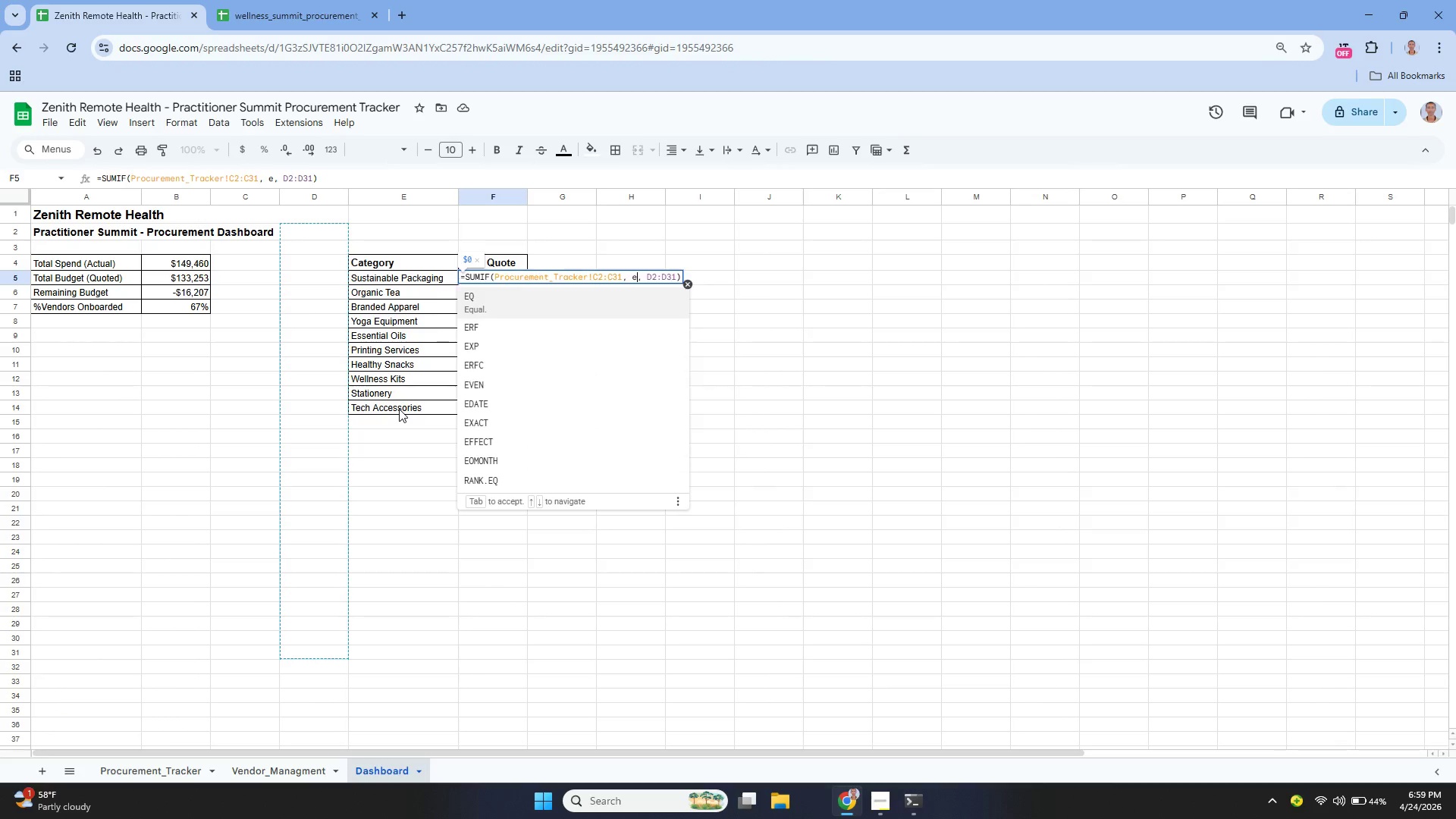 
key(Backspace)
 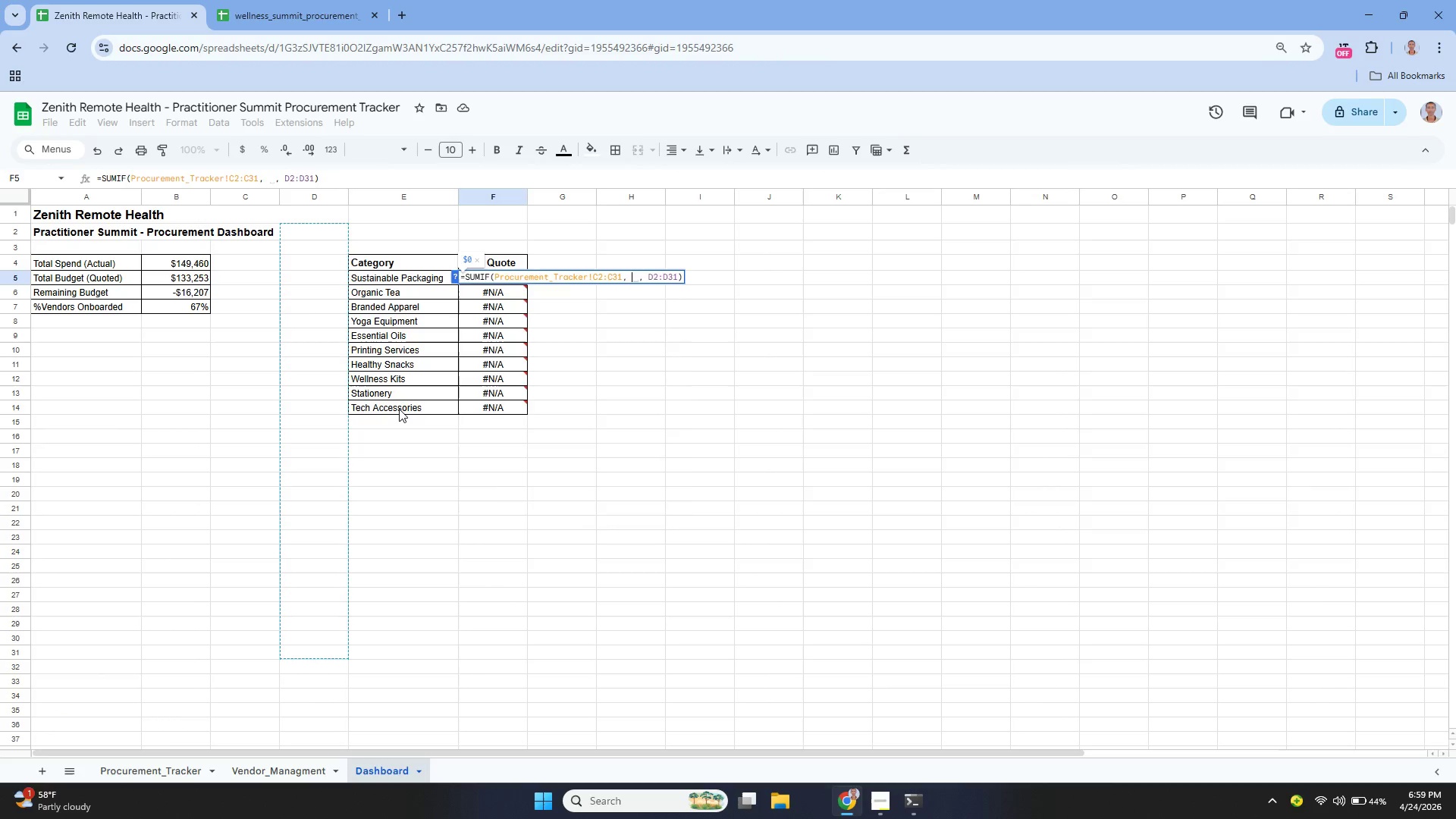 
key(Shift+ShiftLeft)
 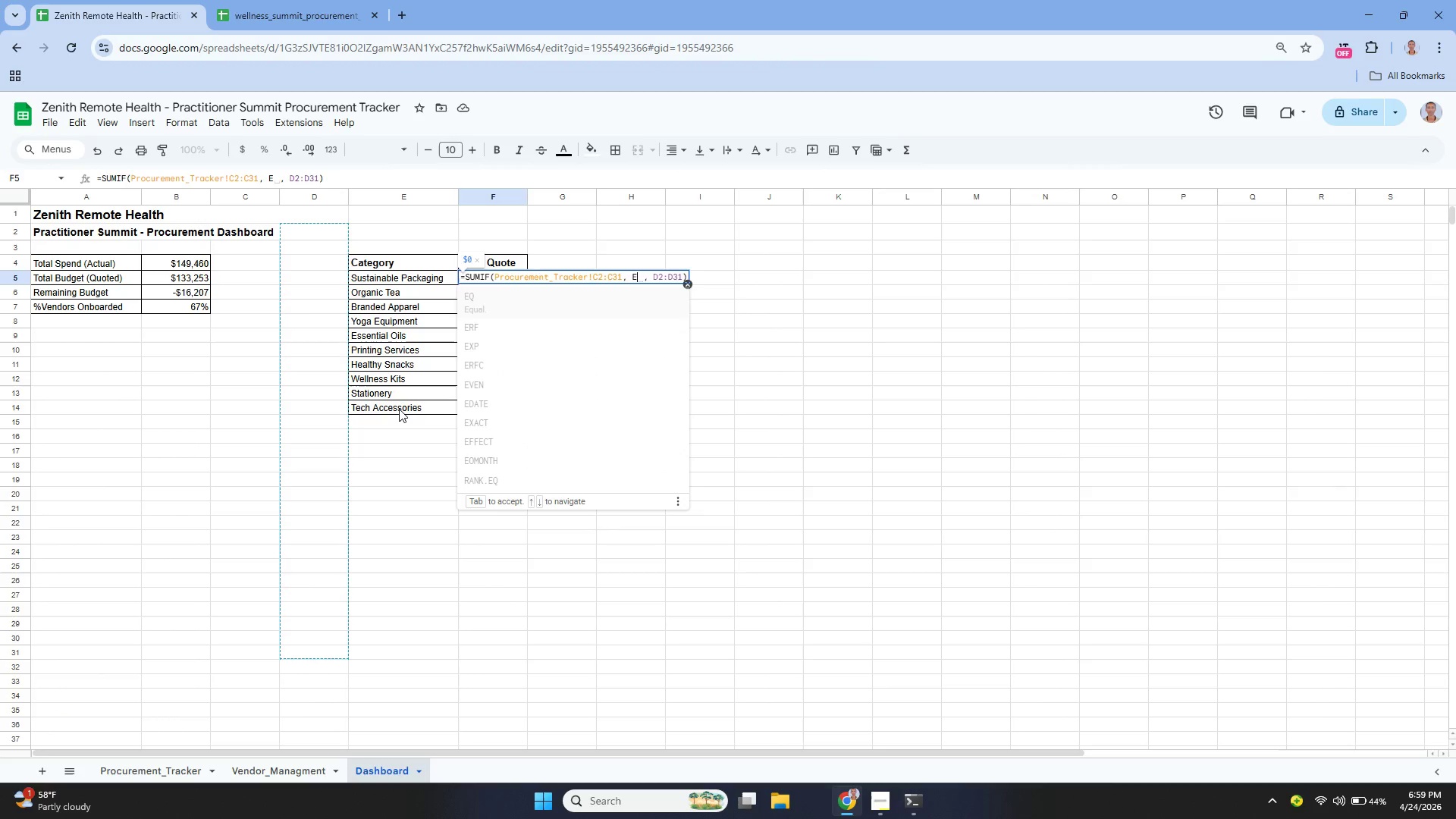 
key(Shift+E)
 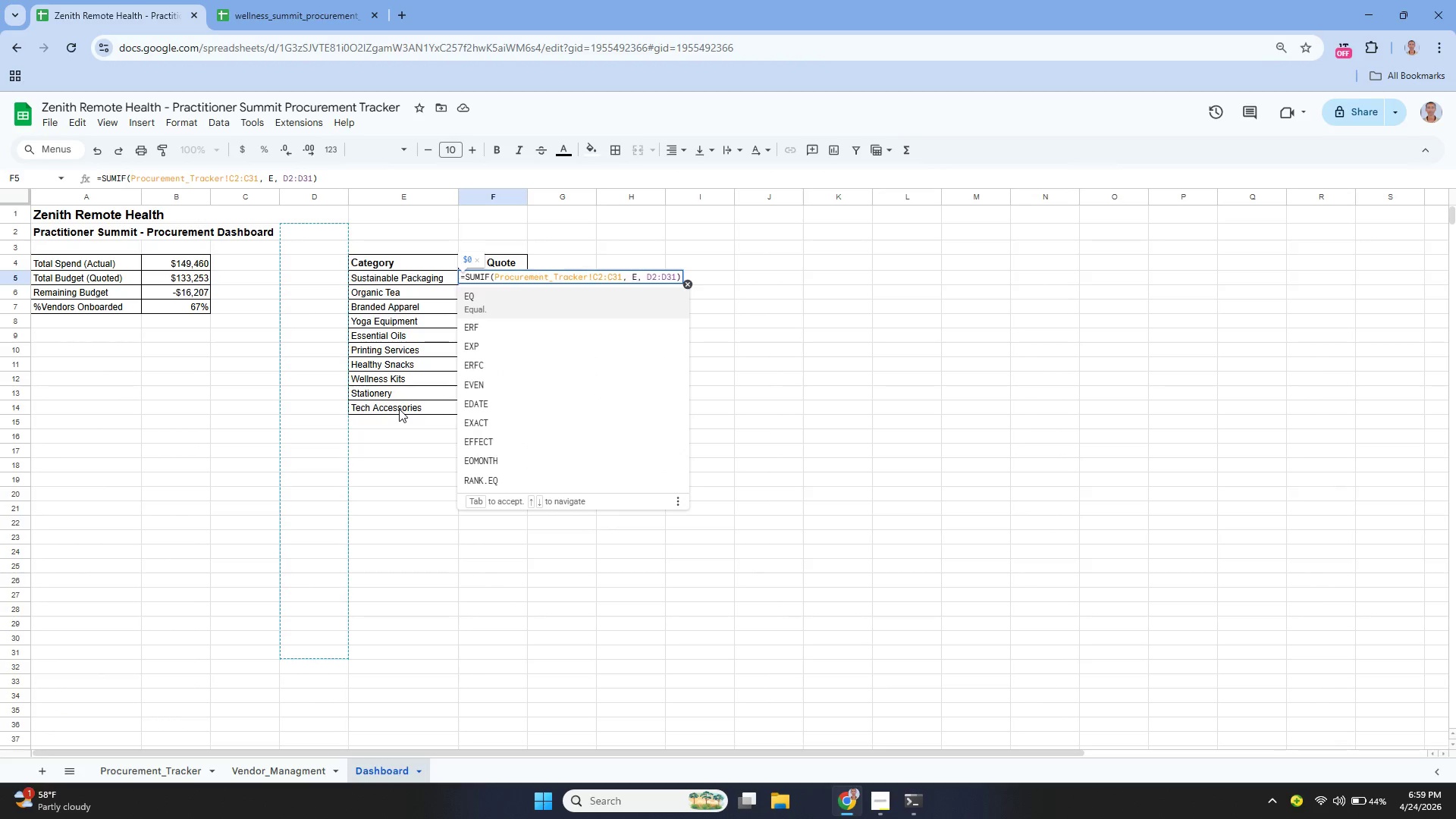 
key(5)
 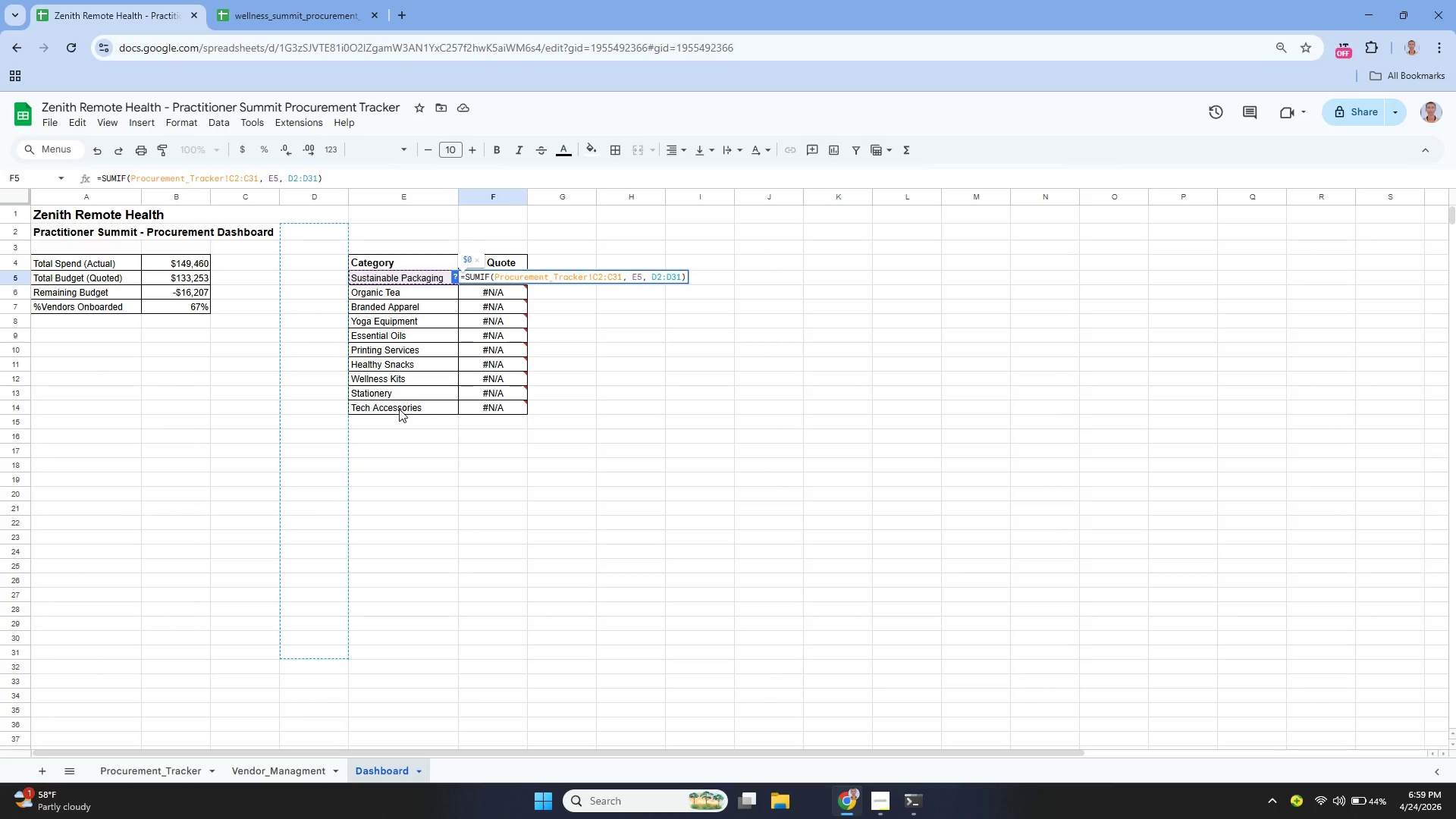 
key(Enter)
 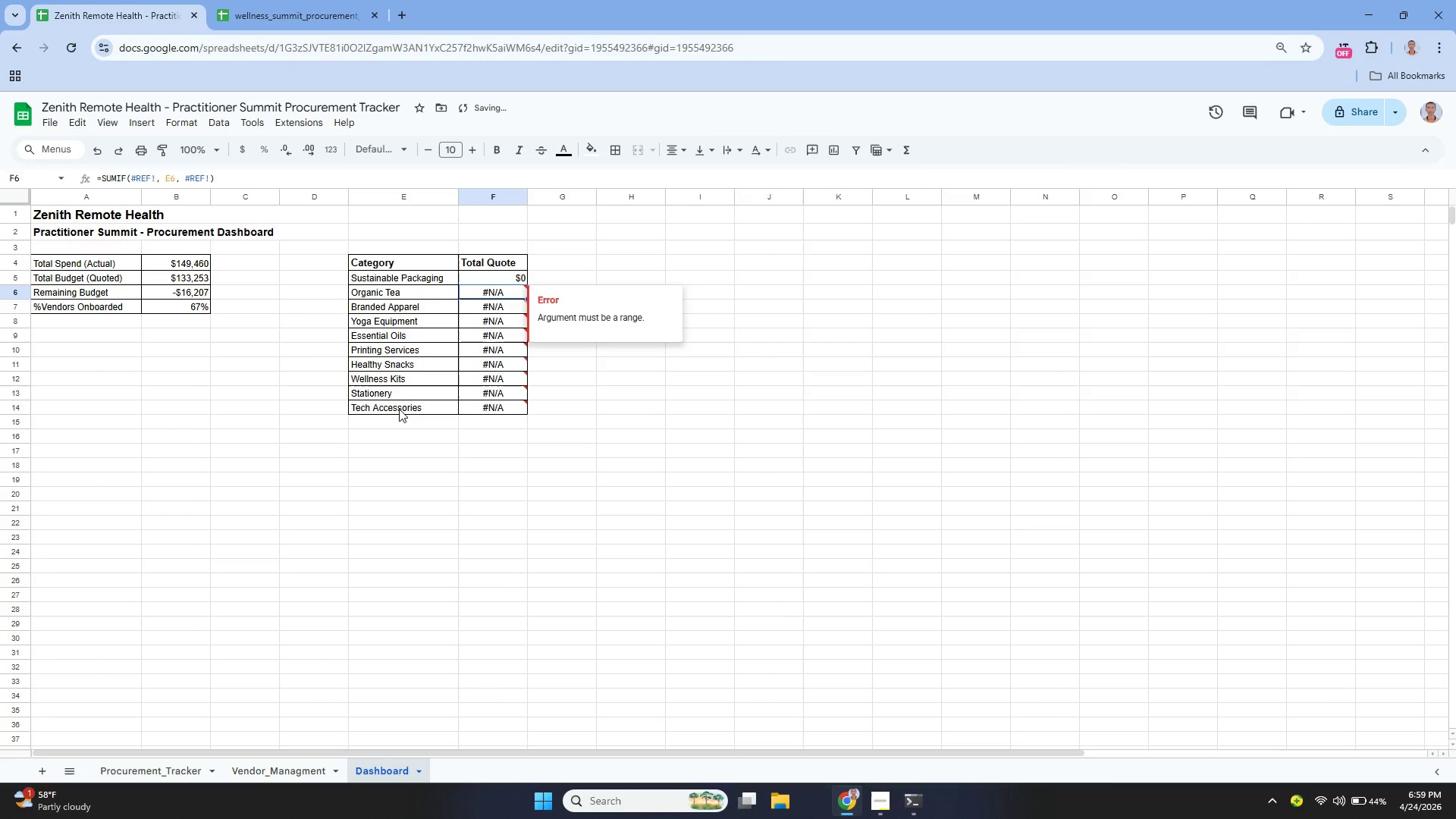 
key(ArrowUp)
 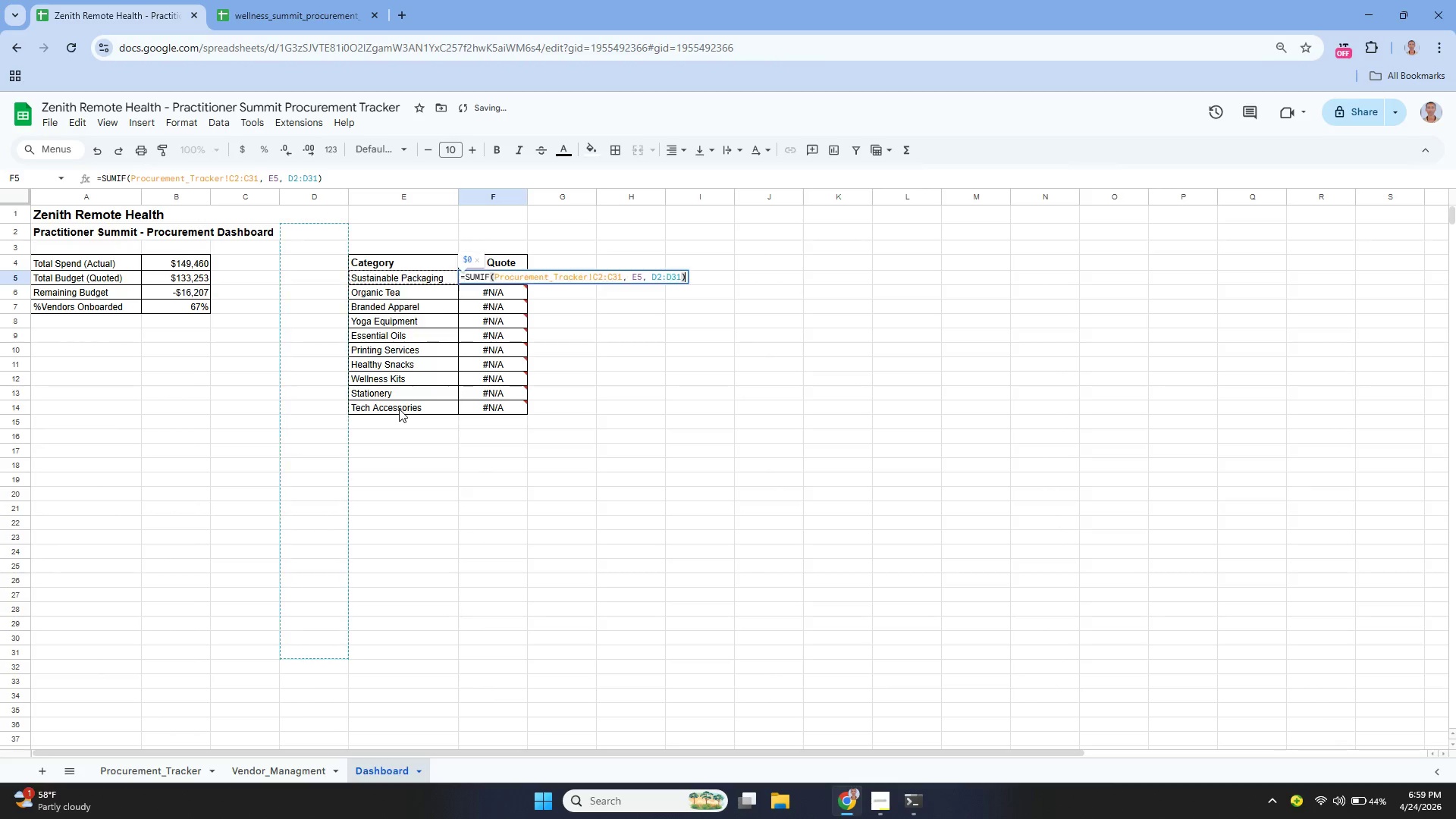 
key(Enter)
 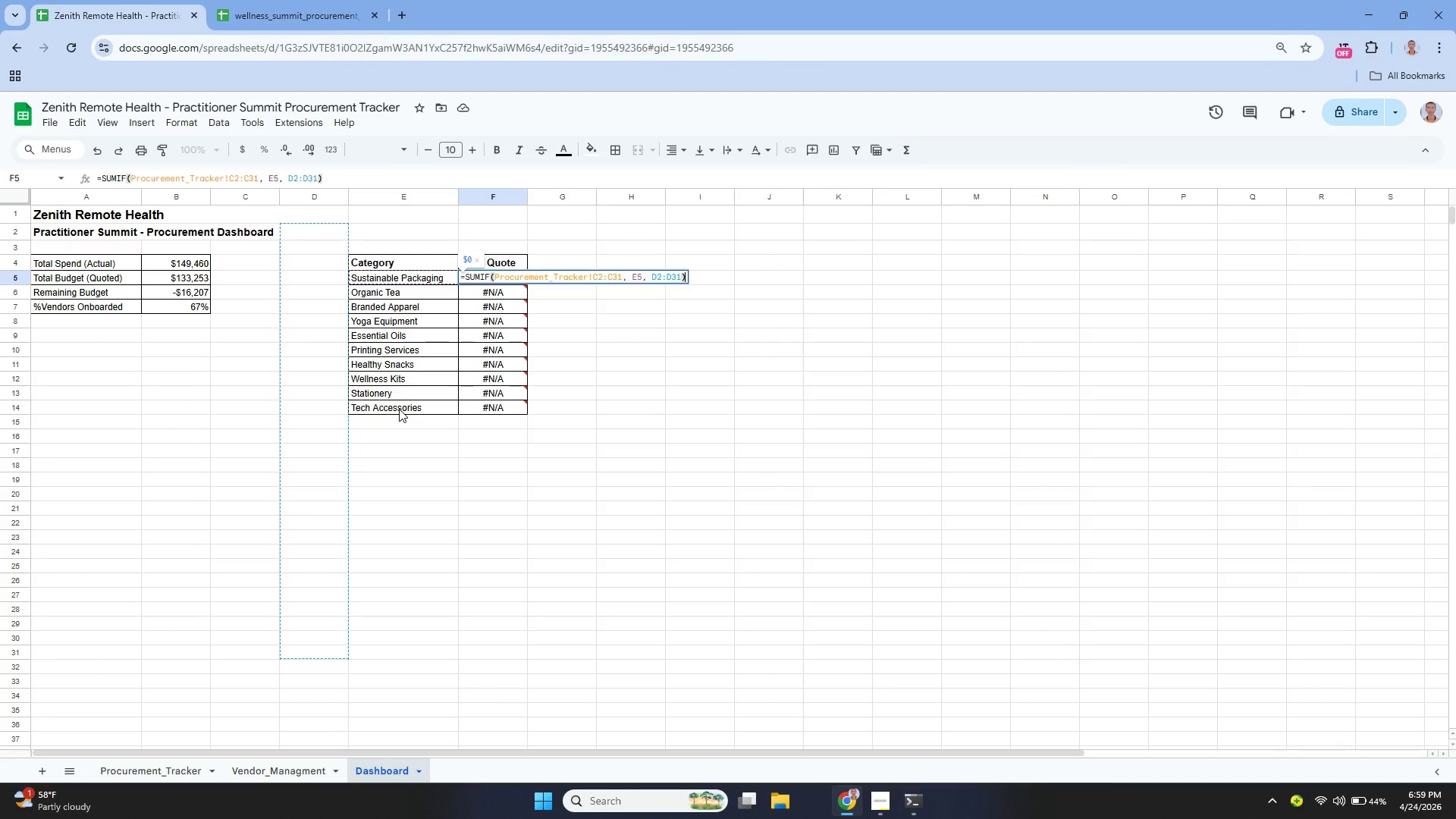 
wait(19.75)
 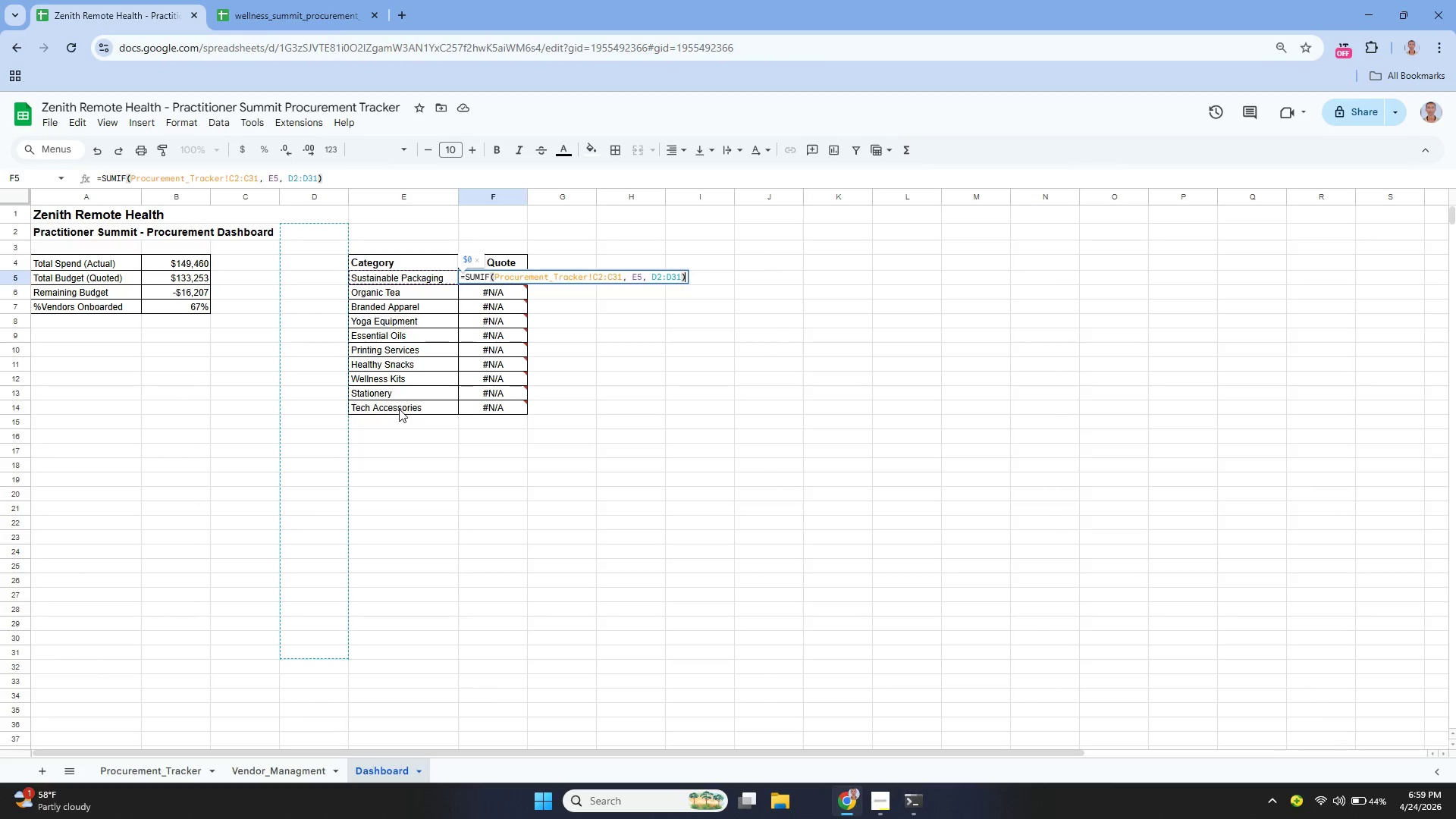 
left_click([409, 278])
 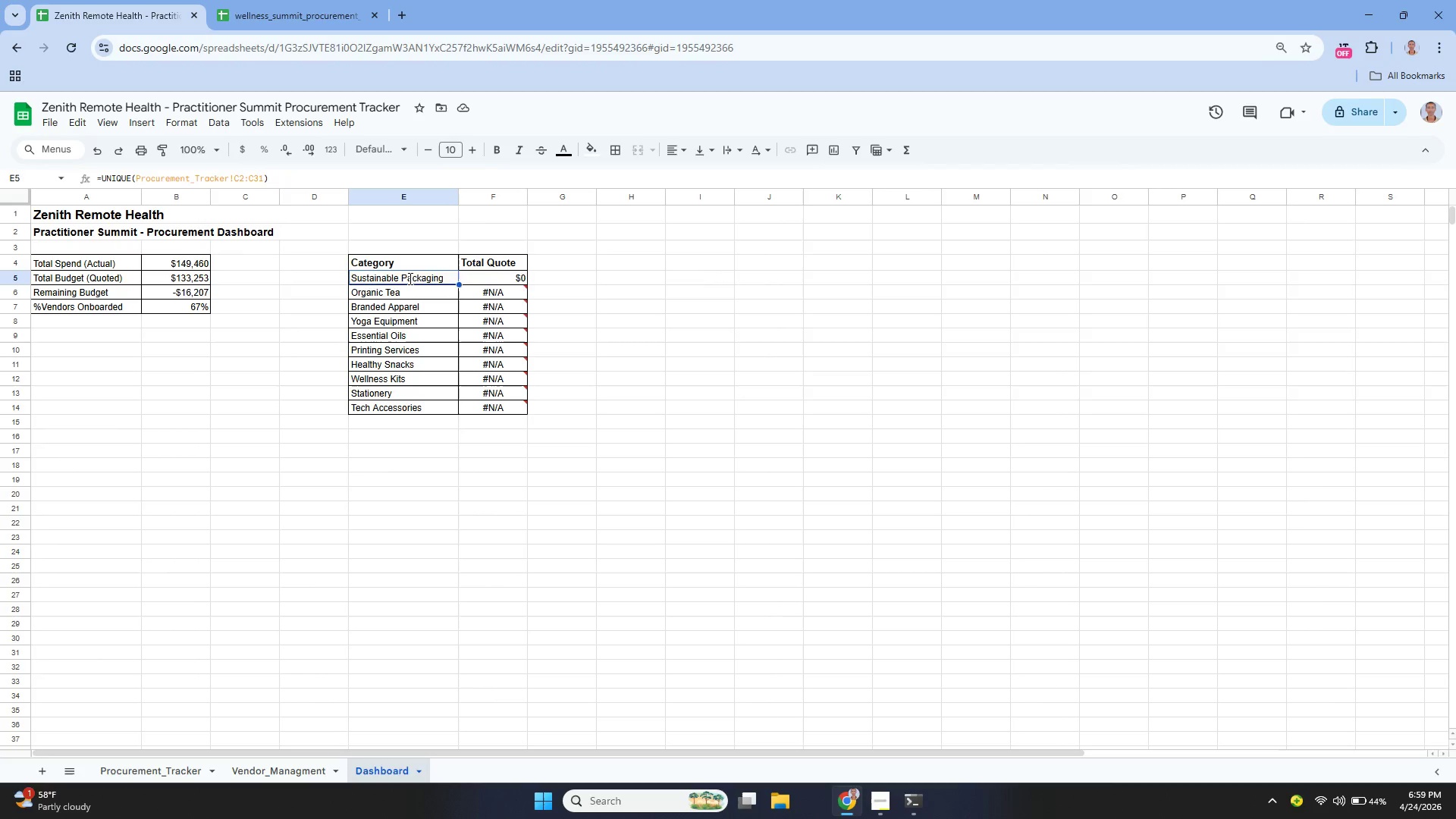 
key(Enter)
 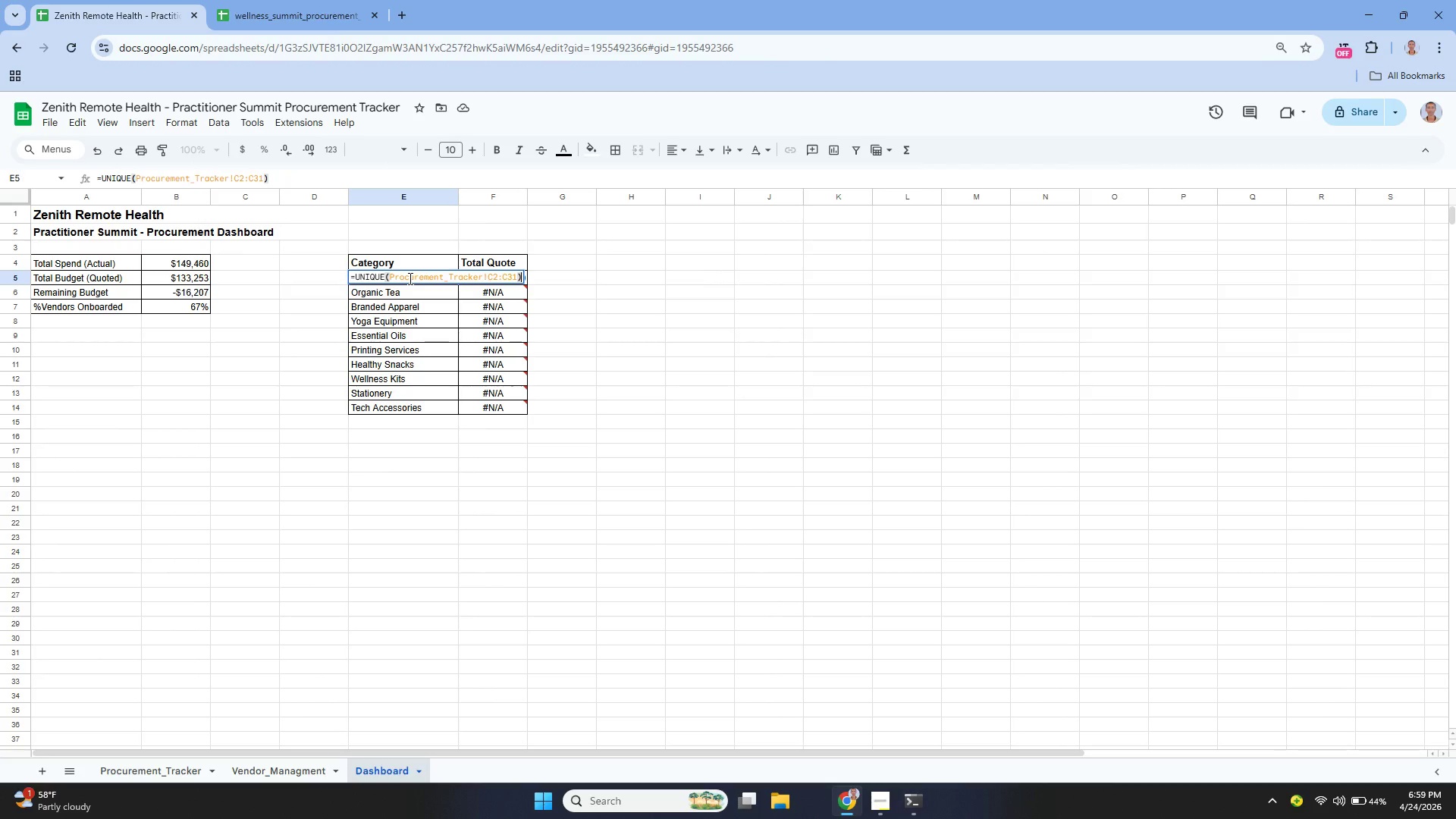 
key(Enter)
 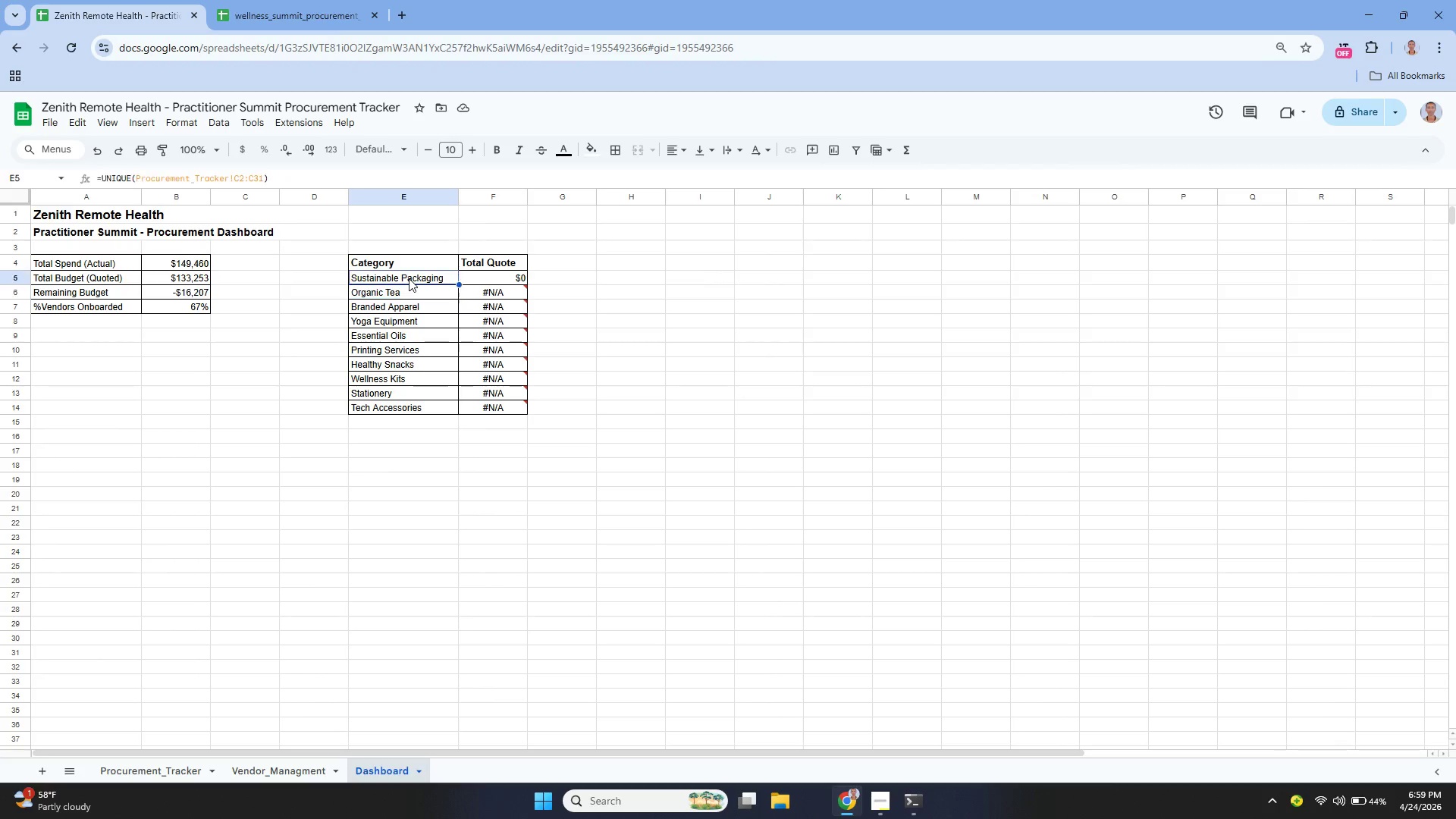 
key(ArrowUp)
 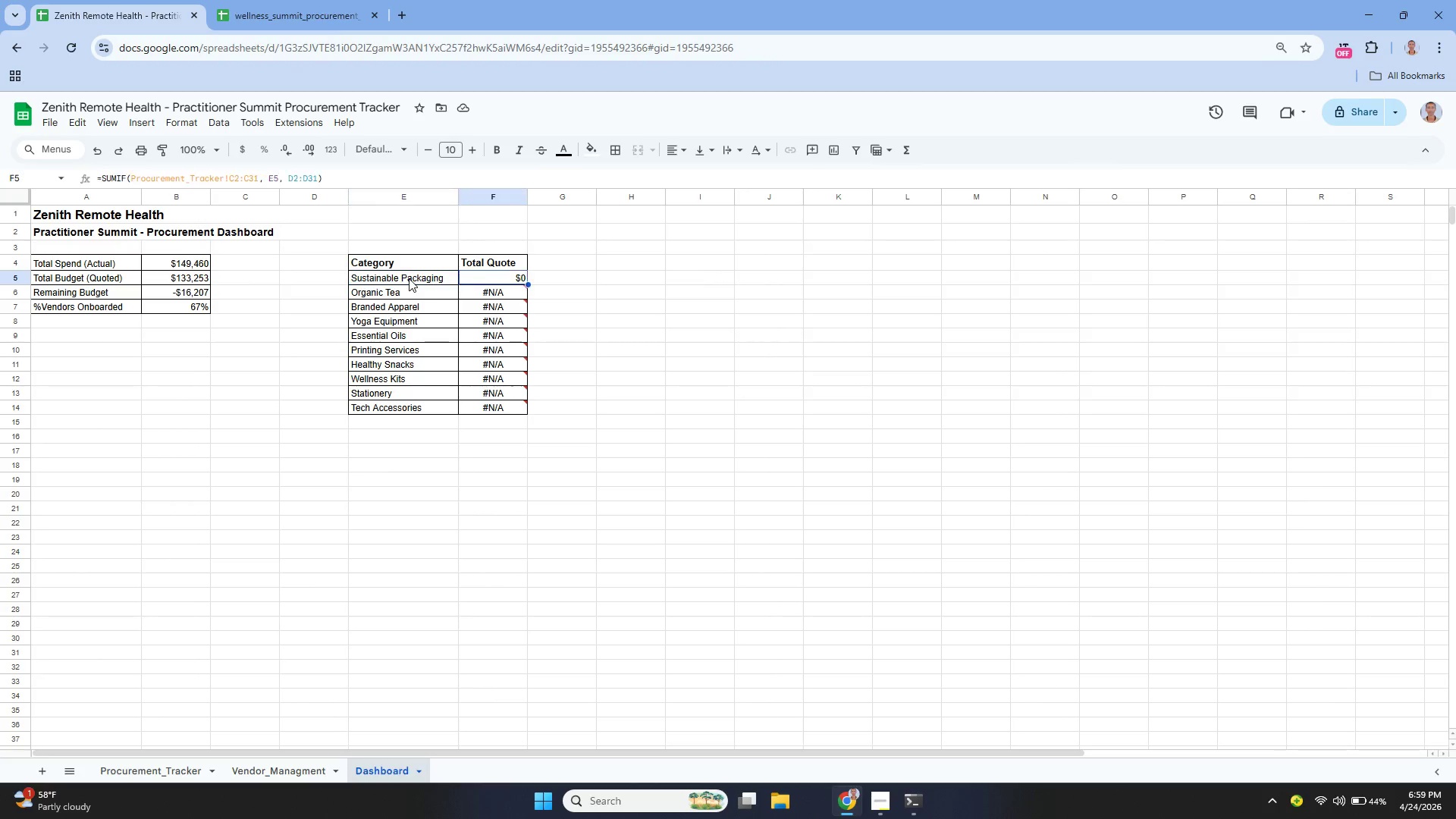 
key(ArrowRight)
 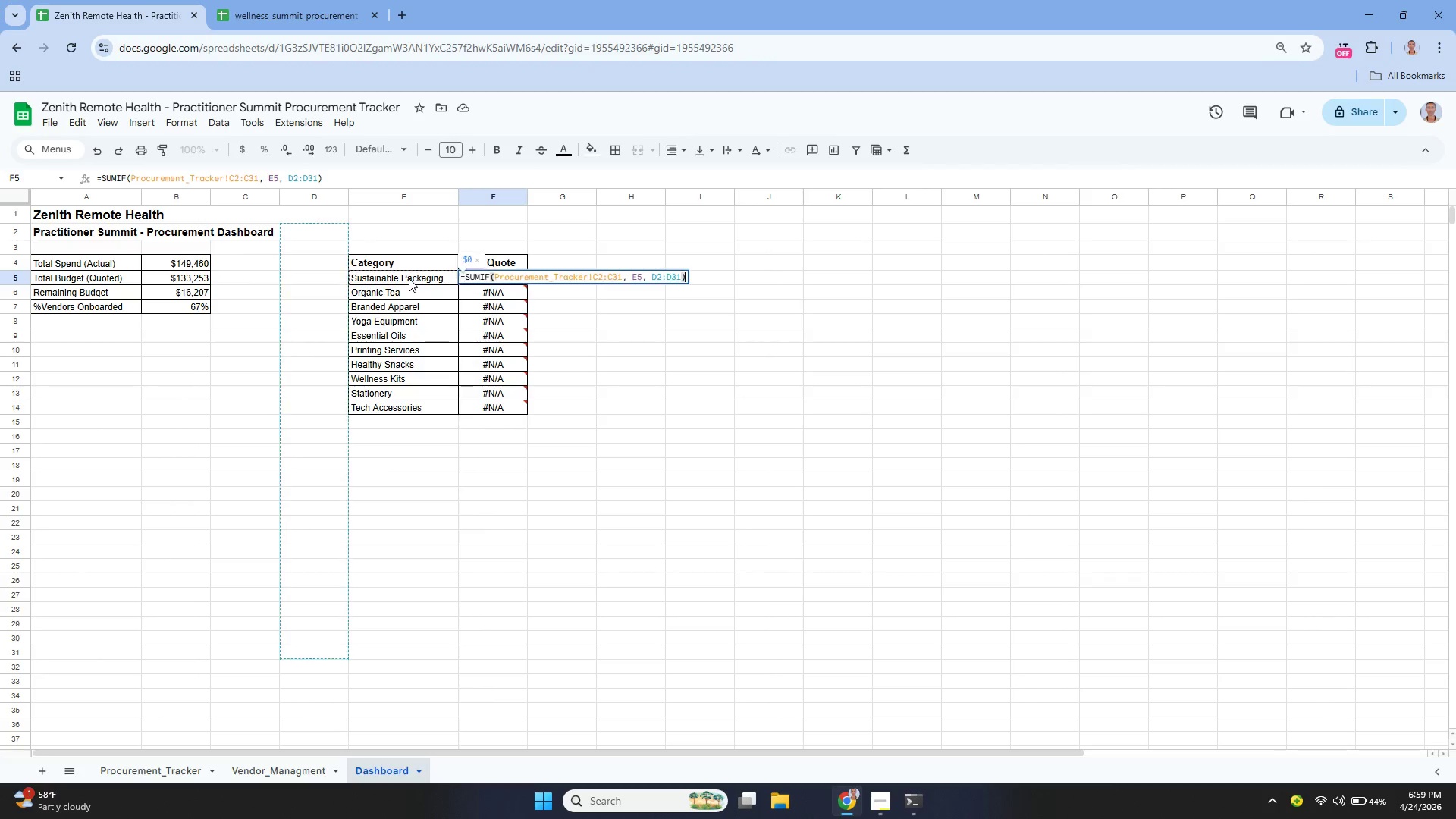 
key(Enter)
 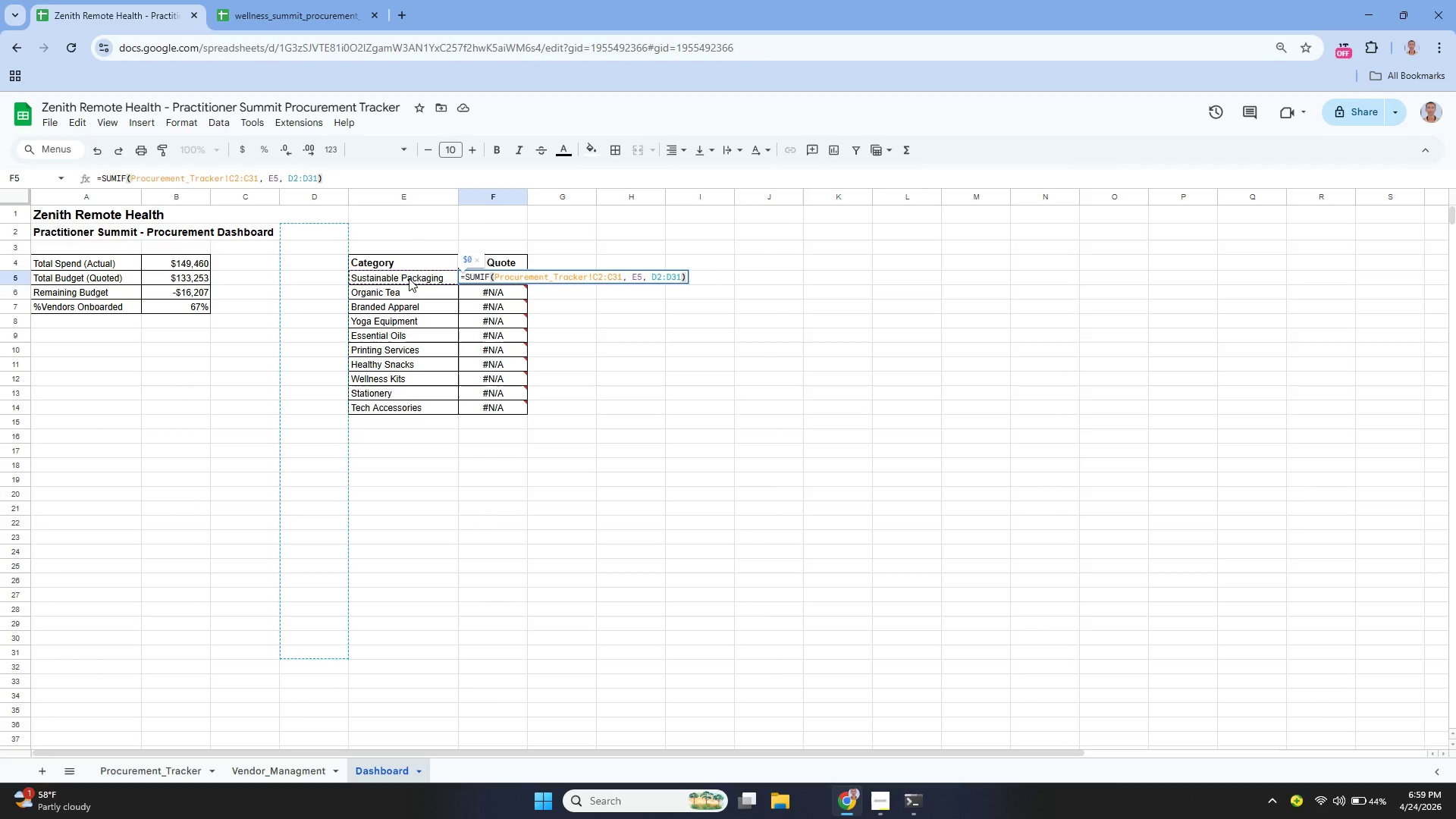 
key(Enter)
 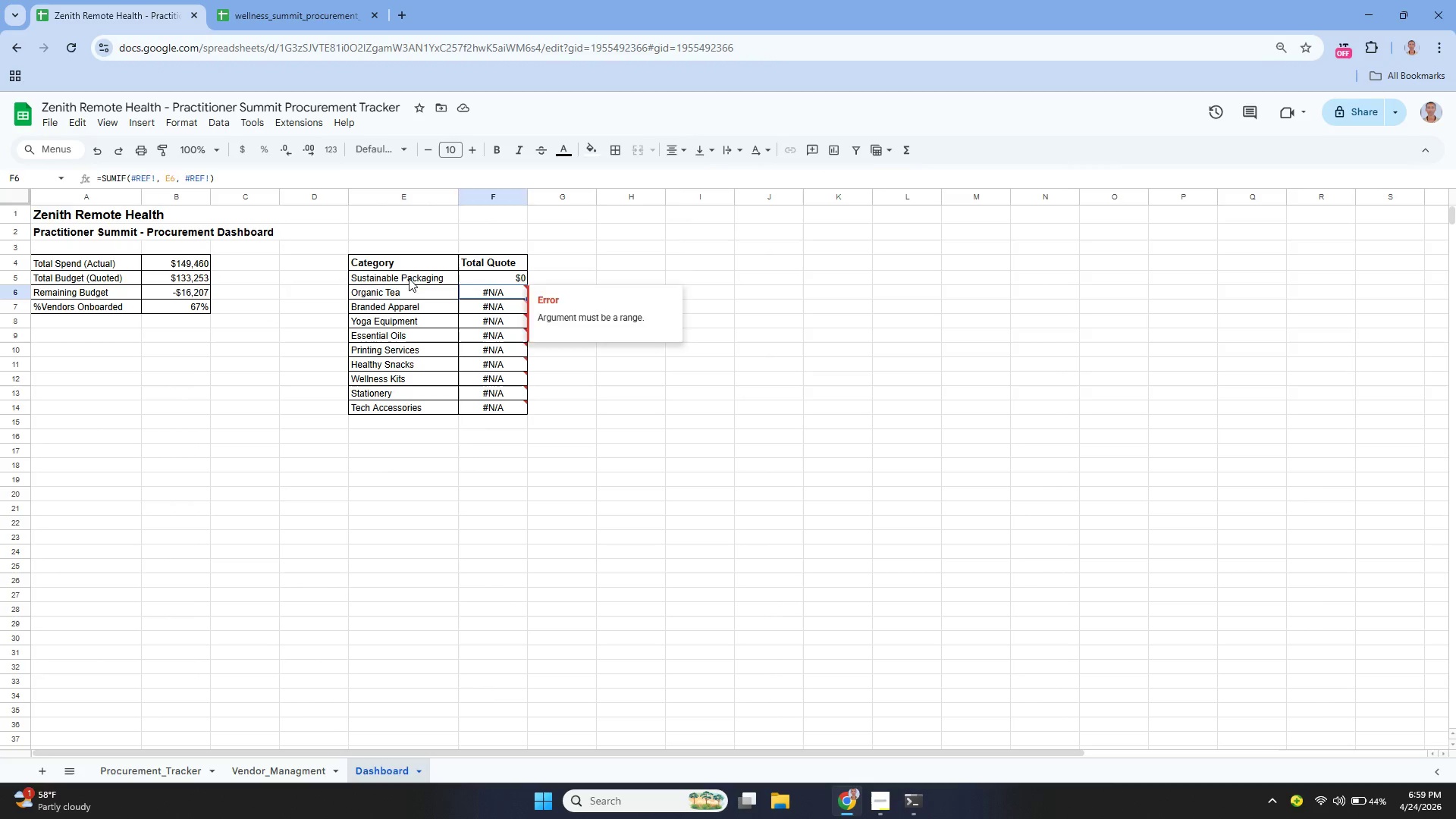 
key(ArrowLeft)
 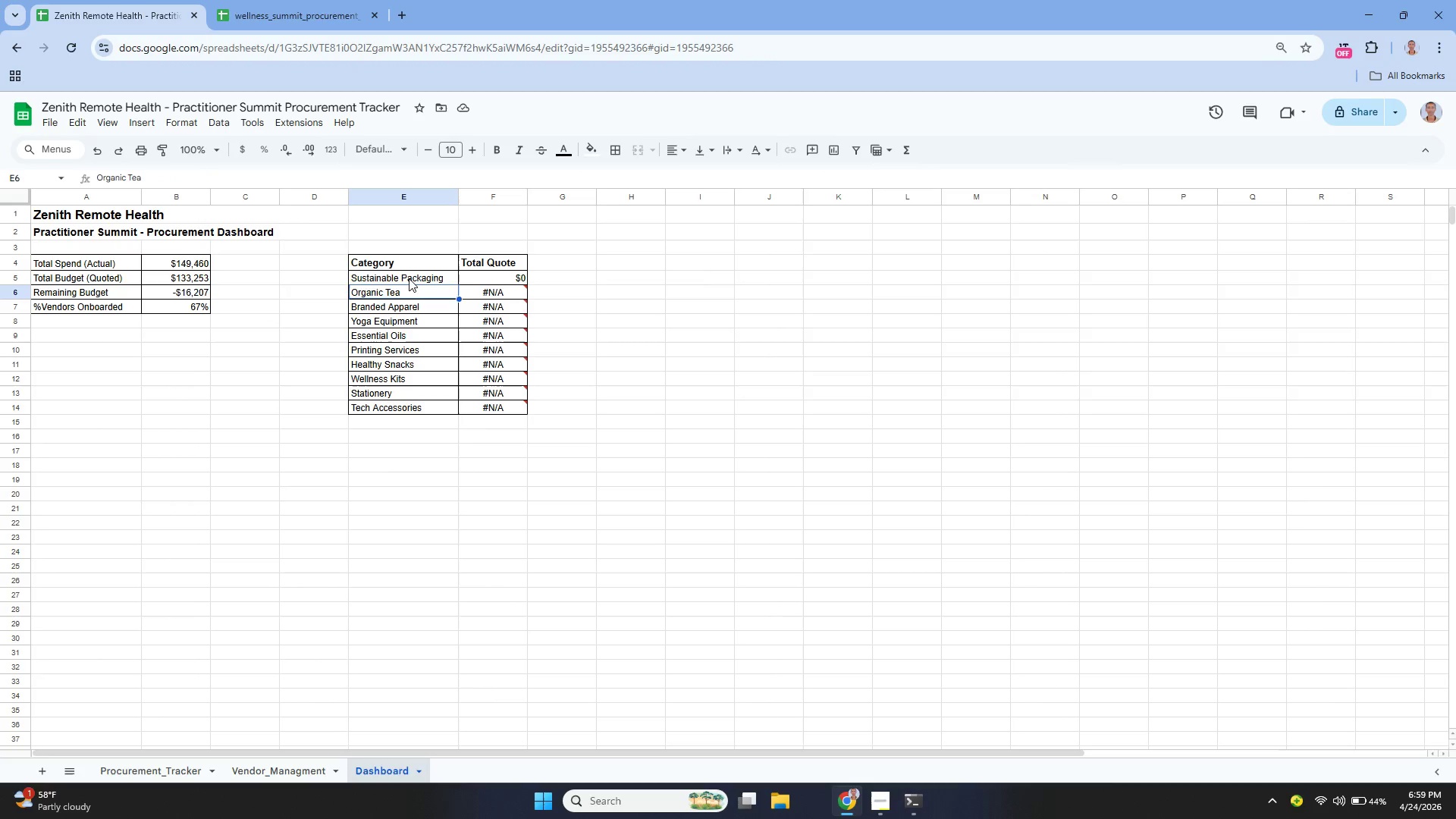 
key(Enter)
 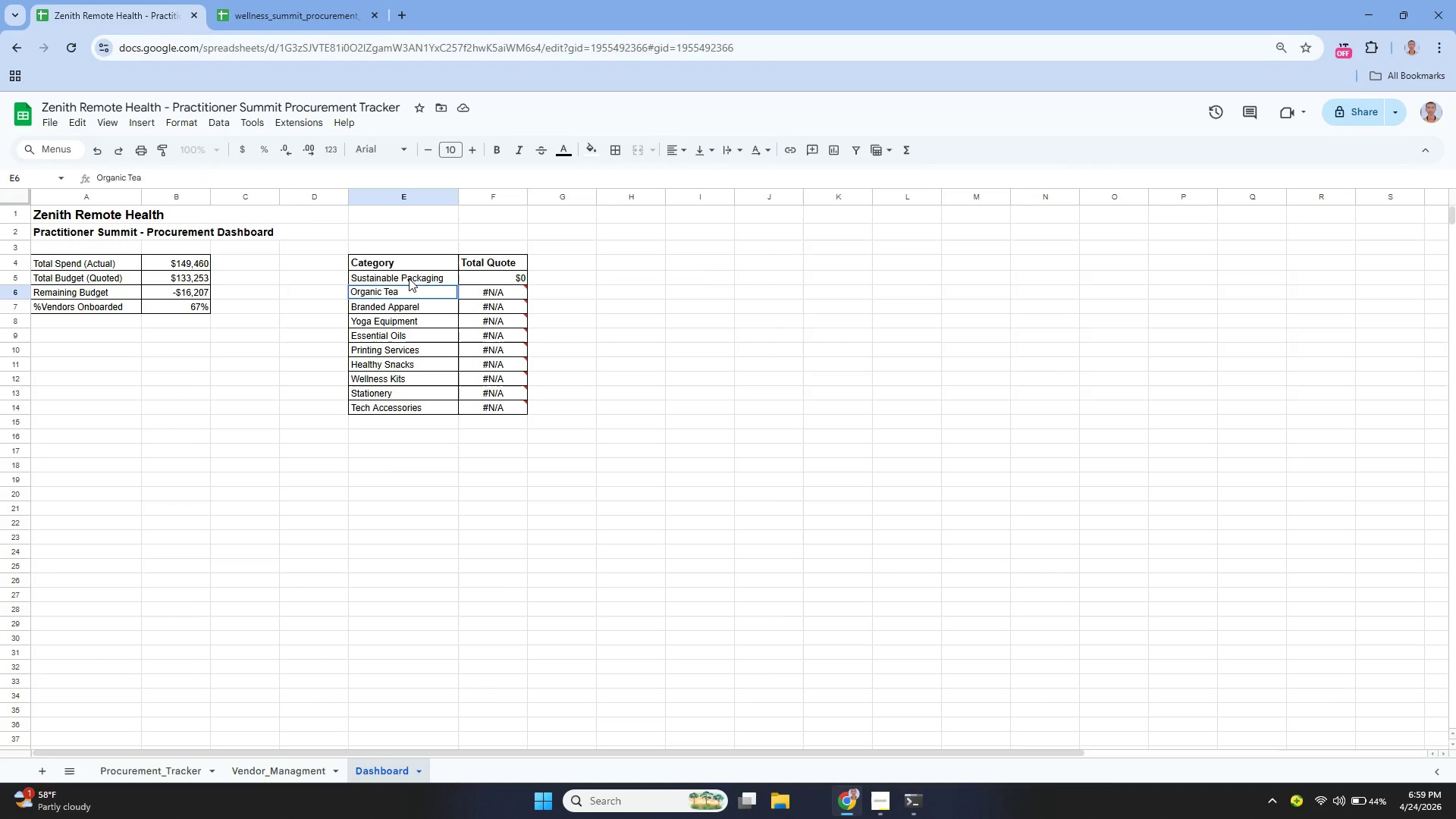 
key(ArrowUp)
 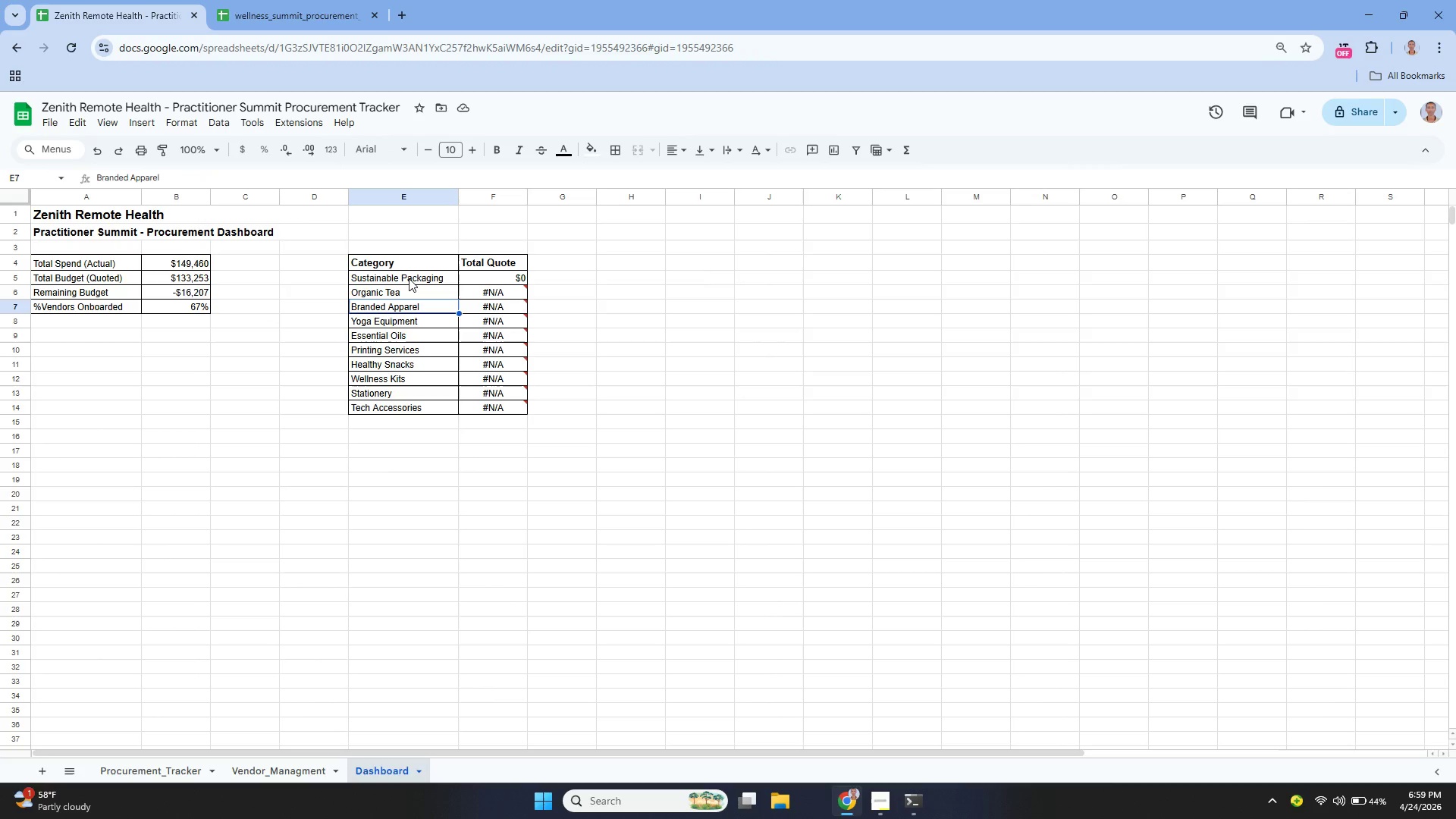 
key(Enter)
 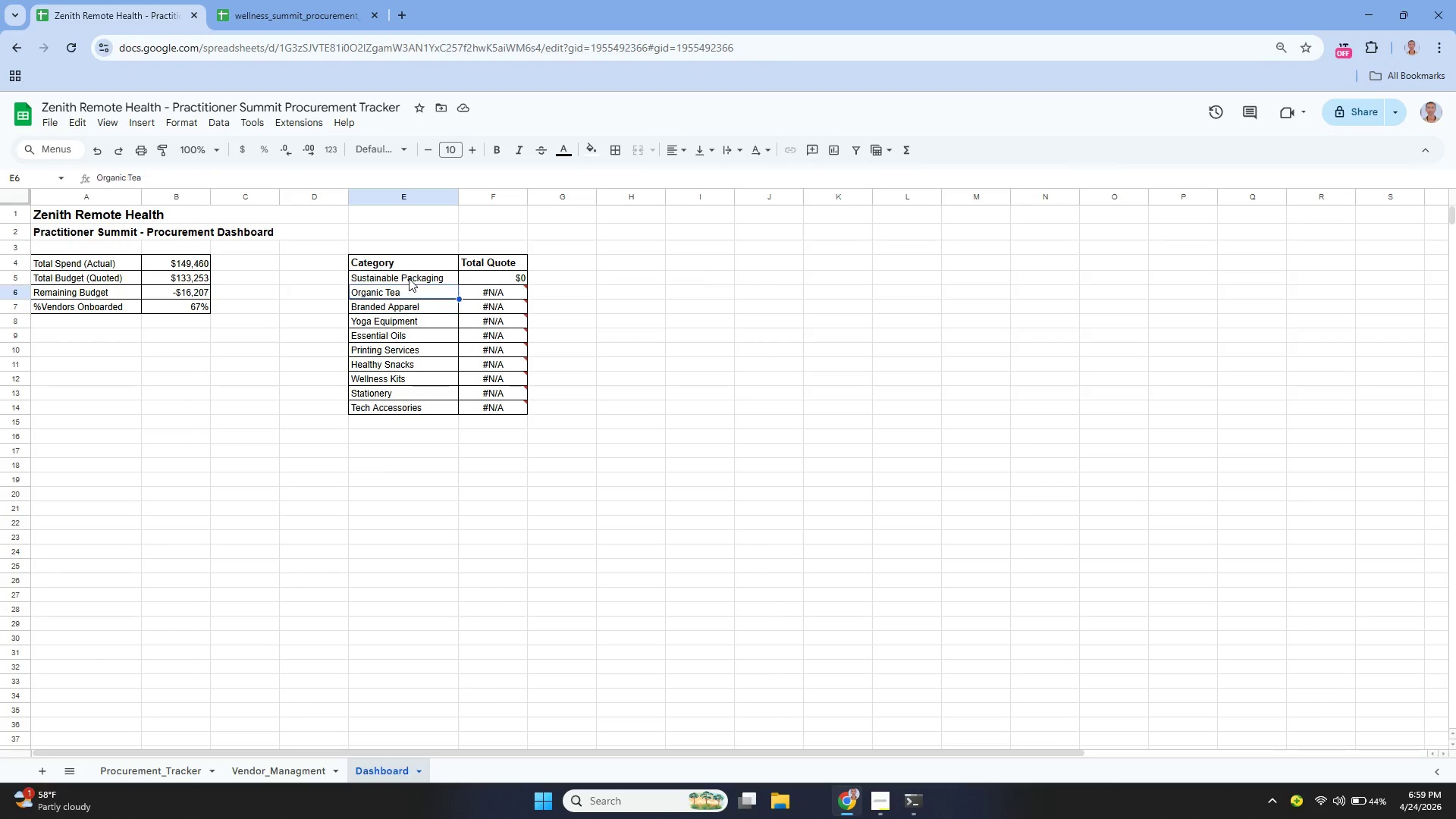 
key(ArrowUp)
 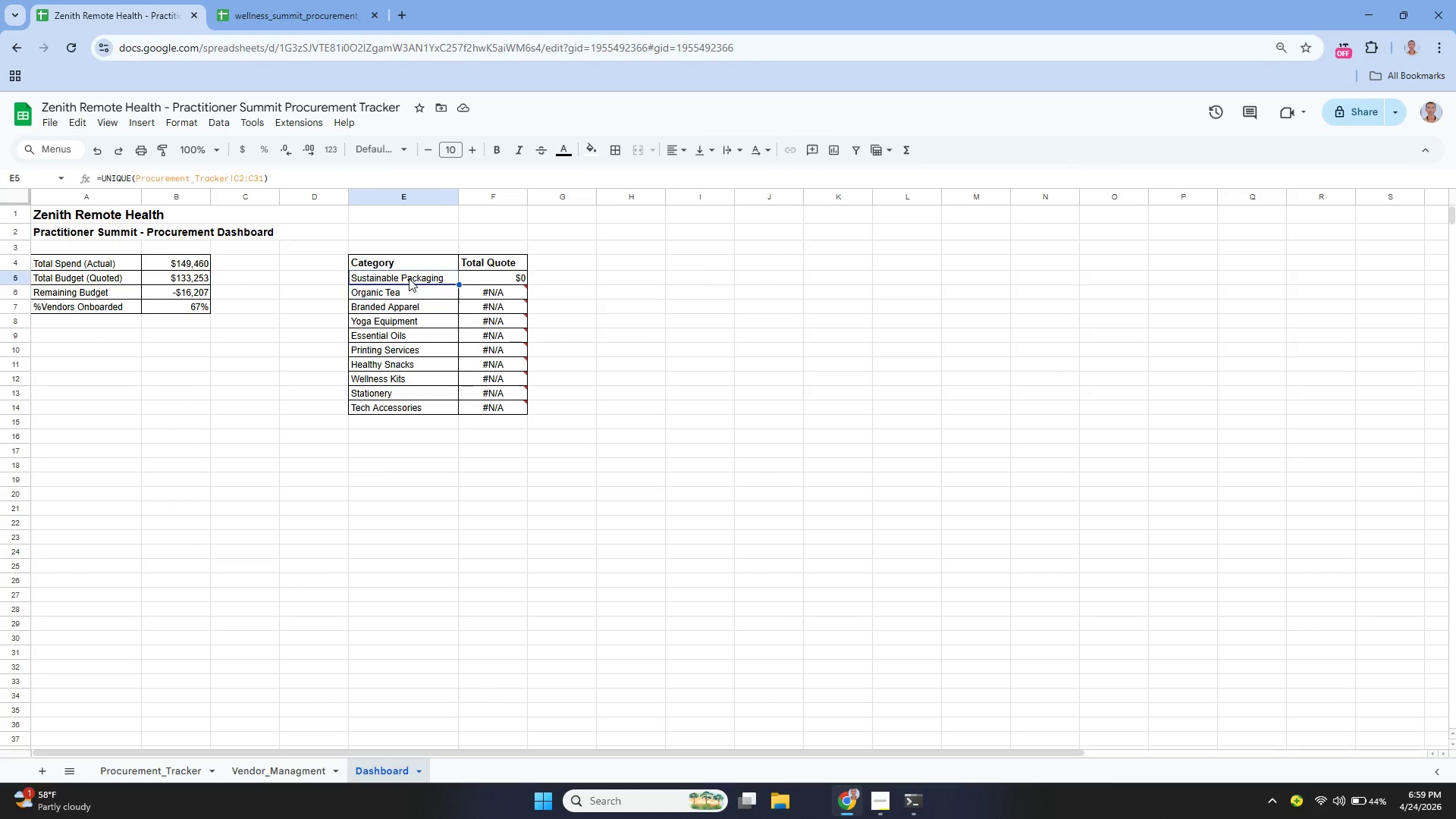 
key(ArrowUp)
 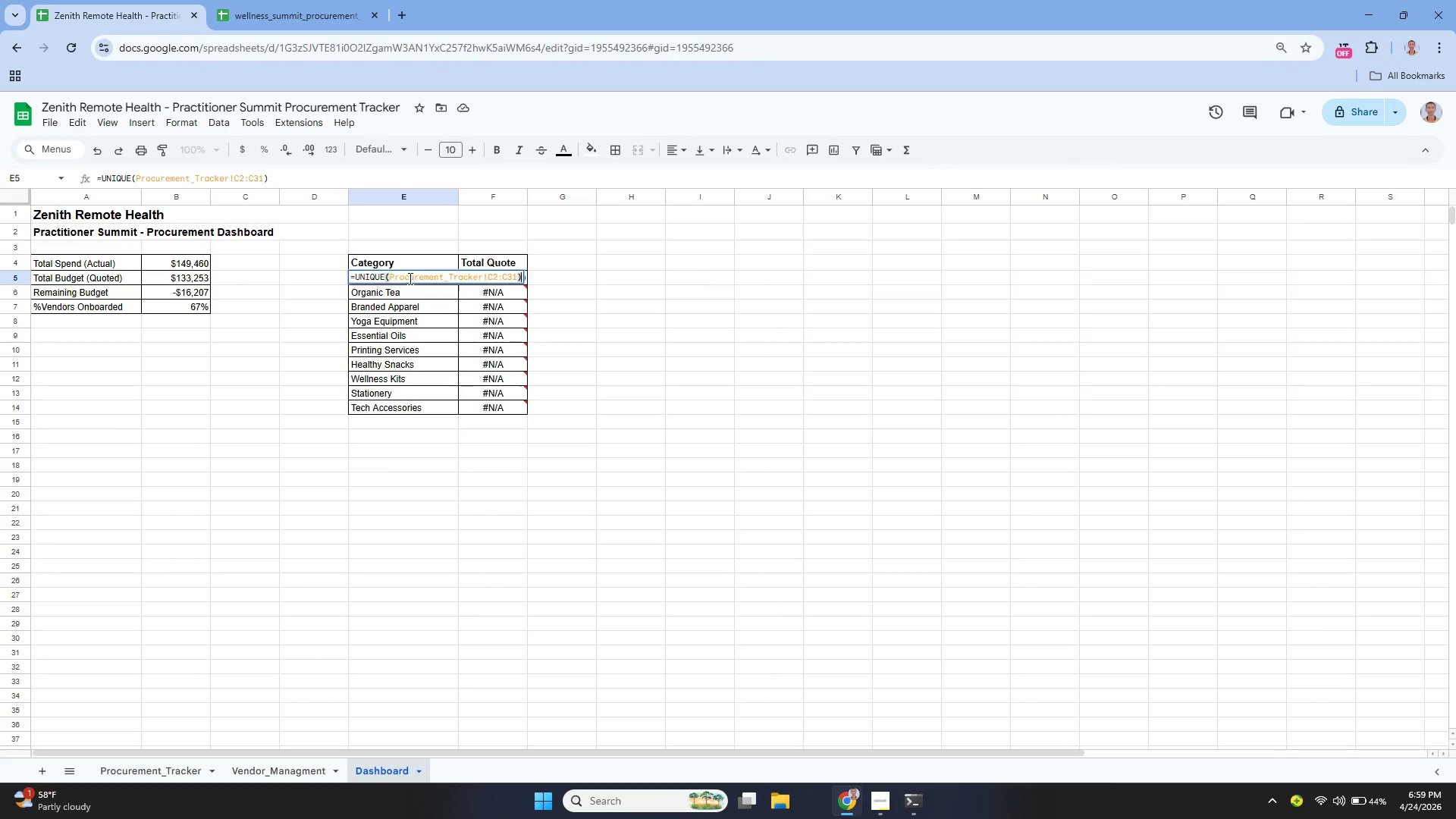 
key(Enter)
 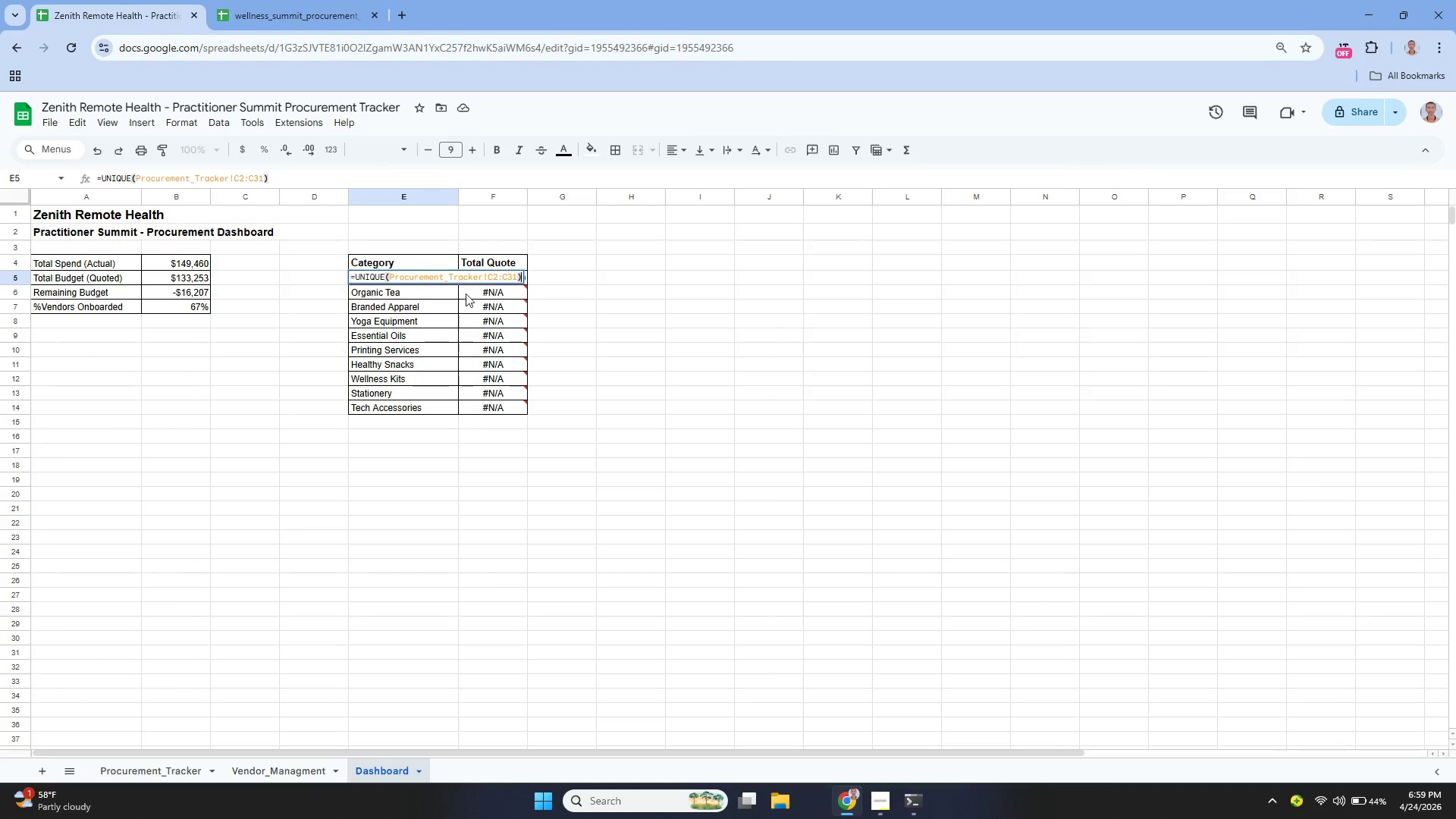 
wait(9.47)
 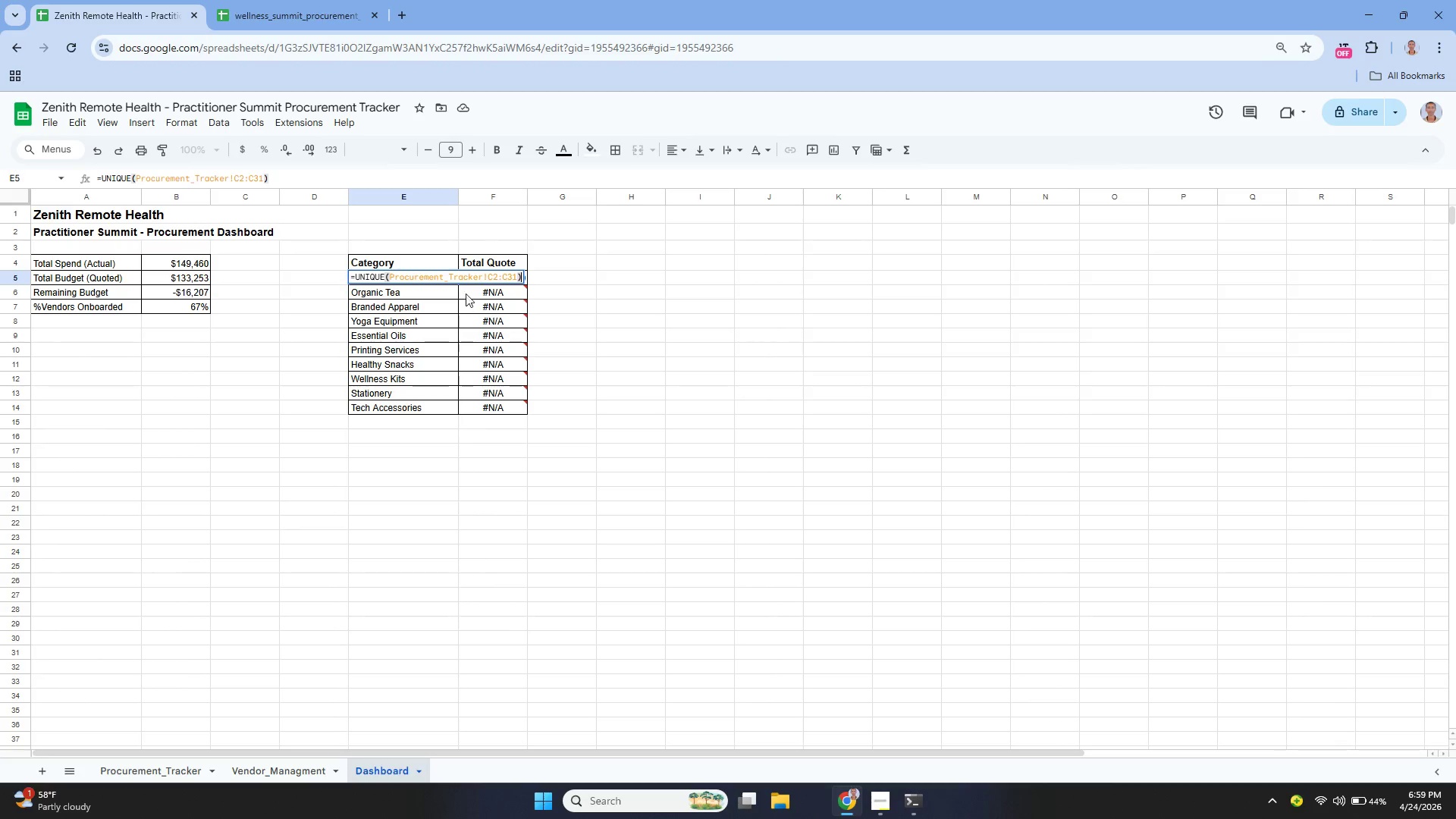 
key(Enter)
 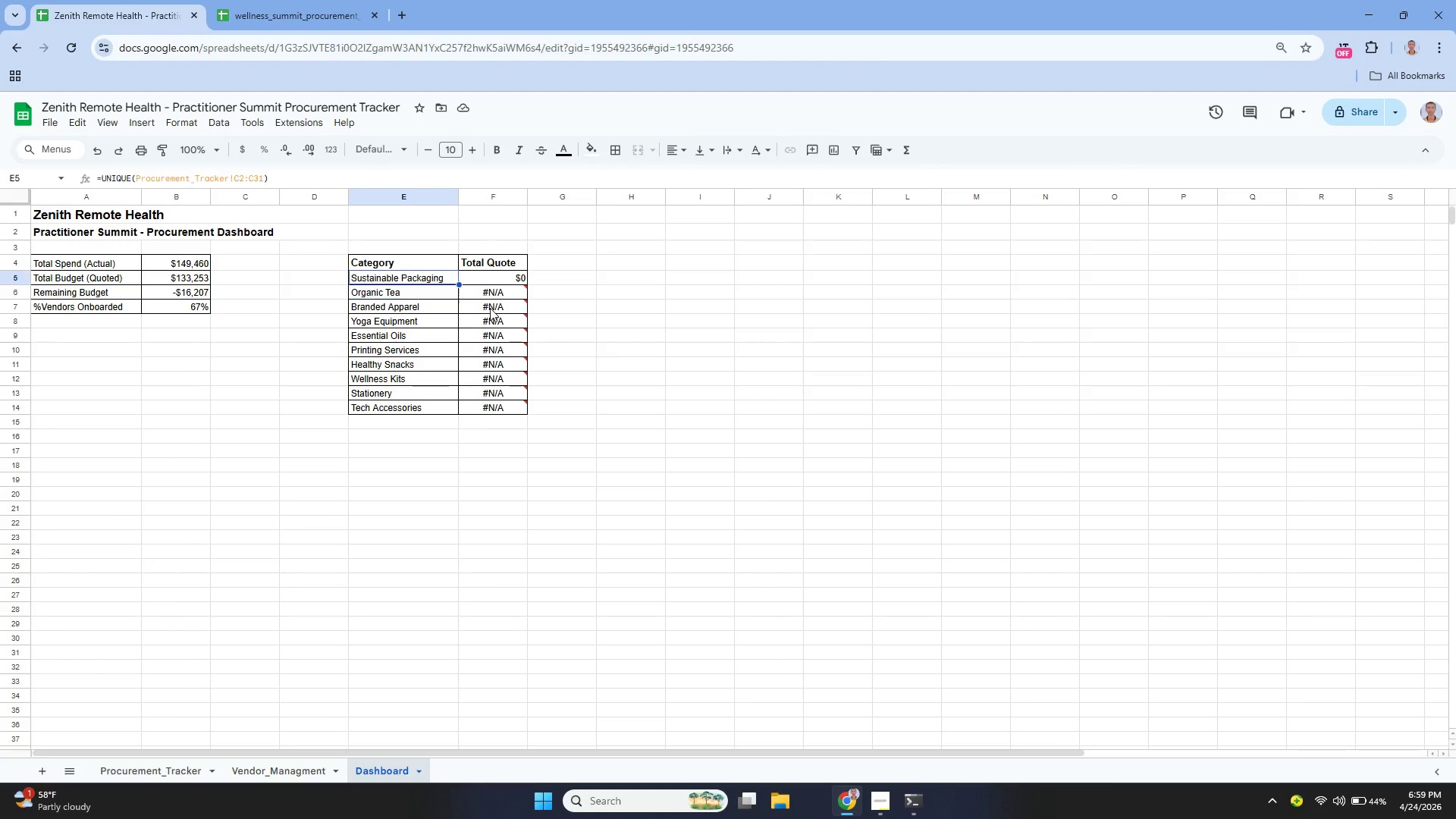 
key(ArrowUp)
 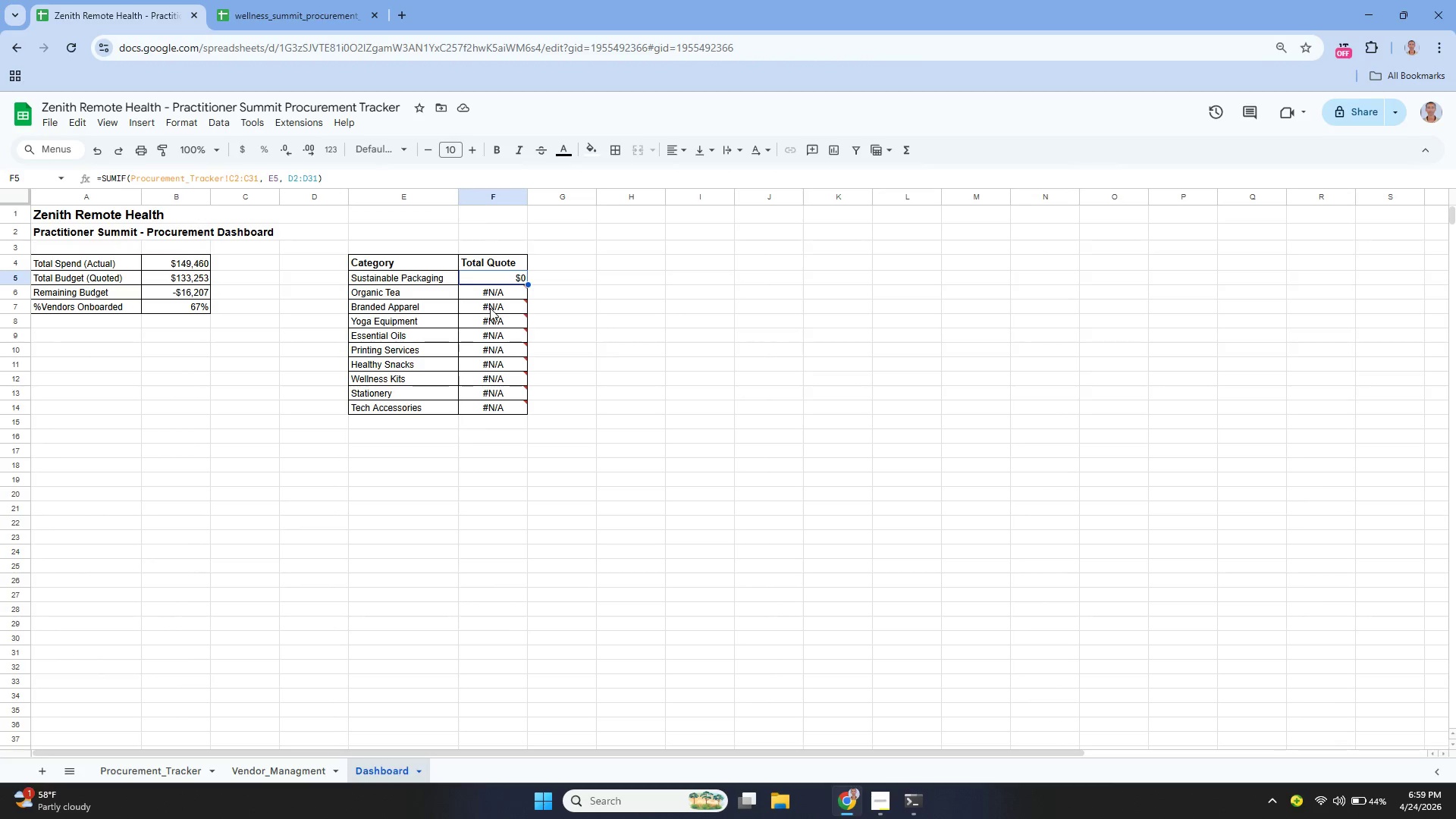 
key(ArrowRight)
 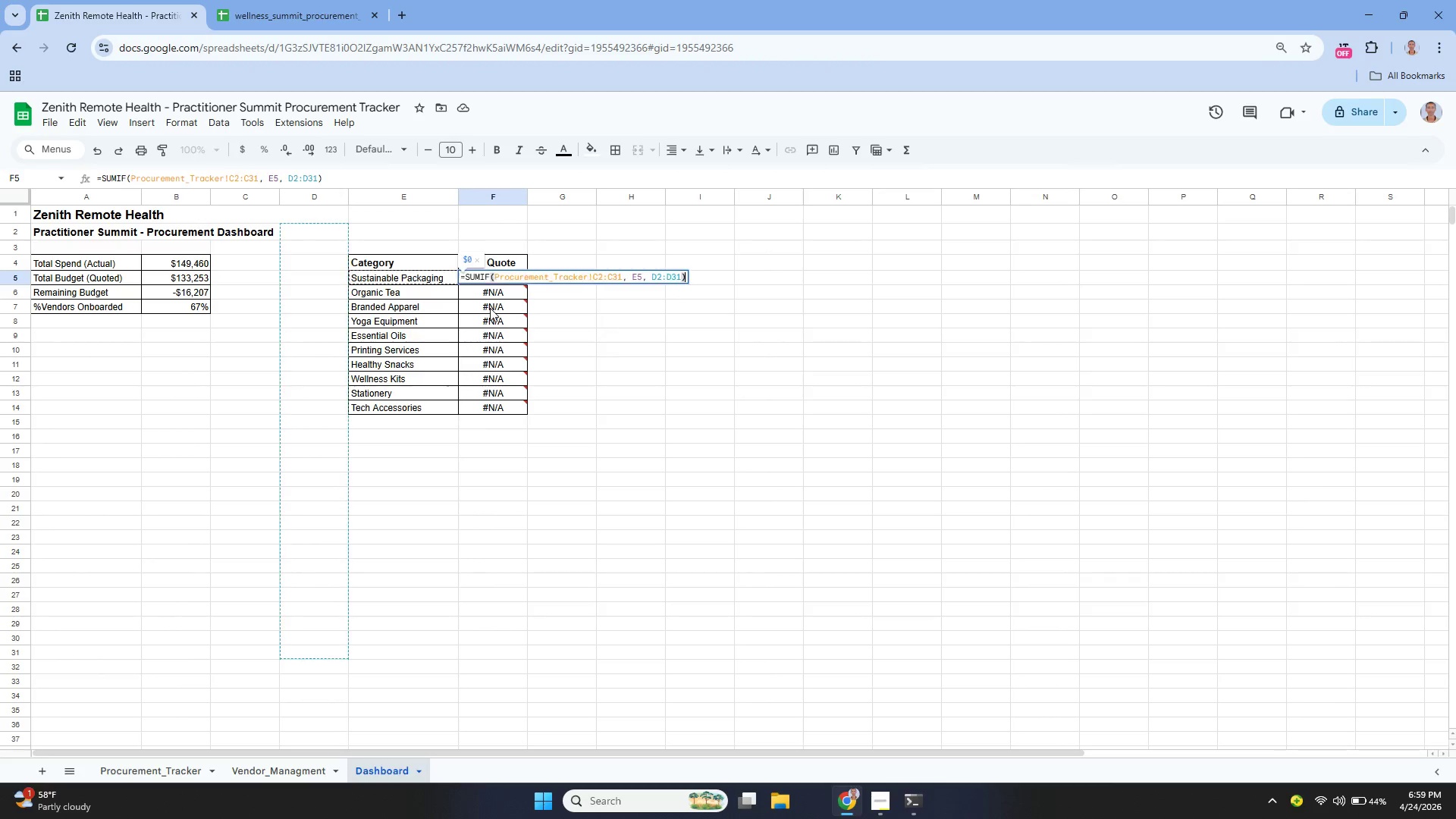 
key(Enter)
 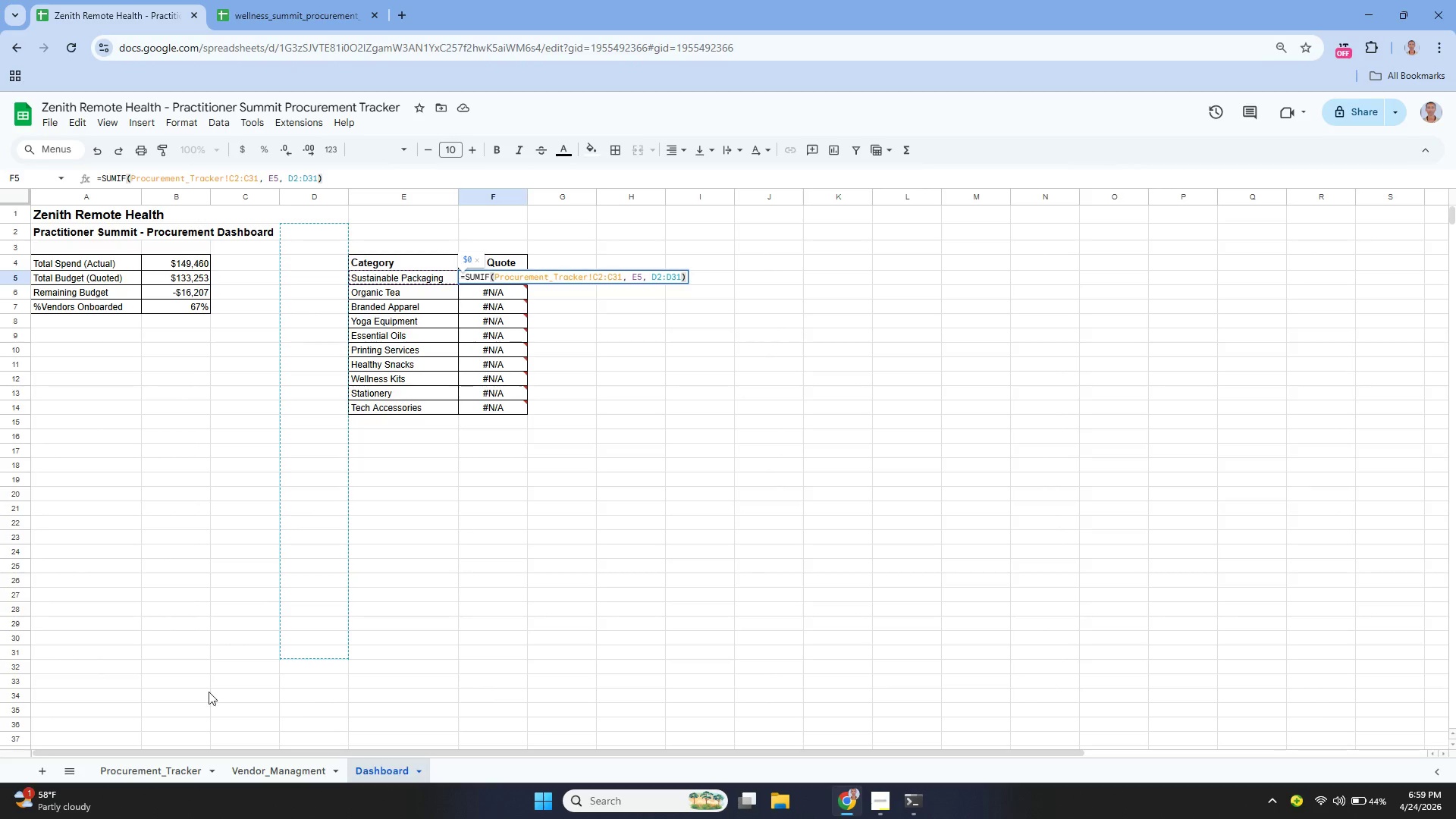 
left_click([186, 774])
 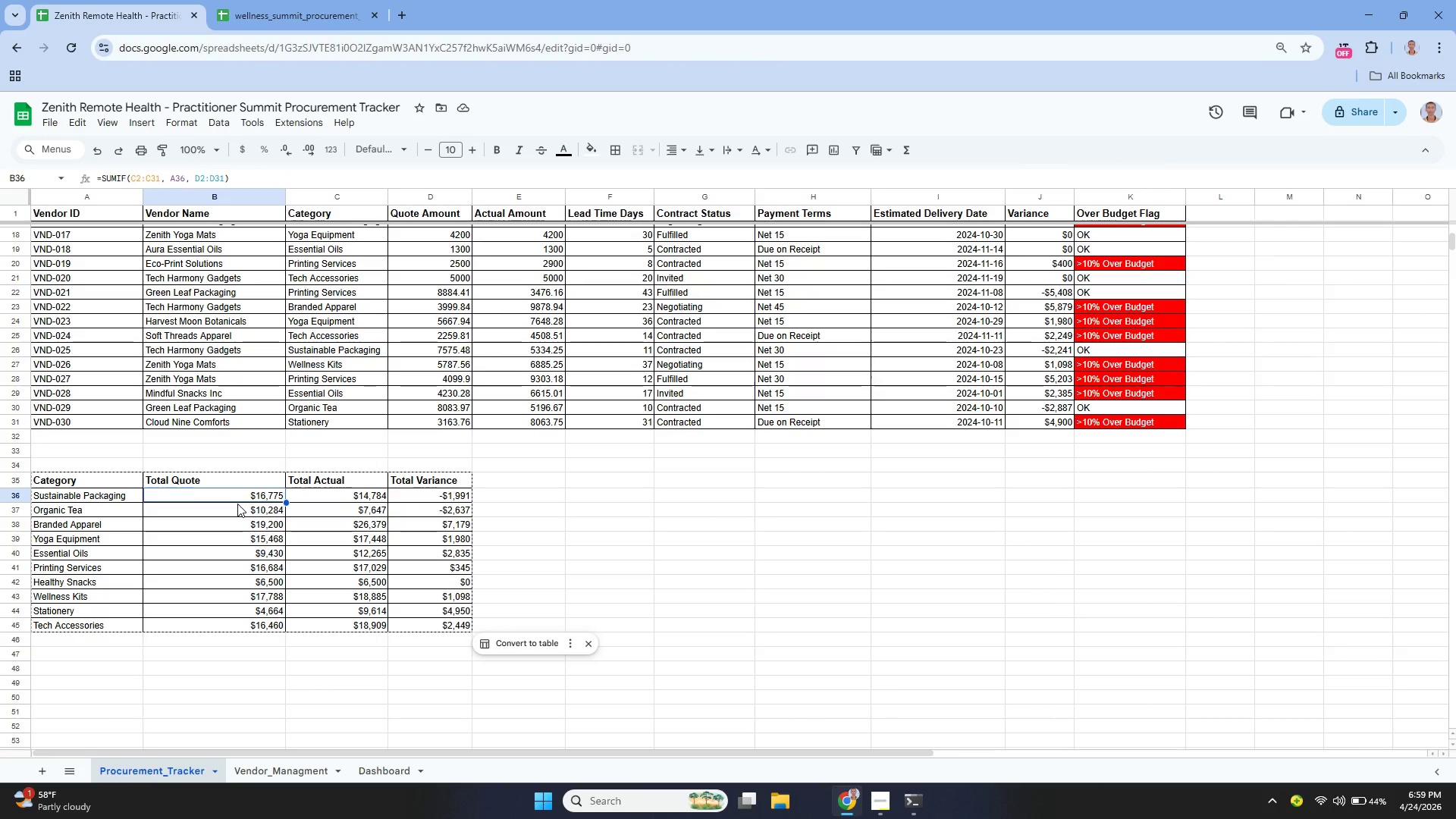 
left_click([232, 500])
 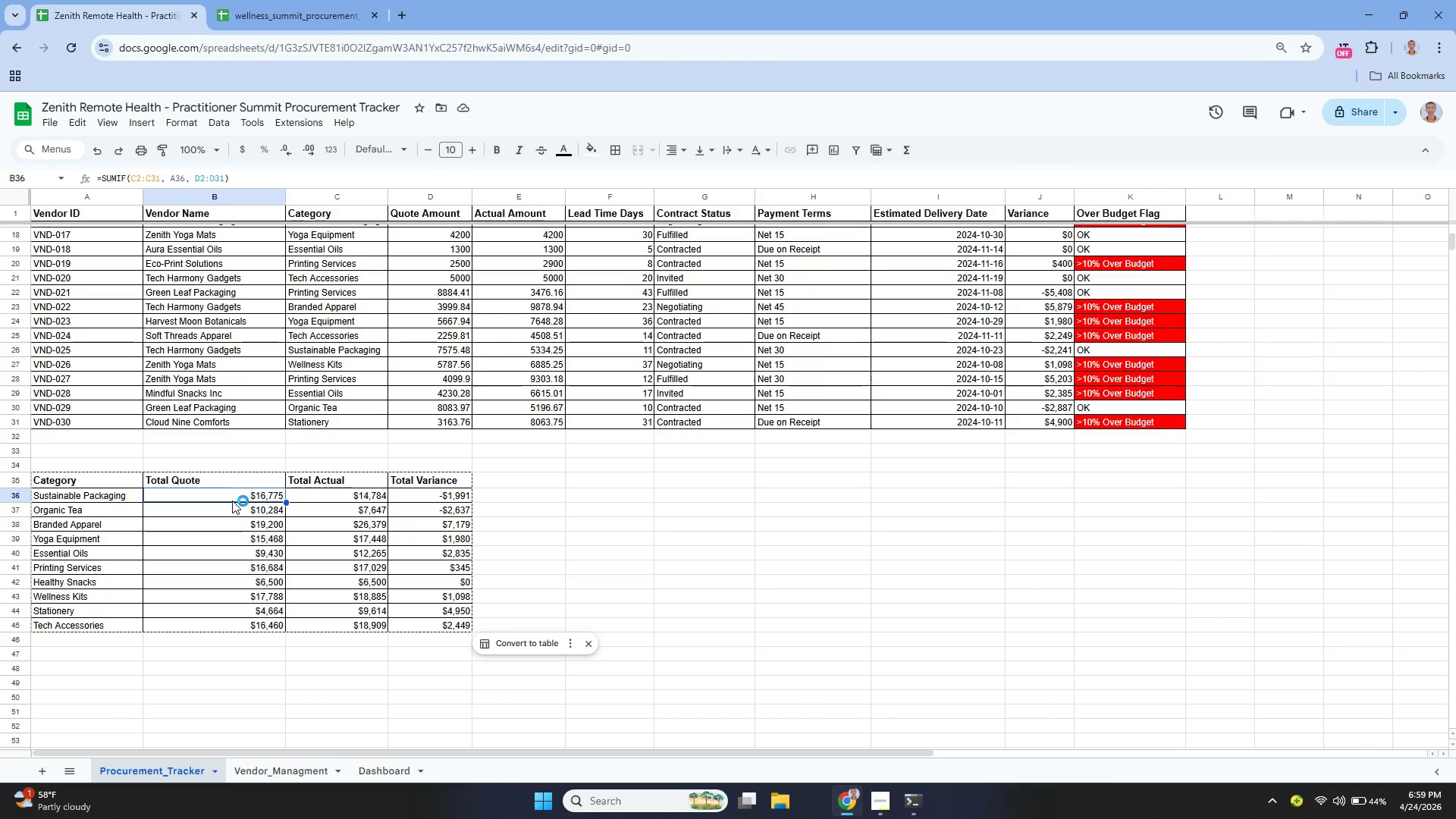 
key(Enter)
 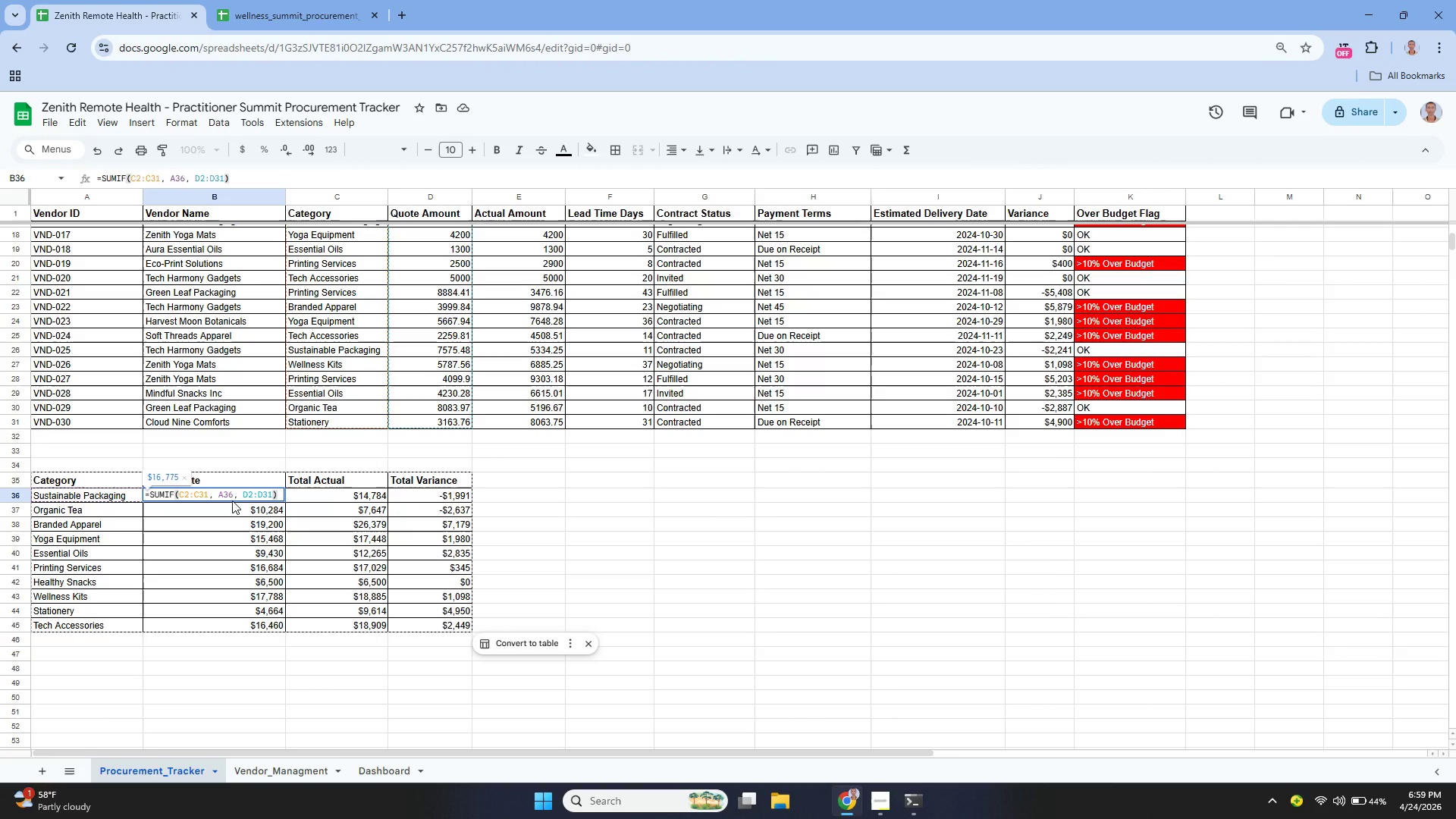 
key(Enter)
 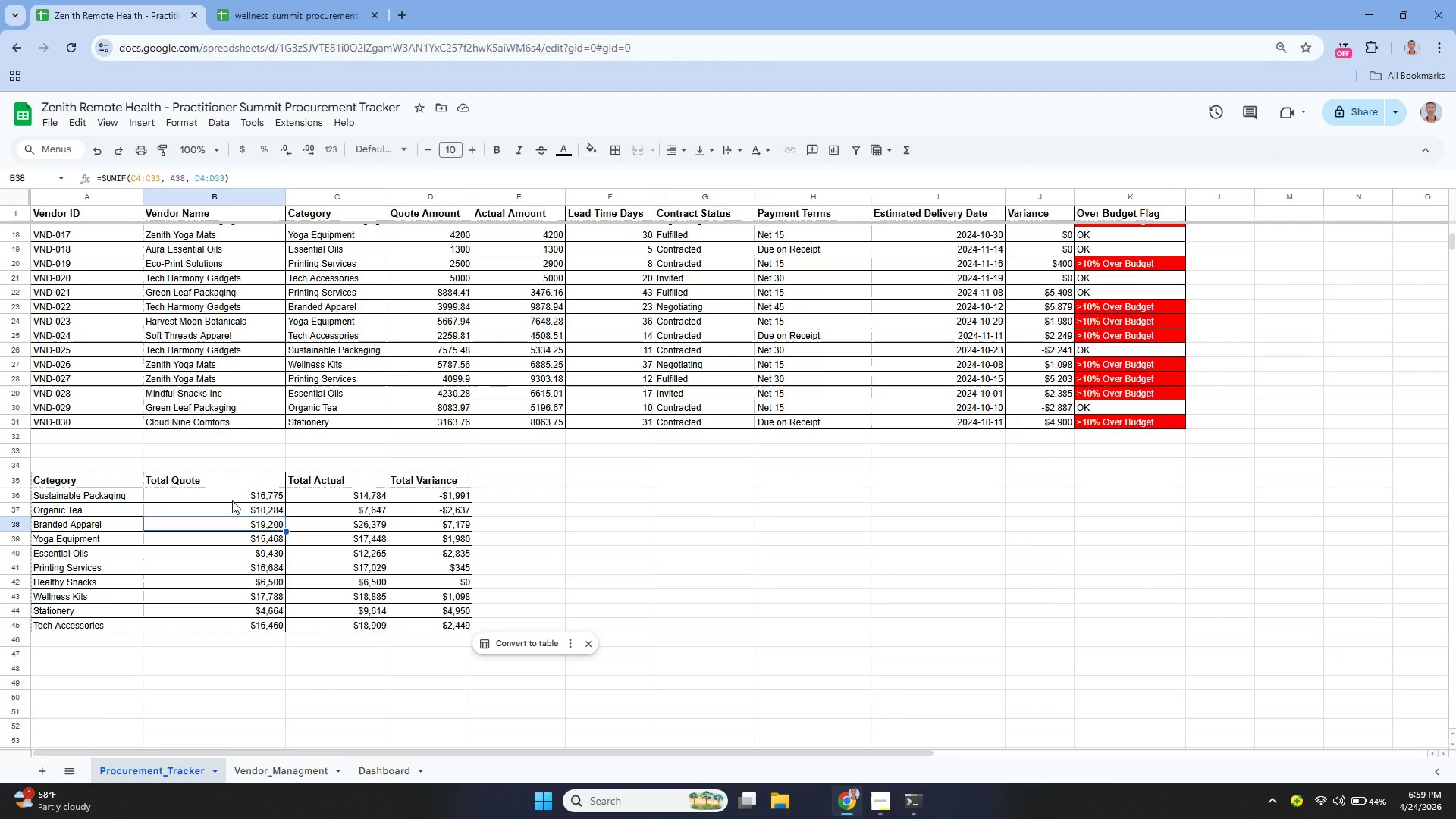 
key(ArrowDown)
 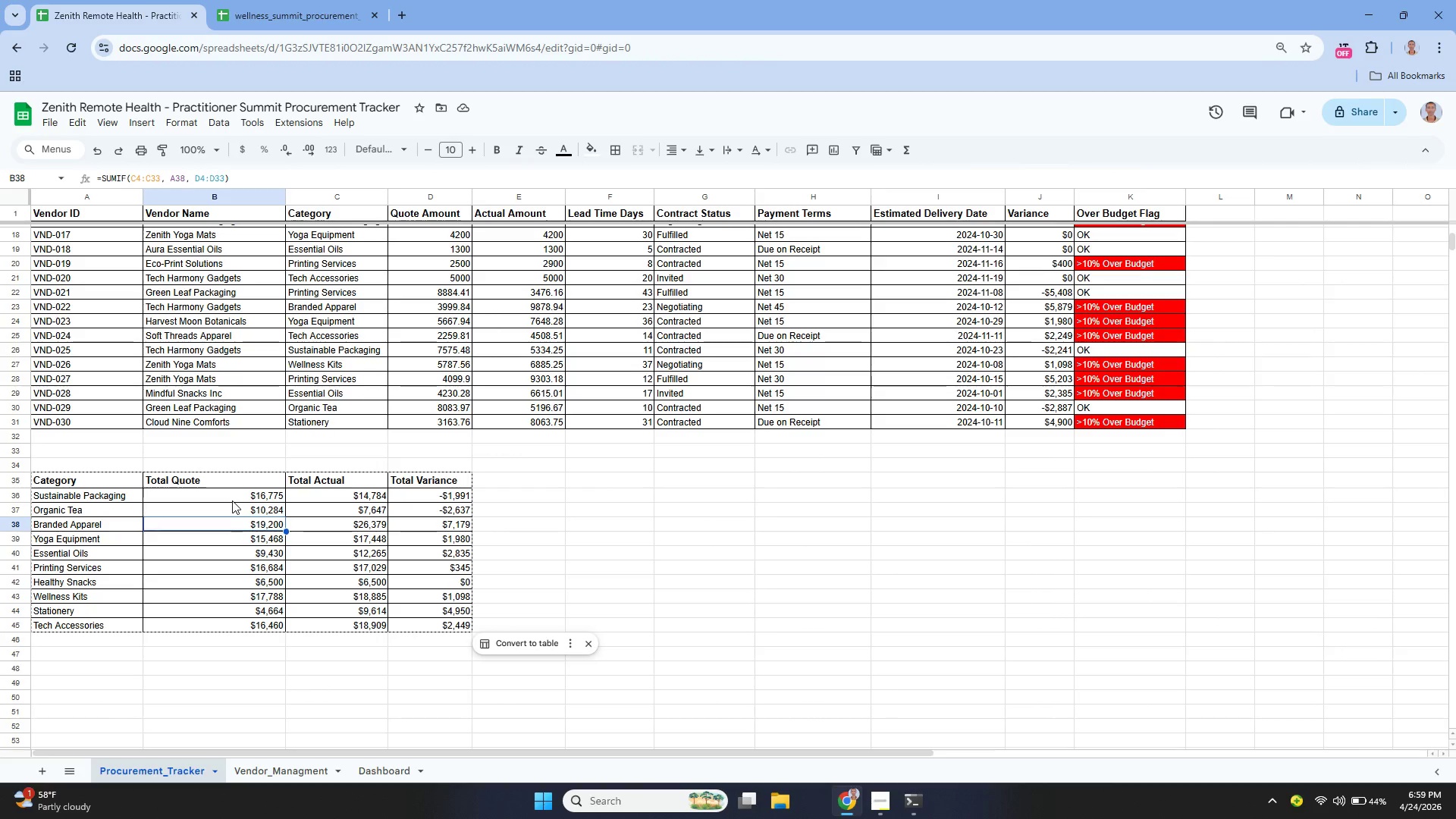 
key(Enter)
 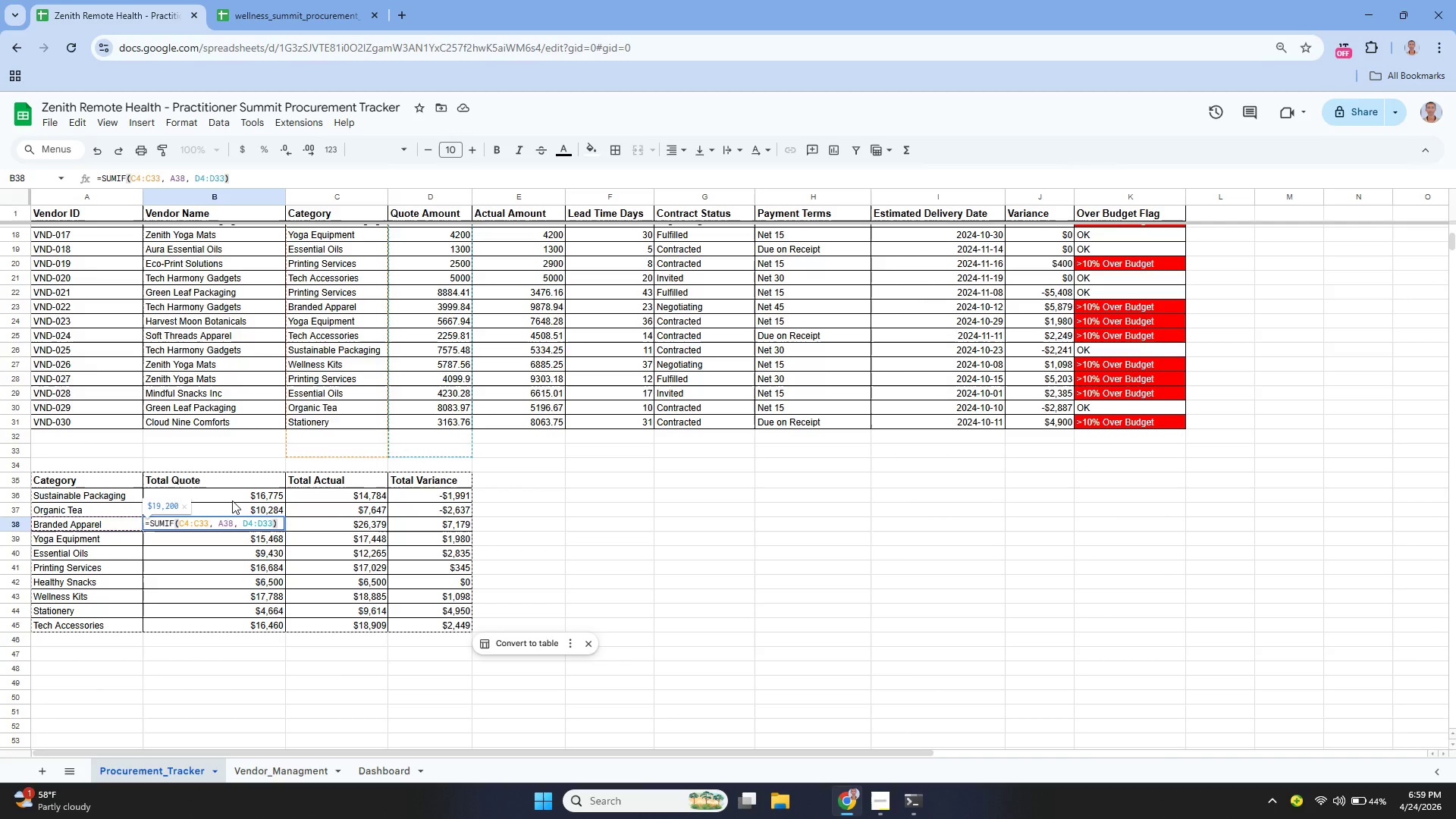 
key(Enter)
 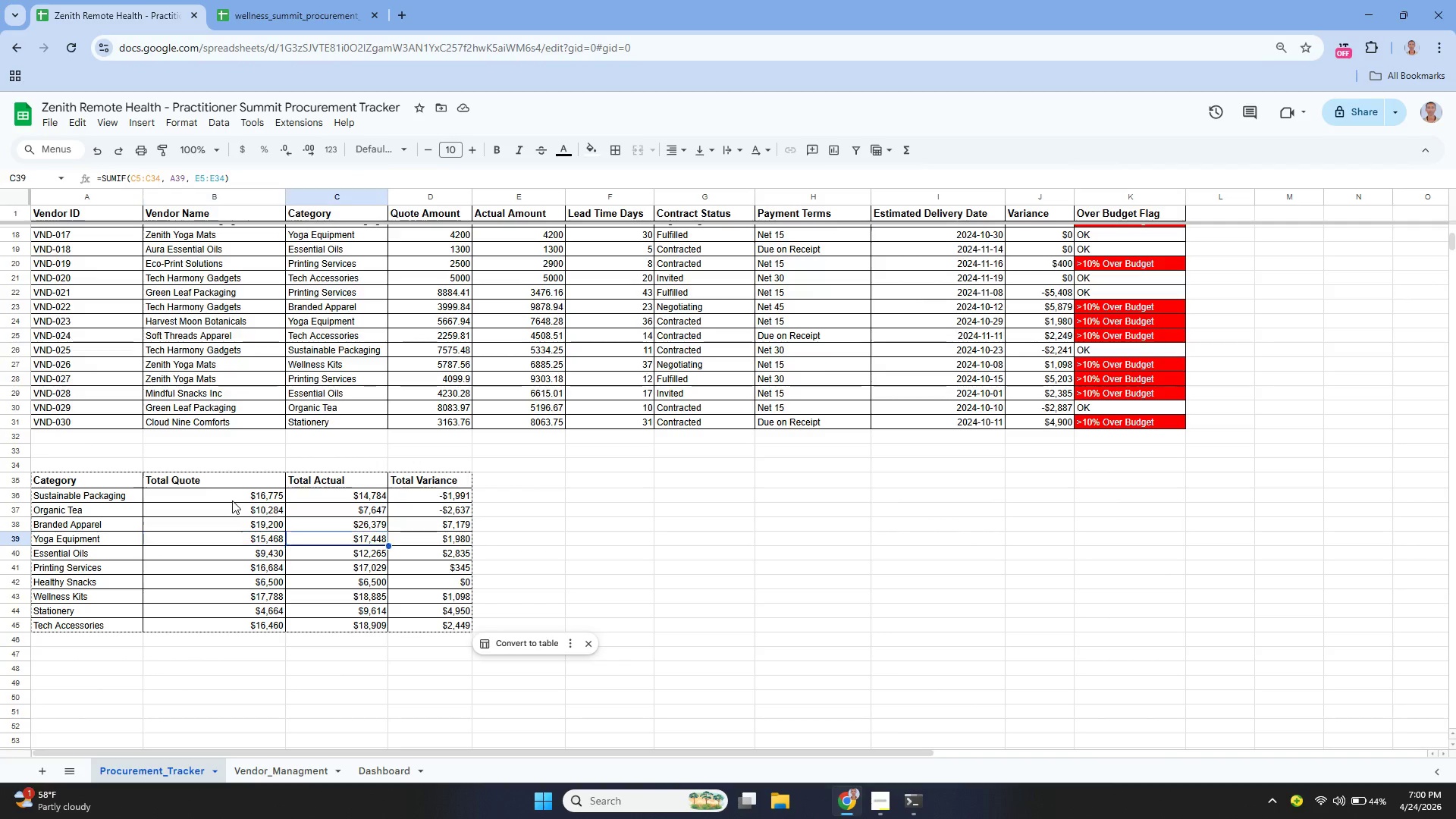 
key(ArrowRight)
 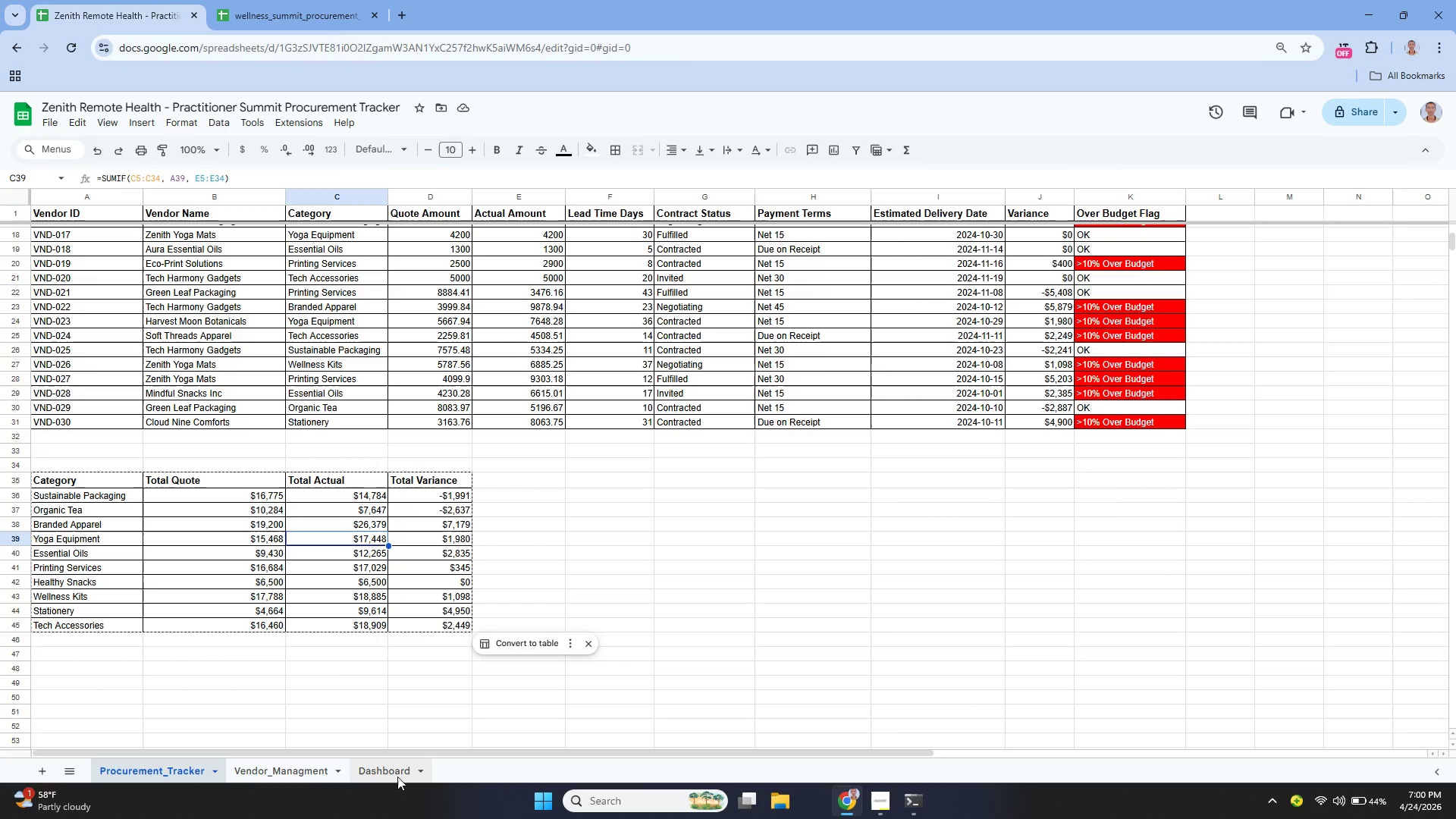 
left_click([395, 781])
 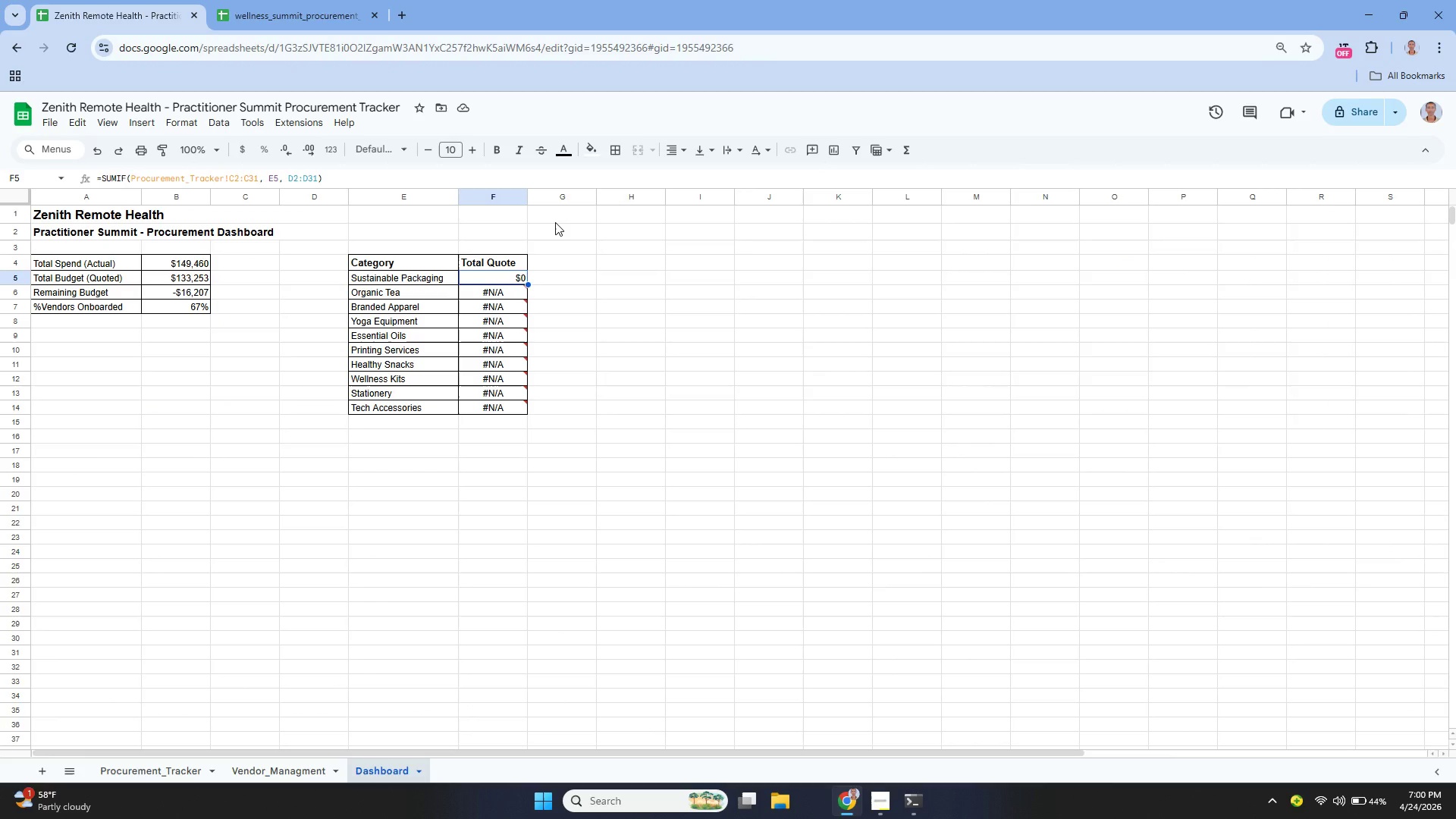 
key(Enter)
 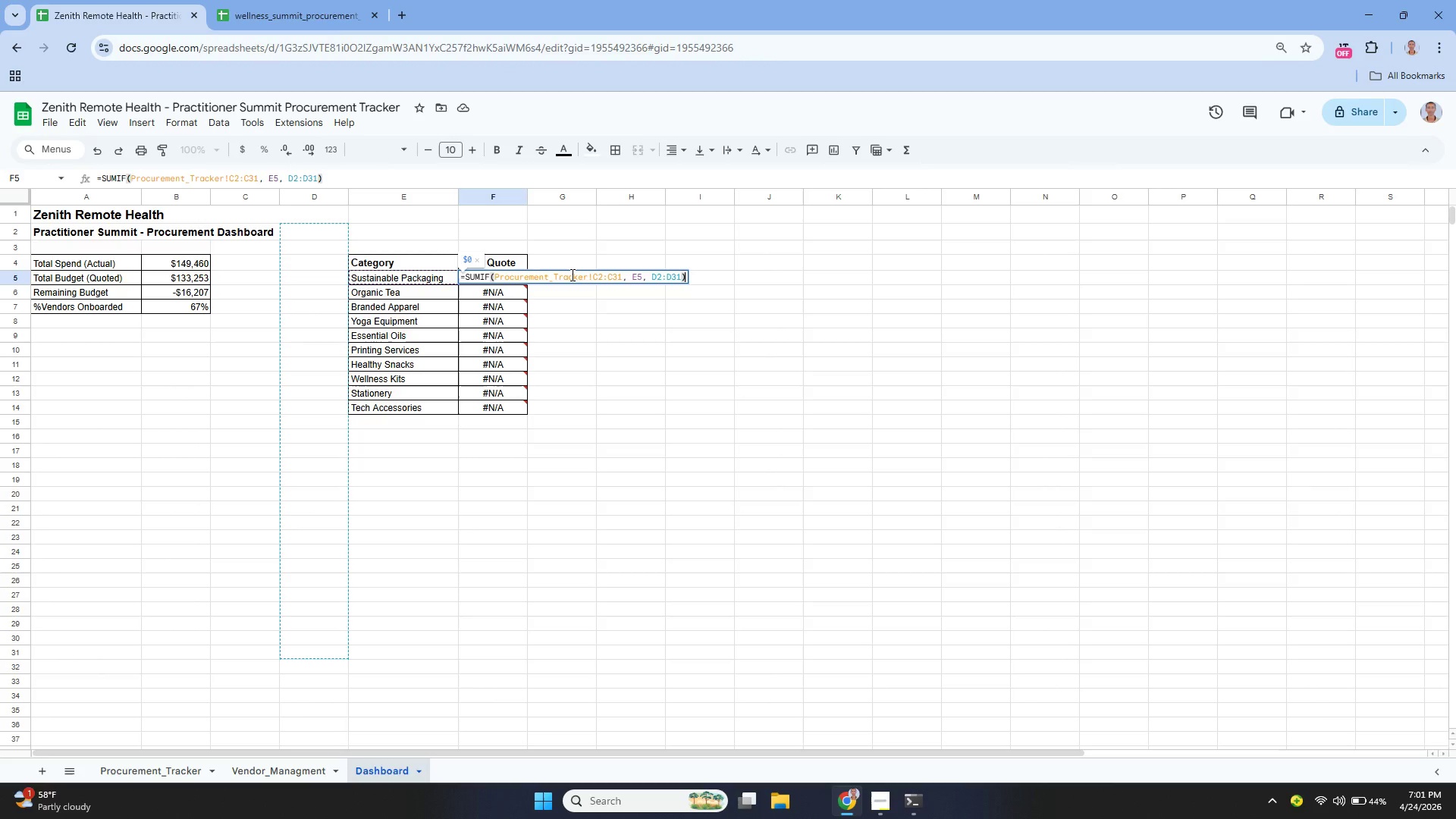 
wait(63.41)
 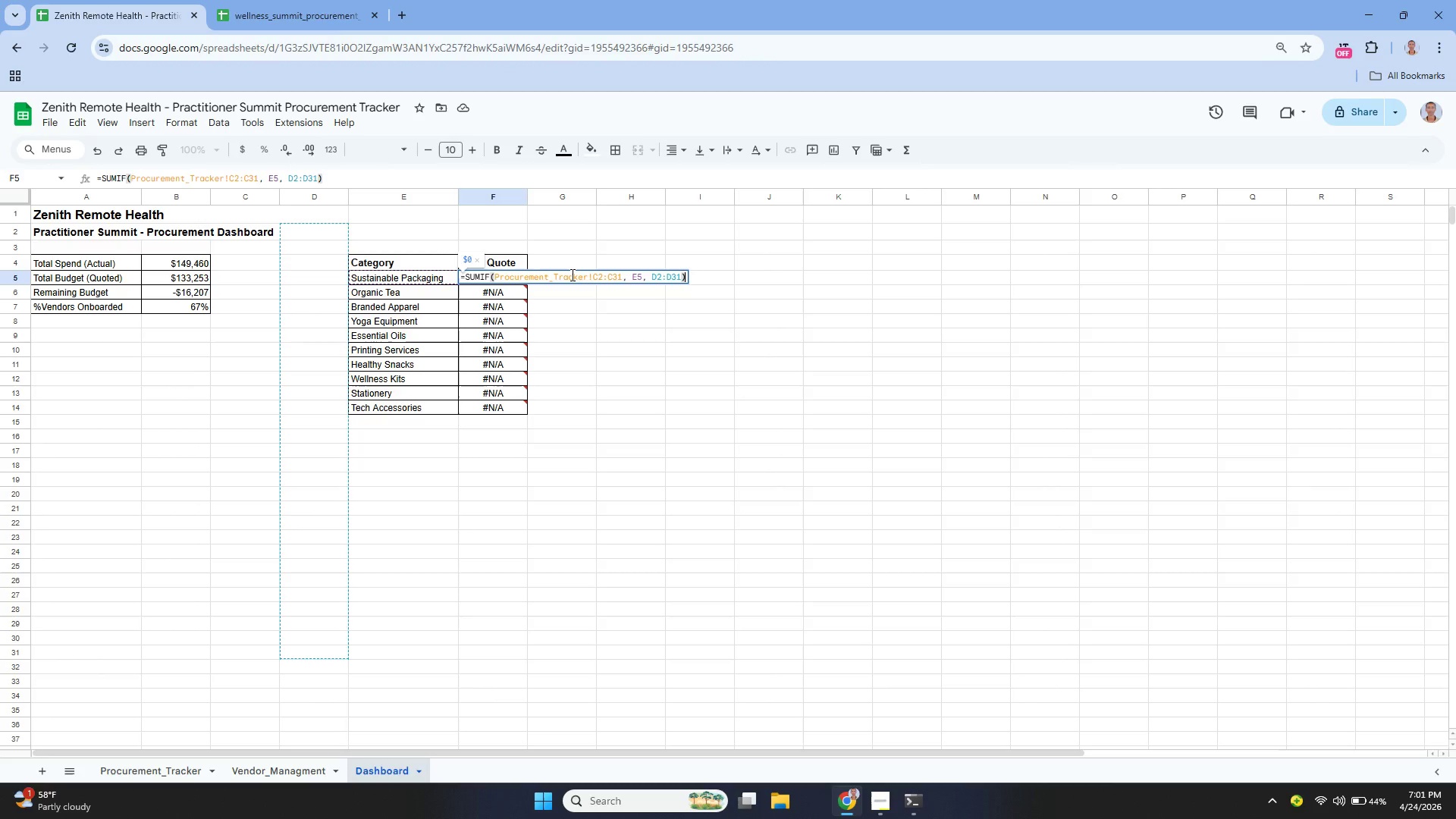 
left_click([510, 279])
 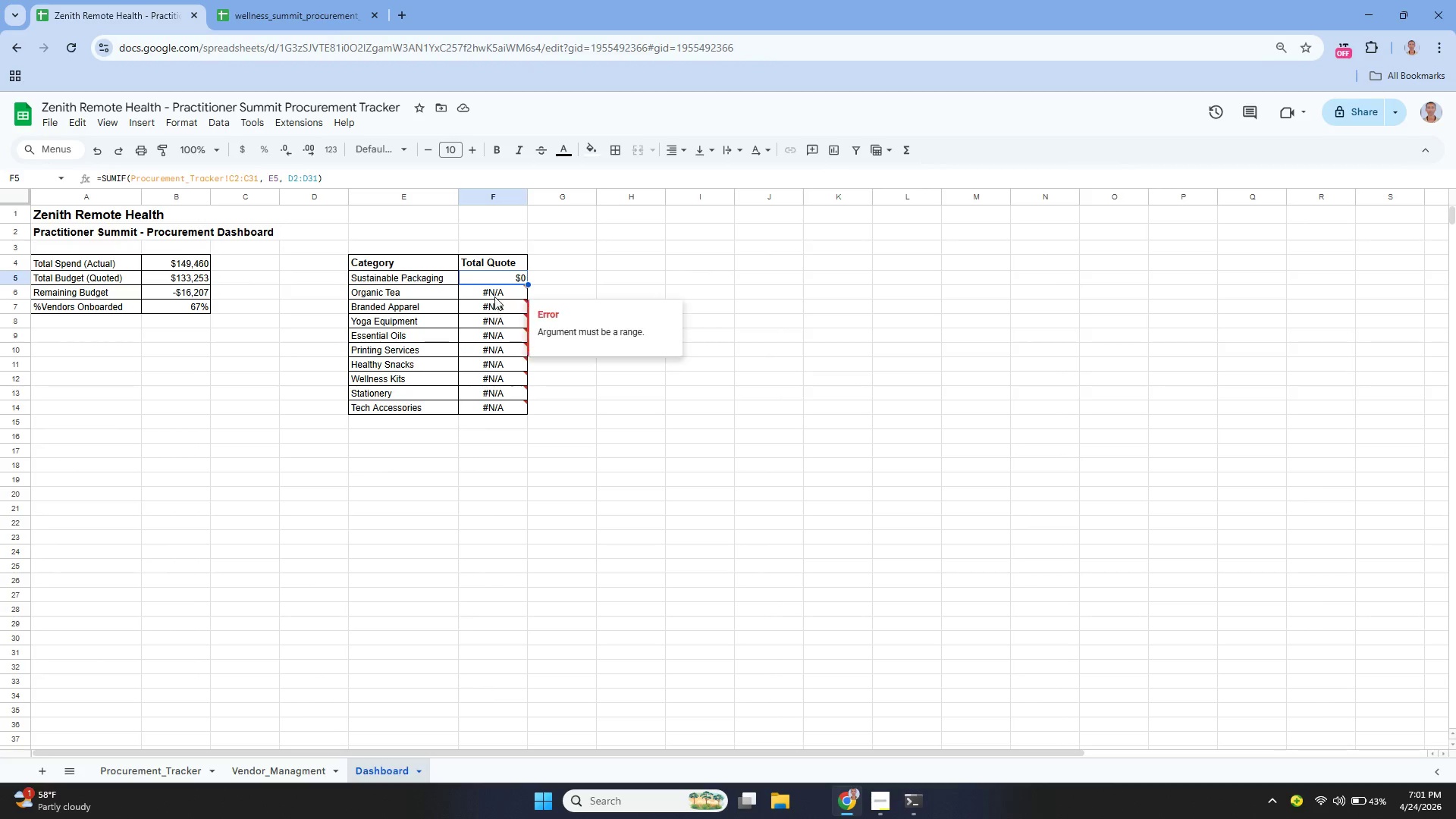 
left_click([495, 295])
 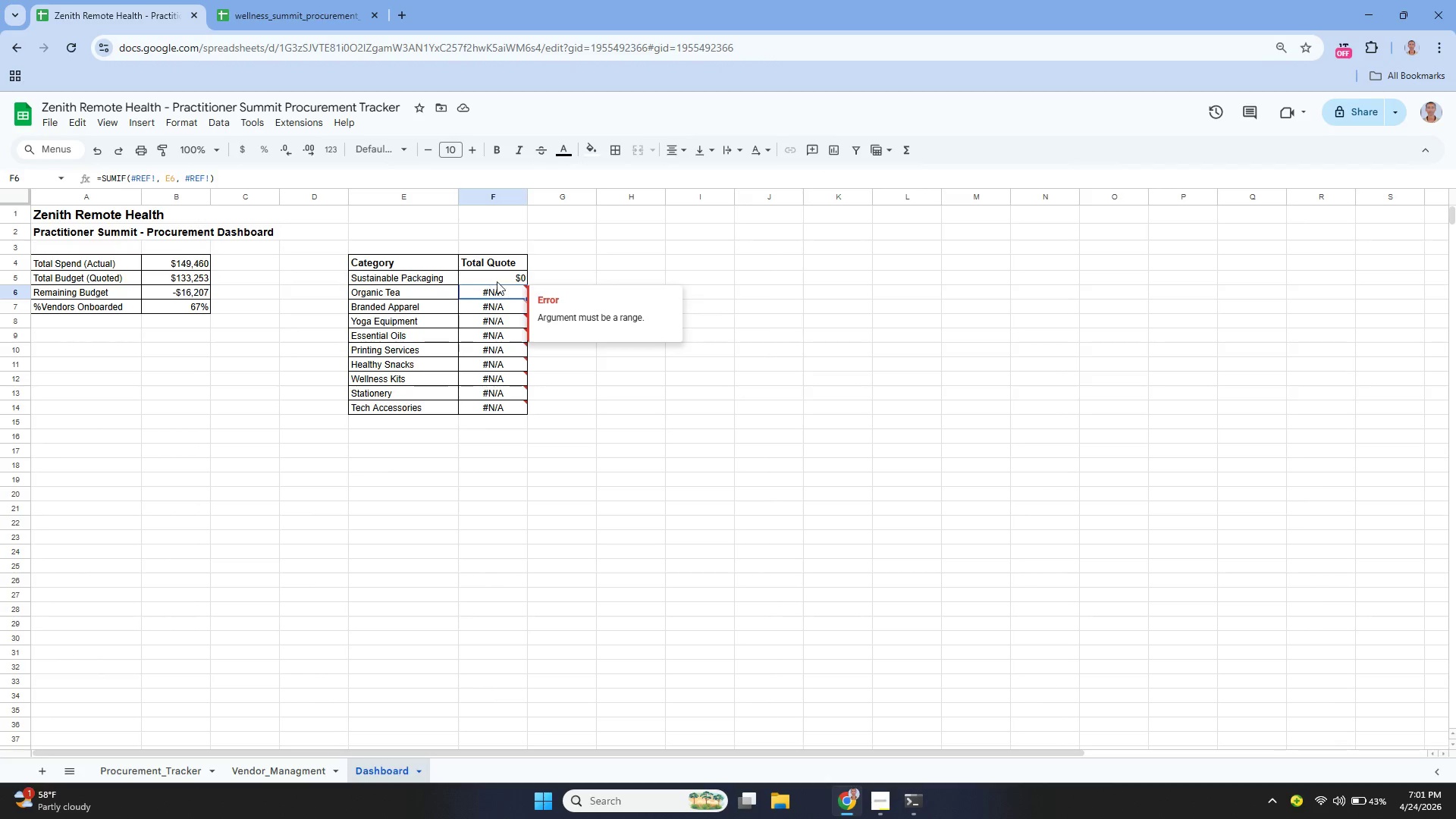 
left_click([497, 280])
 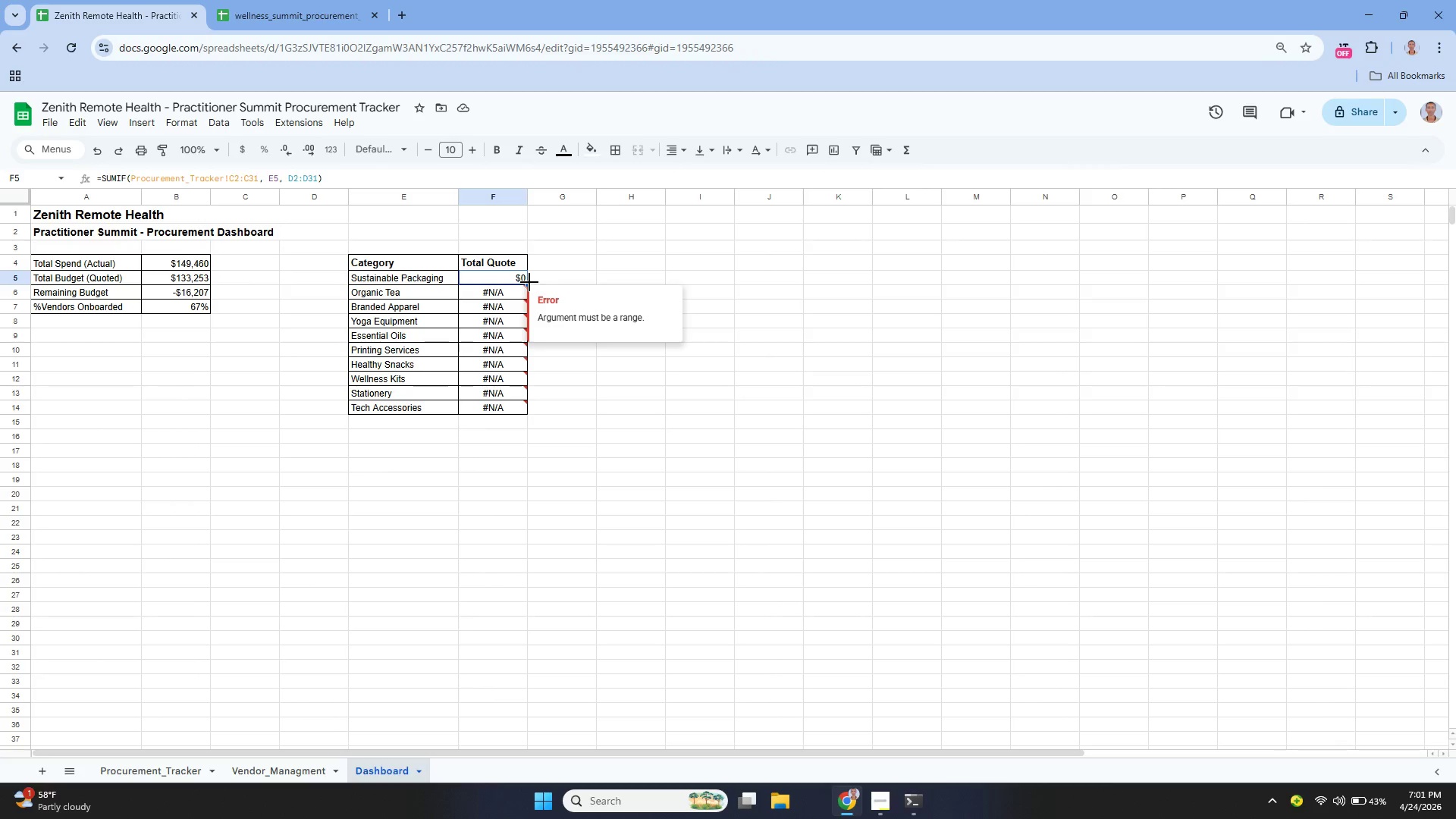 
left_click_drag(start_coordinate=[529, 282], to_coordinate=[504, 409])
 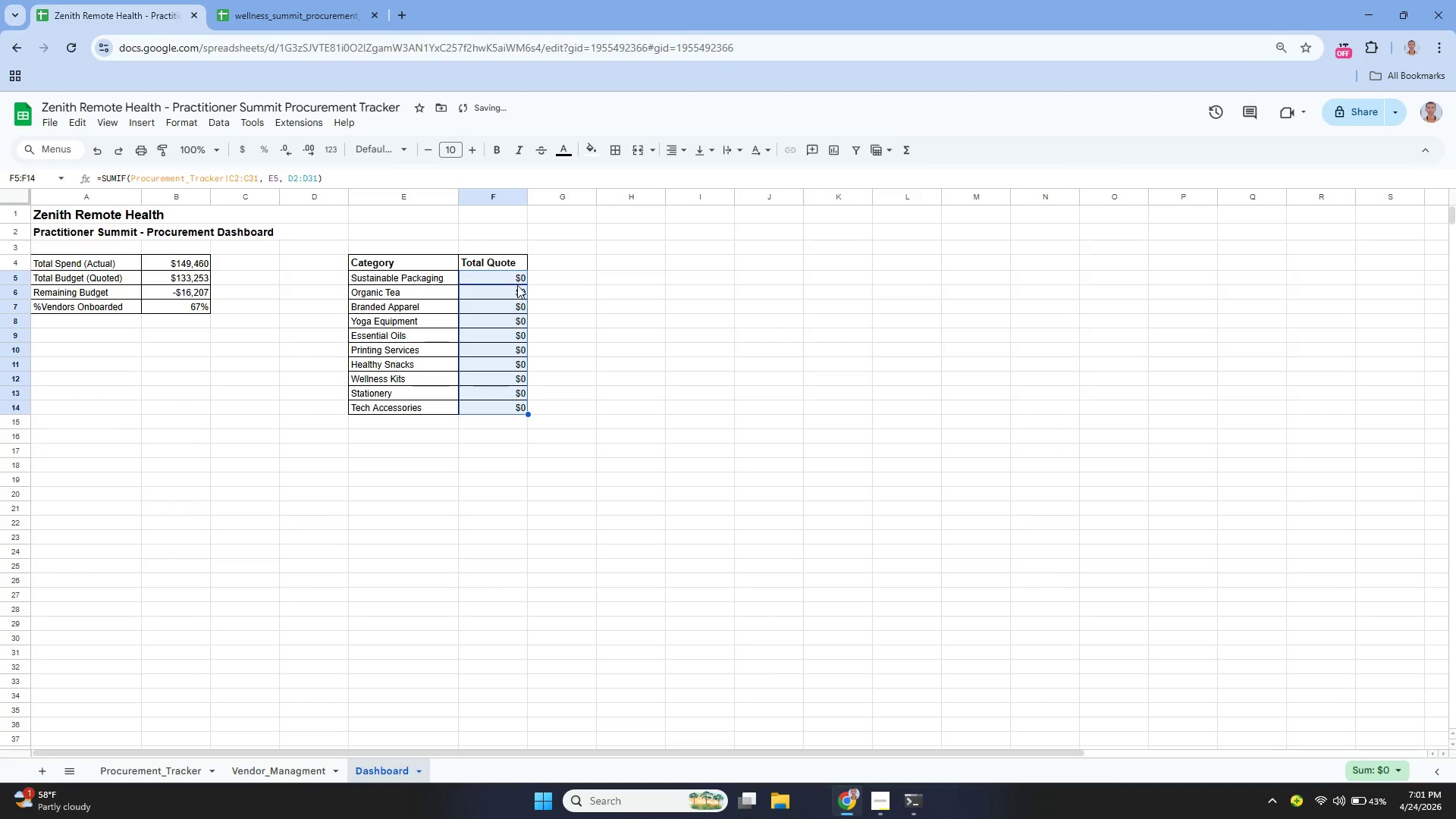 
left_click([511, 275])
 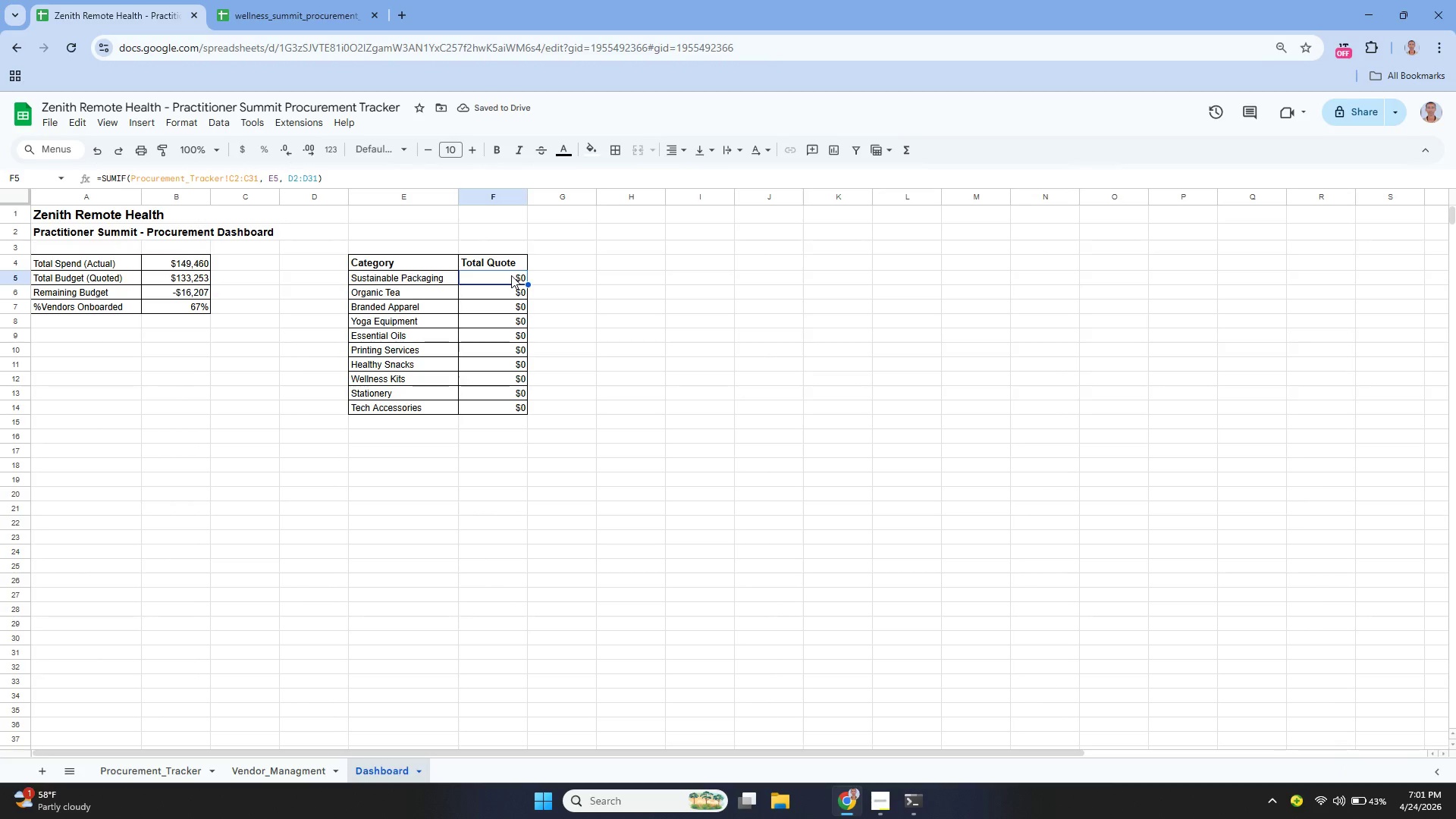 
wait(6.95)
 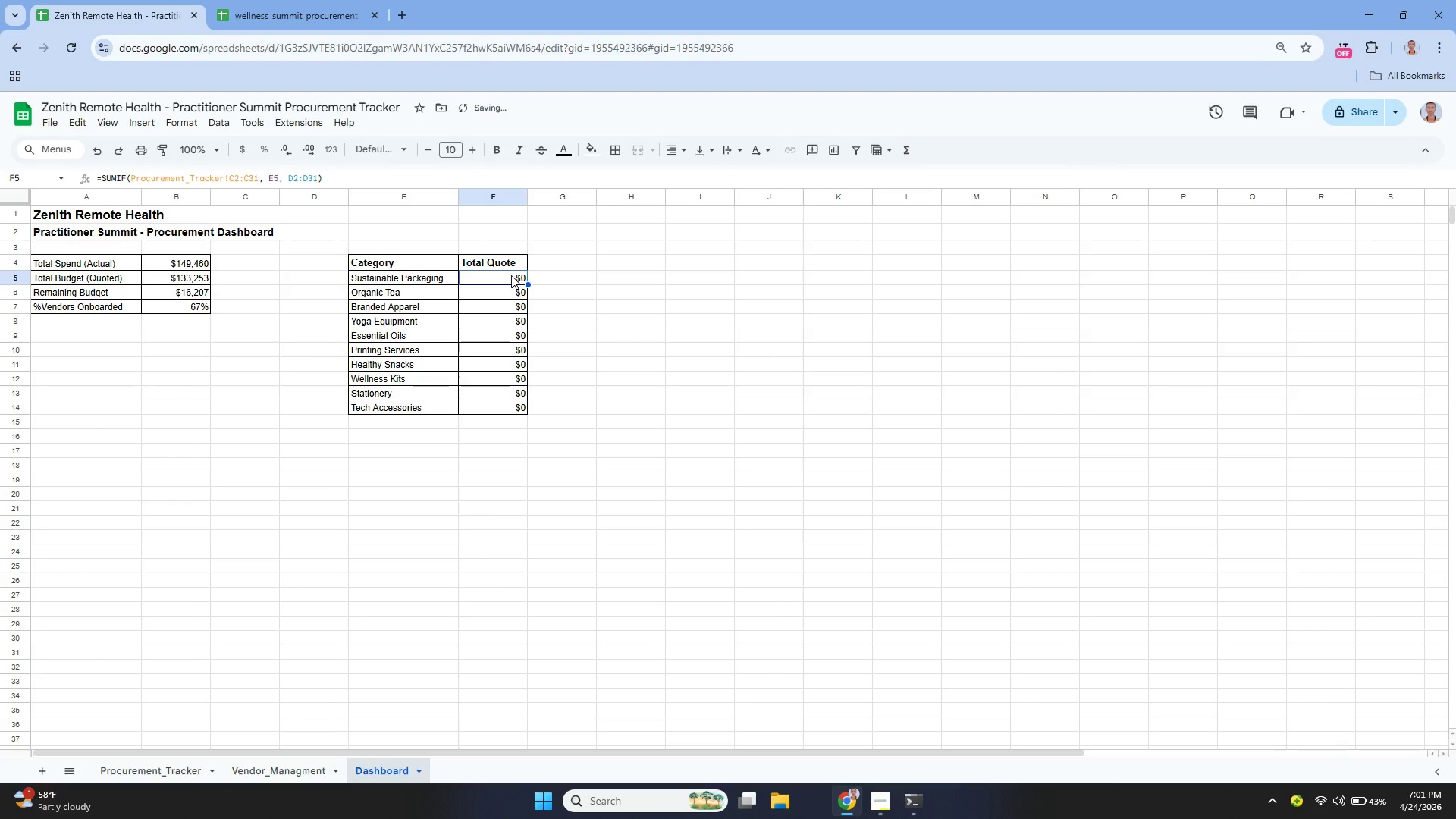 
key(Enter)
 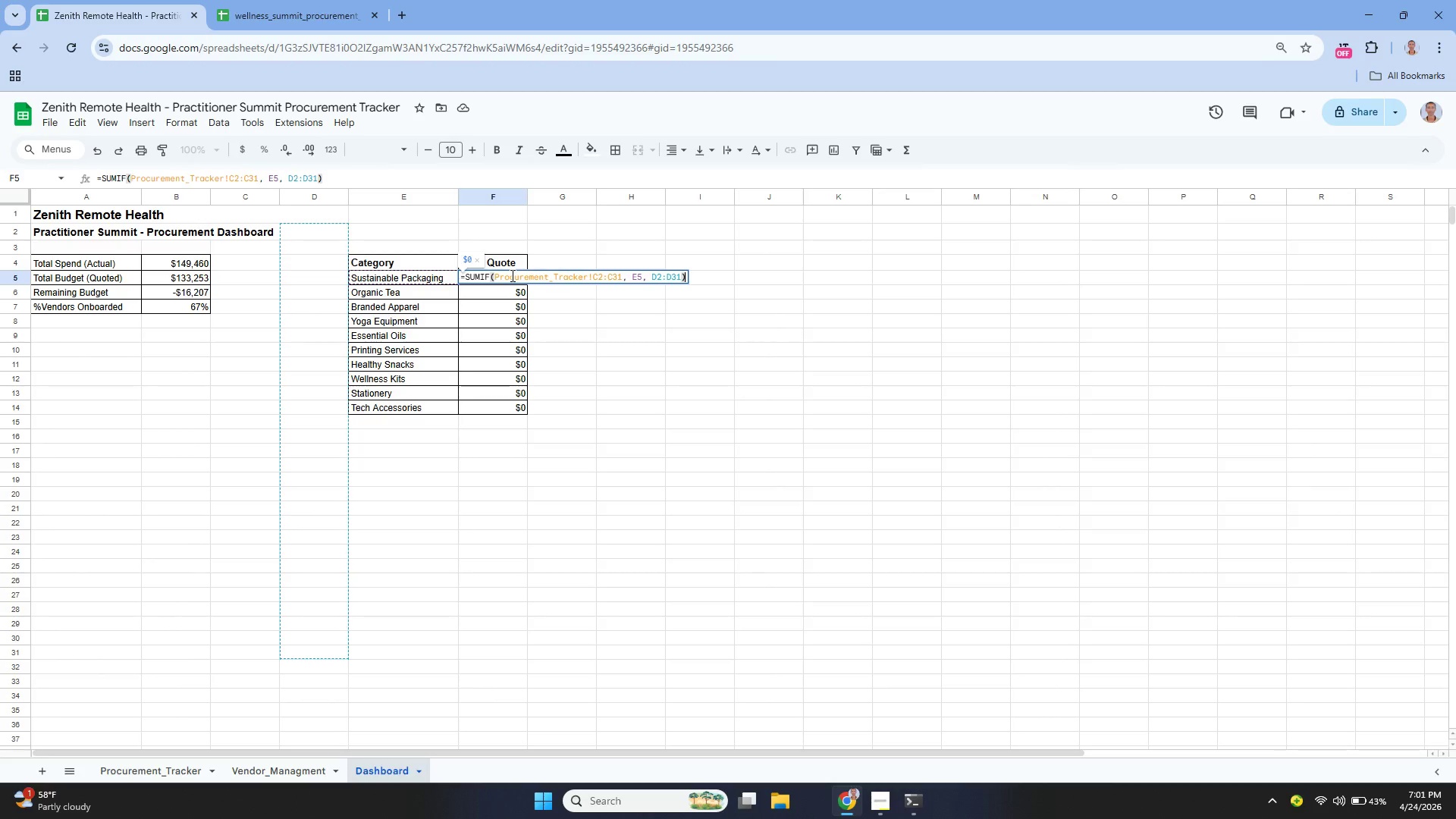 
wait(31.52)
 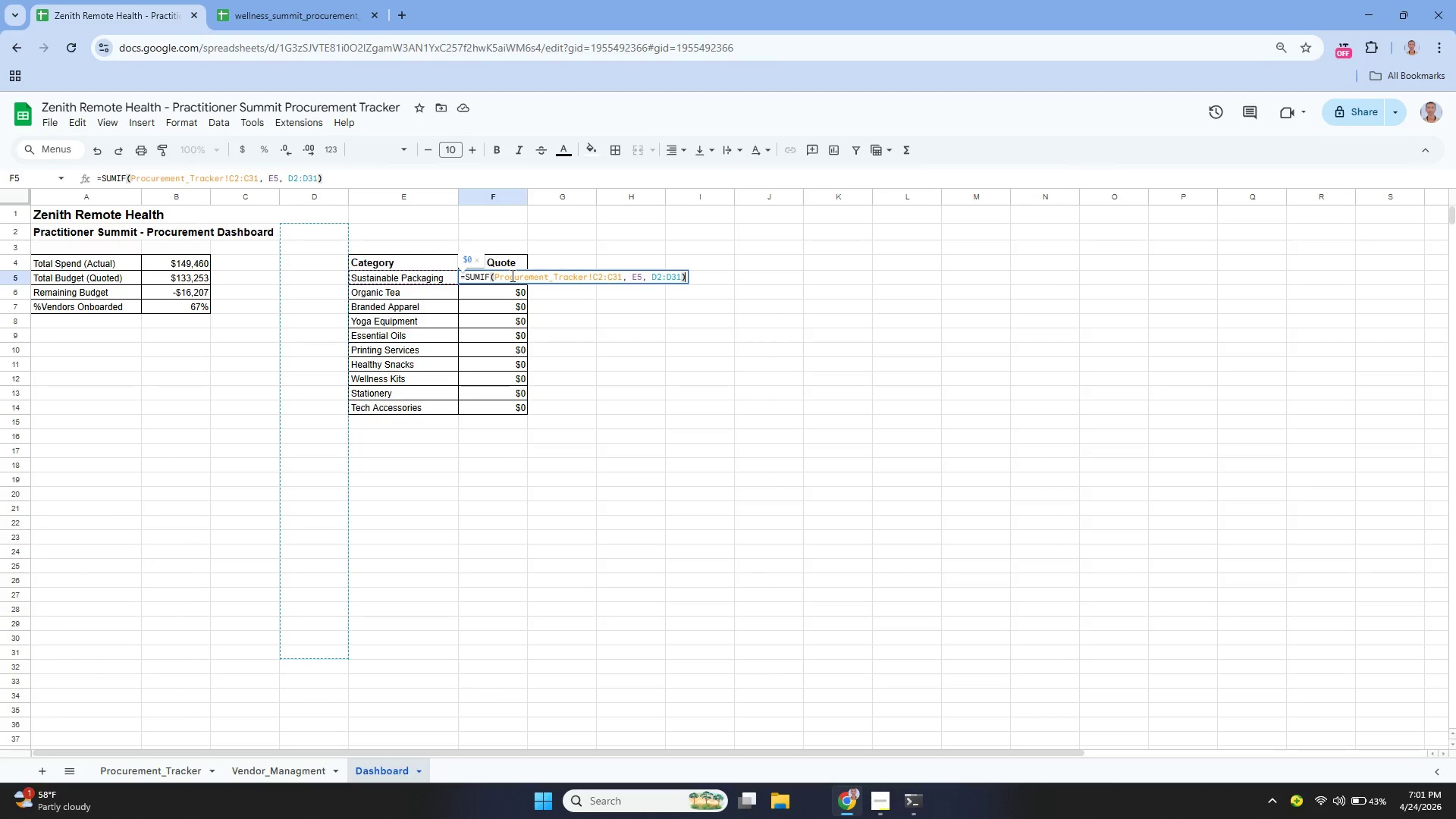 
hold_key(key=ArrowLeft, duration=0.73)
 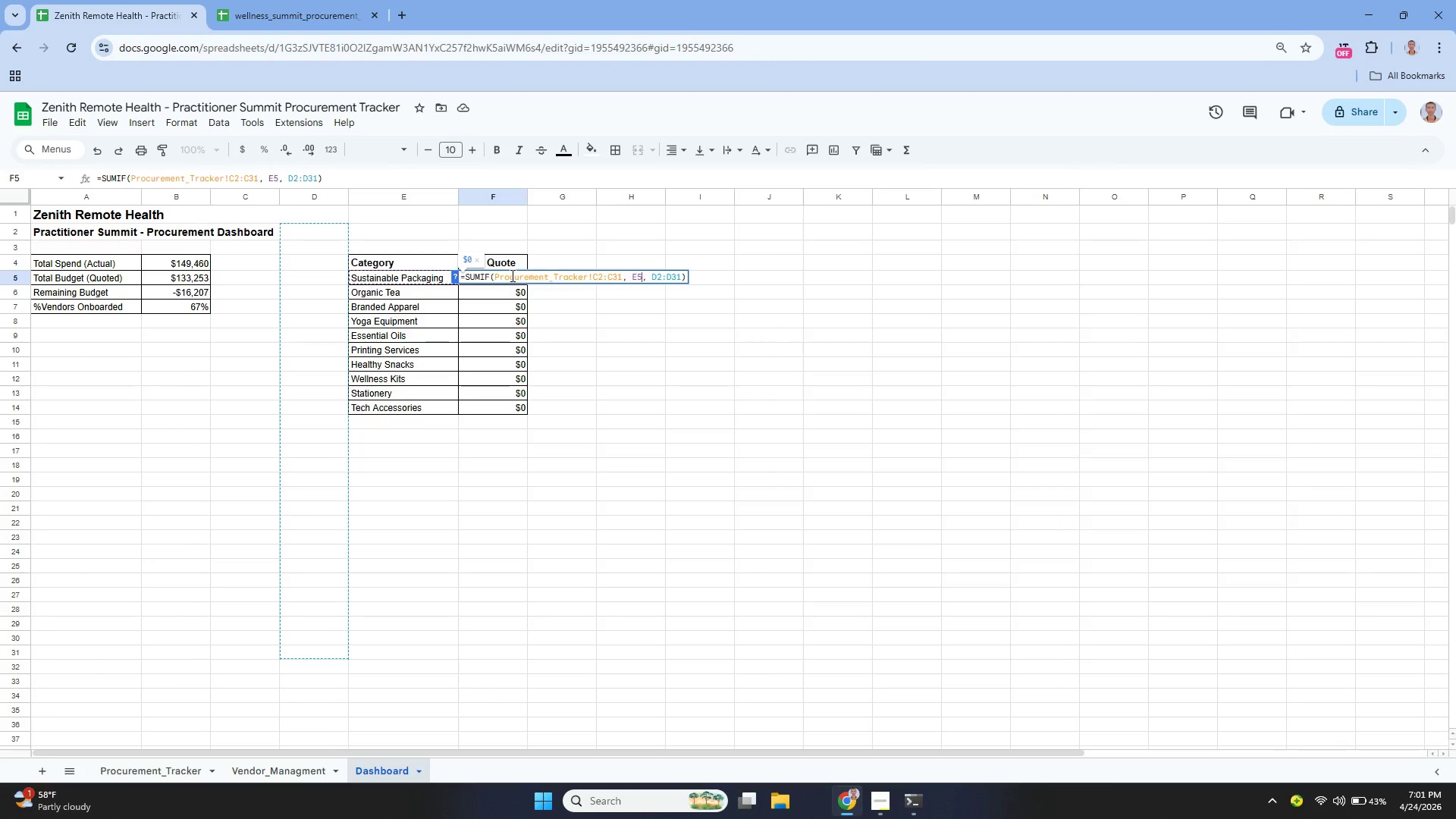 
key(ArrowLeft)
 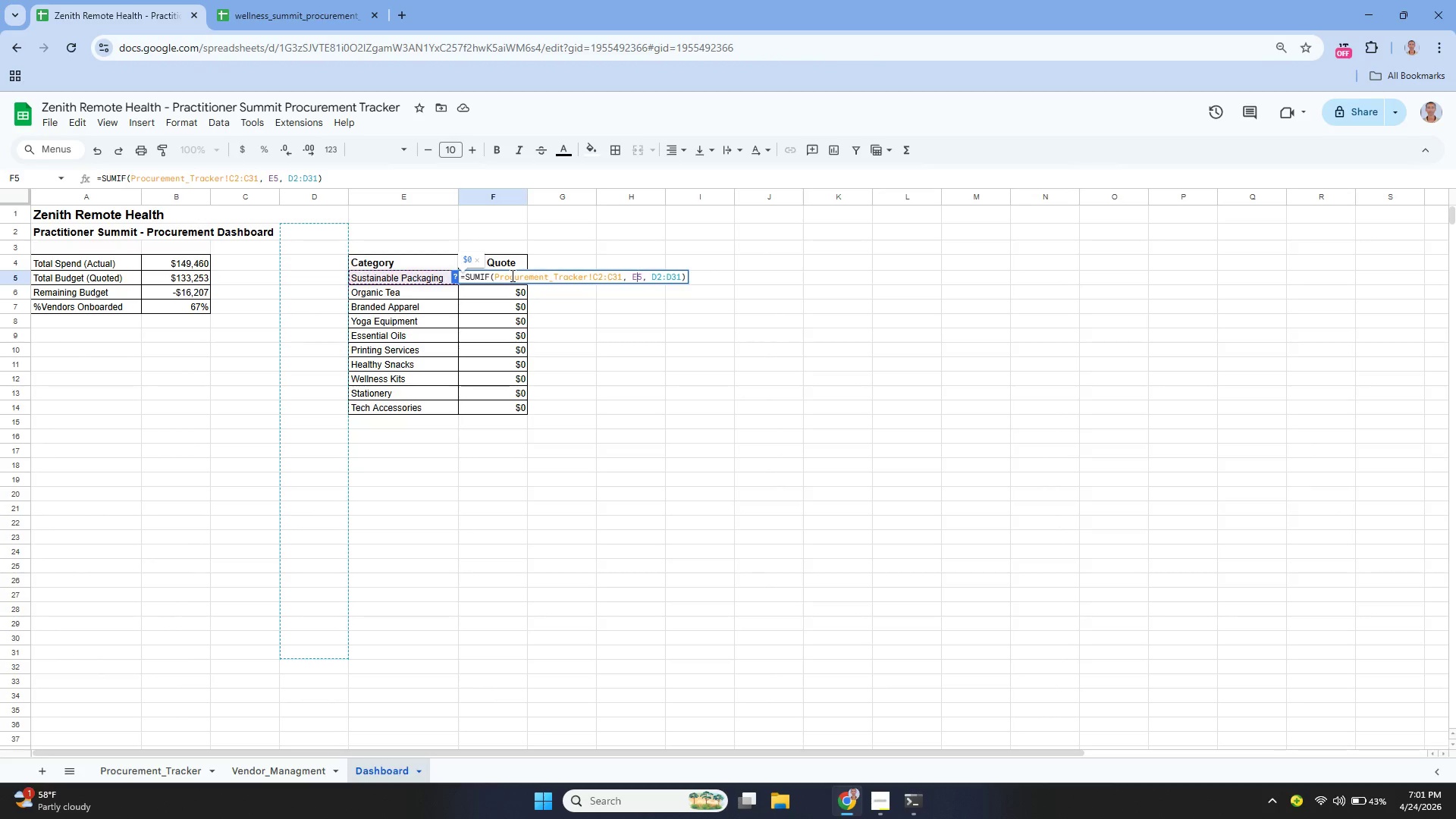 
key(ArrowLeft)
 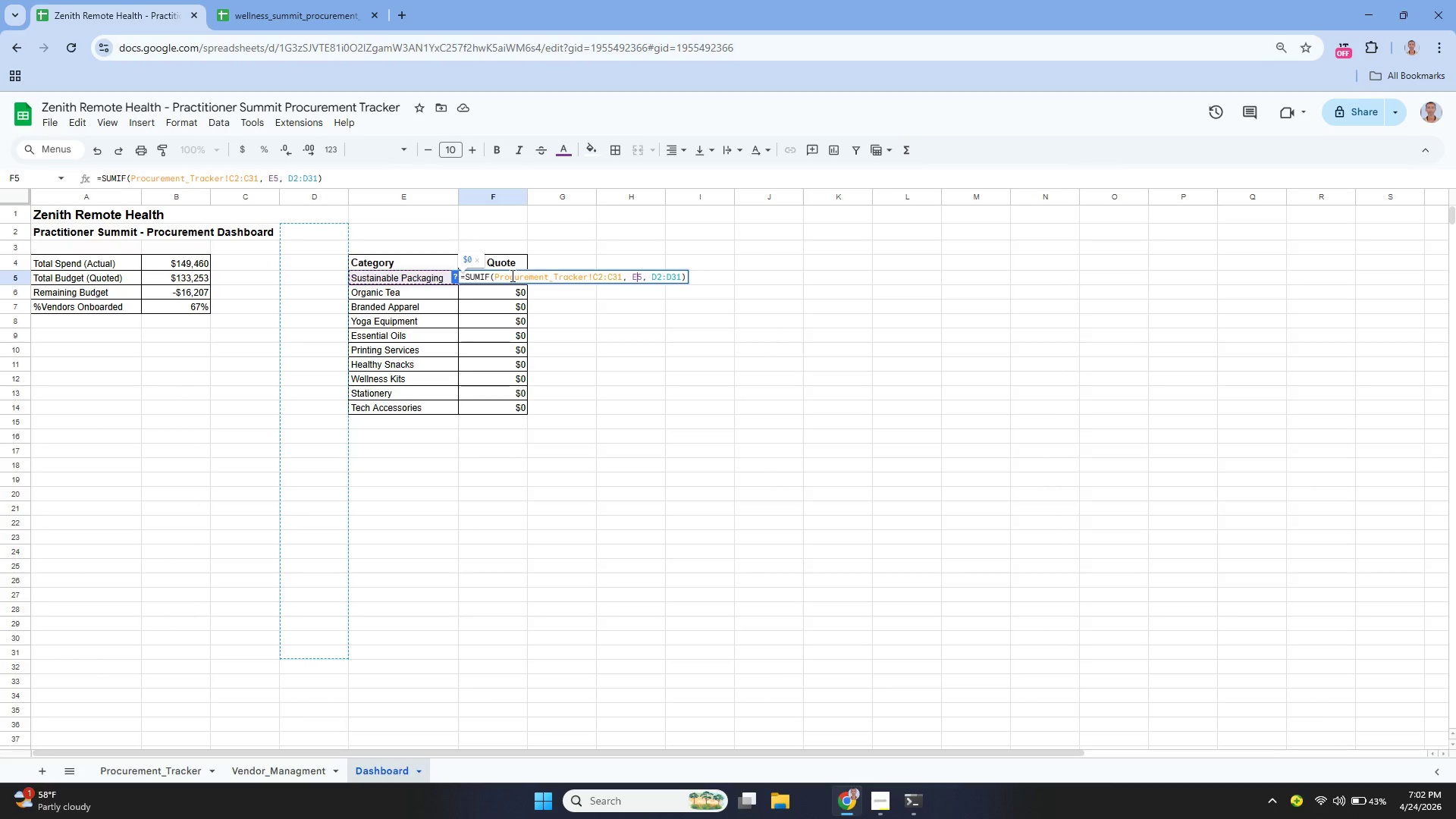 
wait(30.47)
 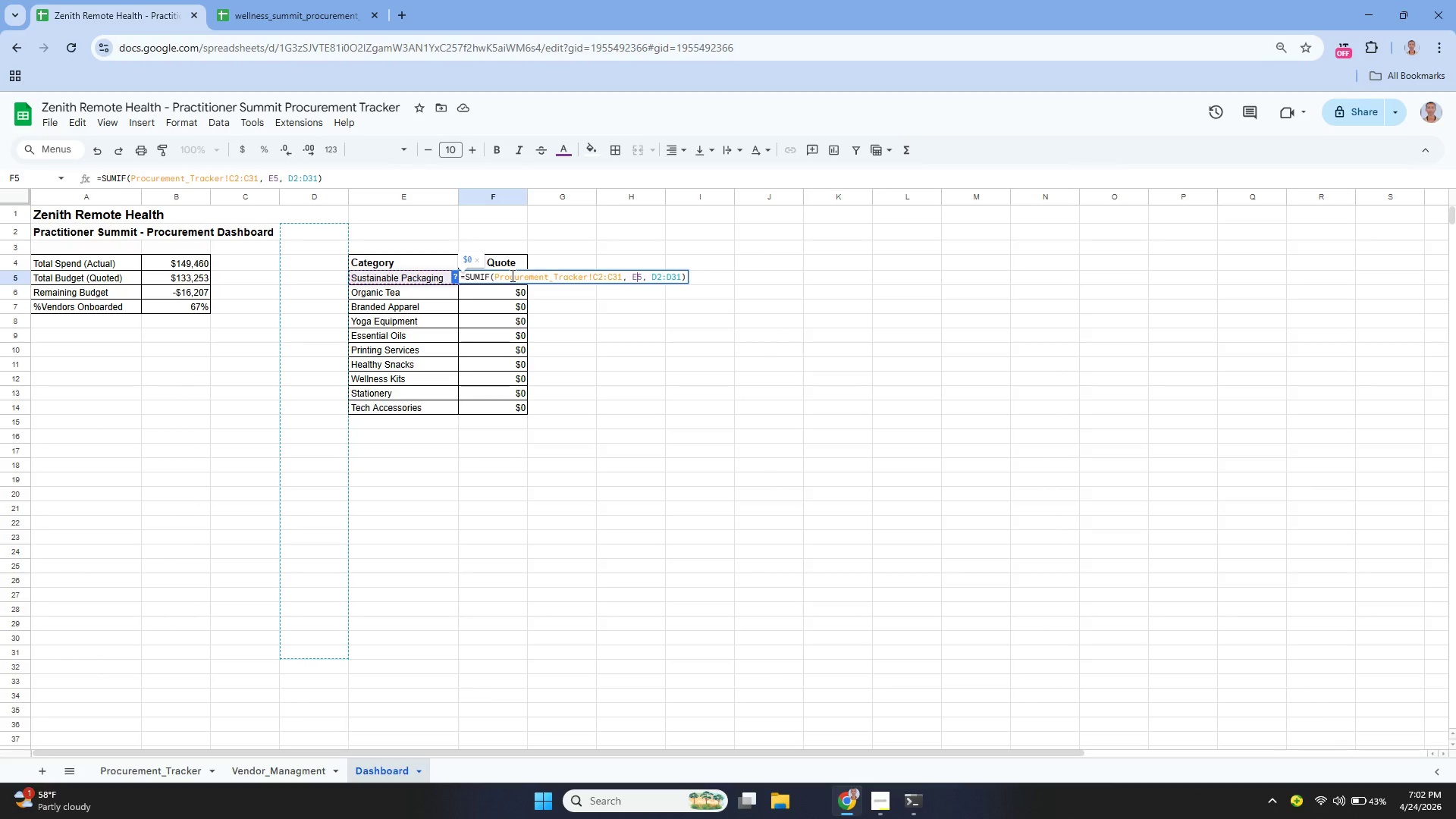 
left_click([418, 275])
 